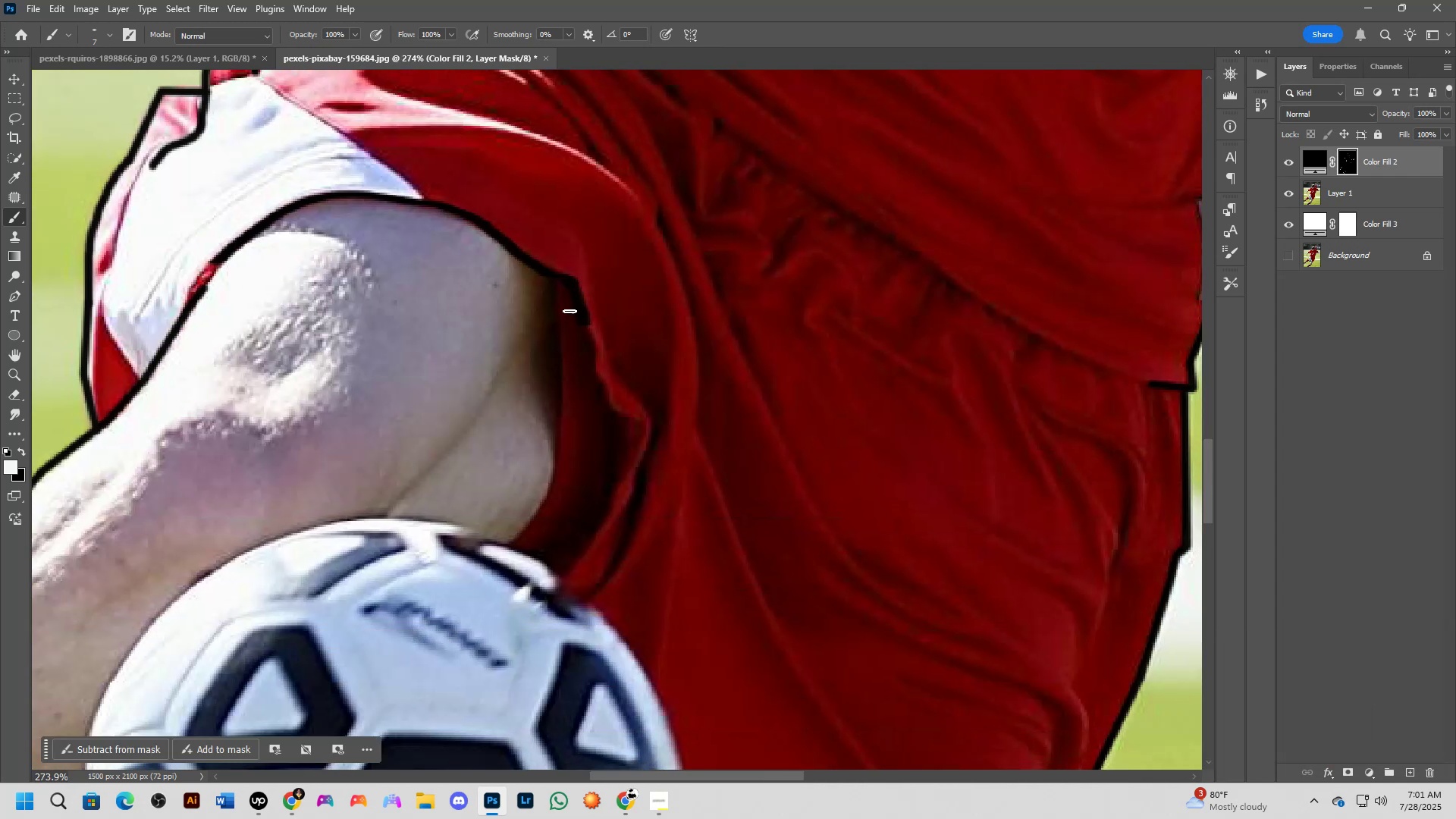 
key(Control+Z)
 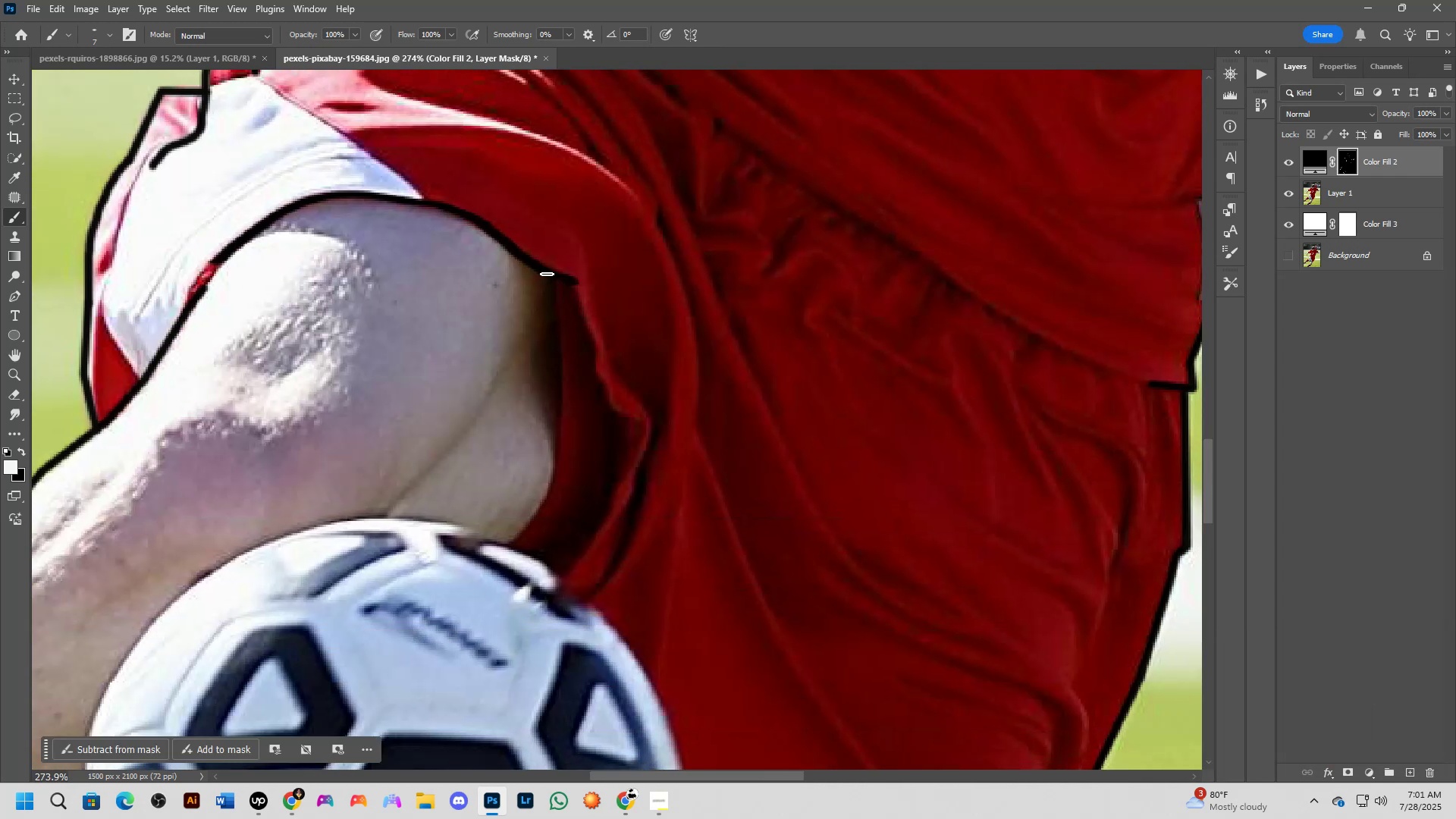 
left_click_drag(start_coordinate=[547, 274], to_coordinate=[499, 544])
 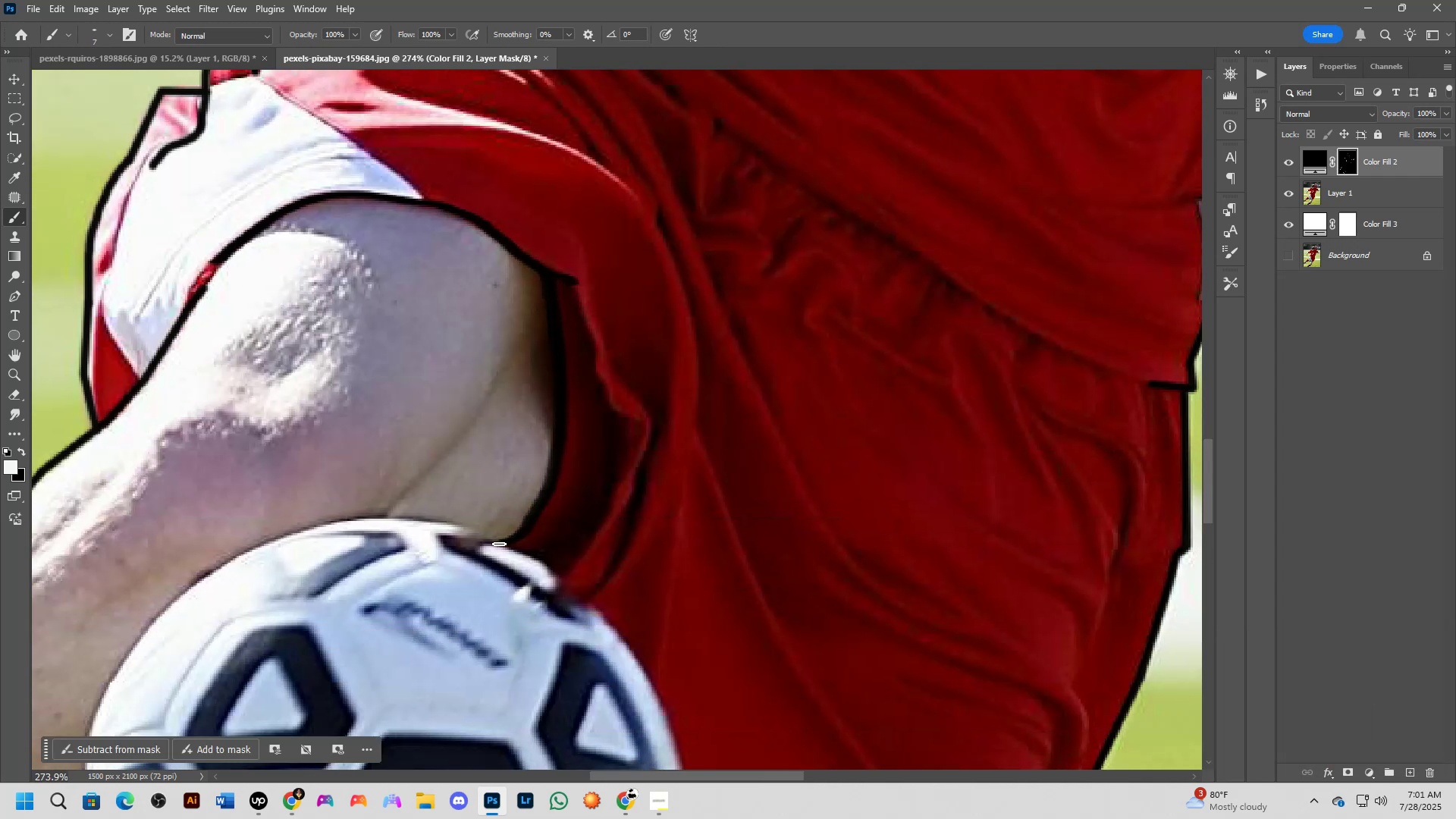 
key(Shift+ShiftLeft)
 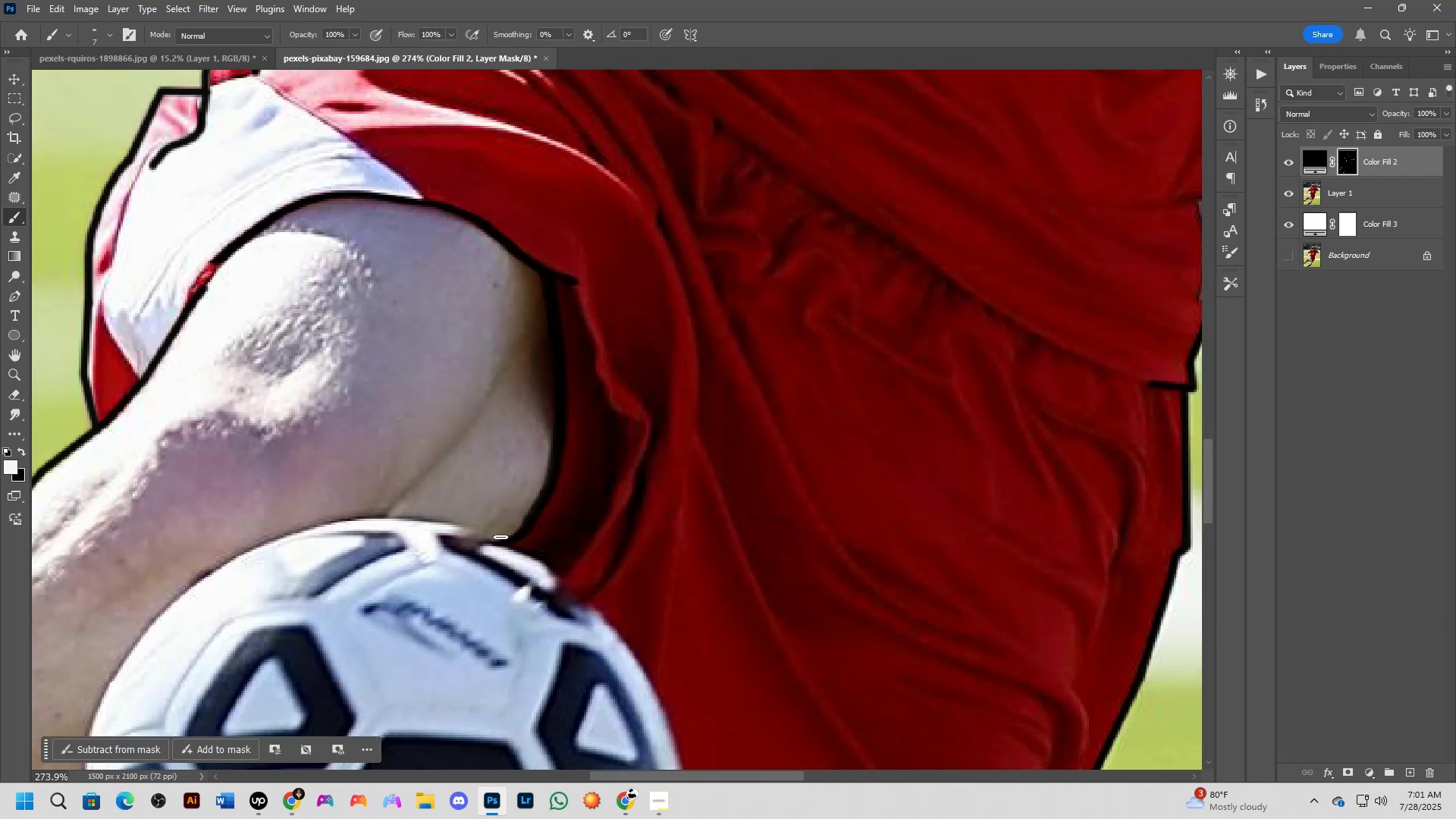 
scroll: coordinate [507, 529], scroll_direction: down, amount: 3.0
 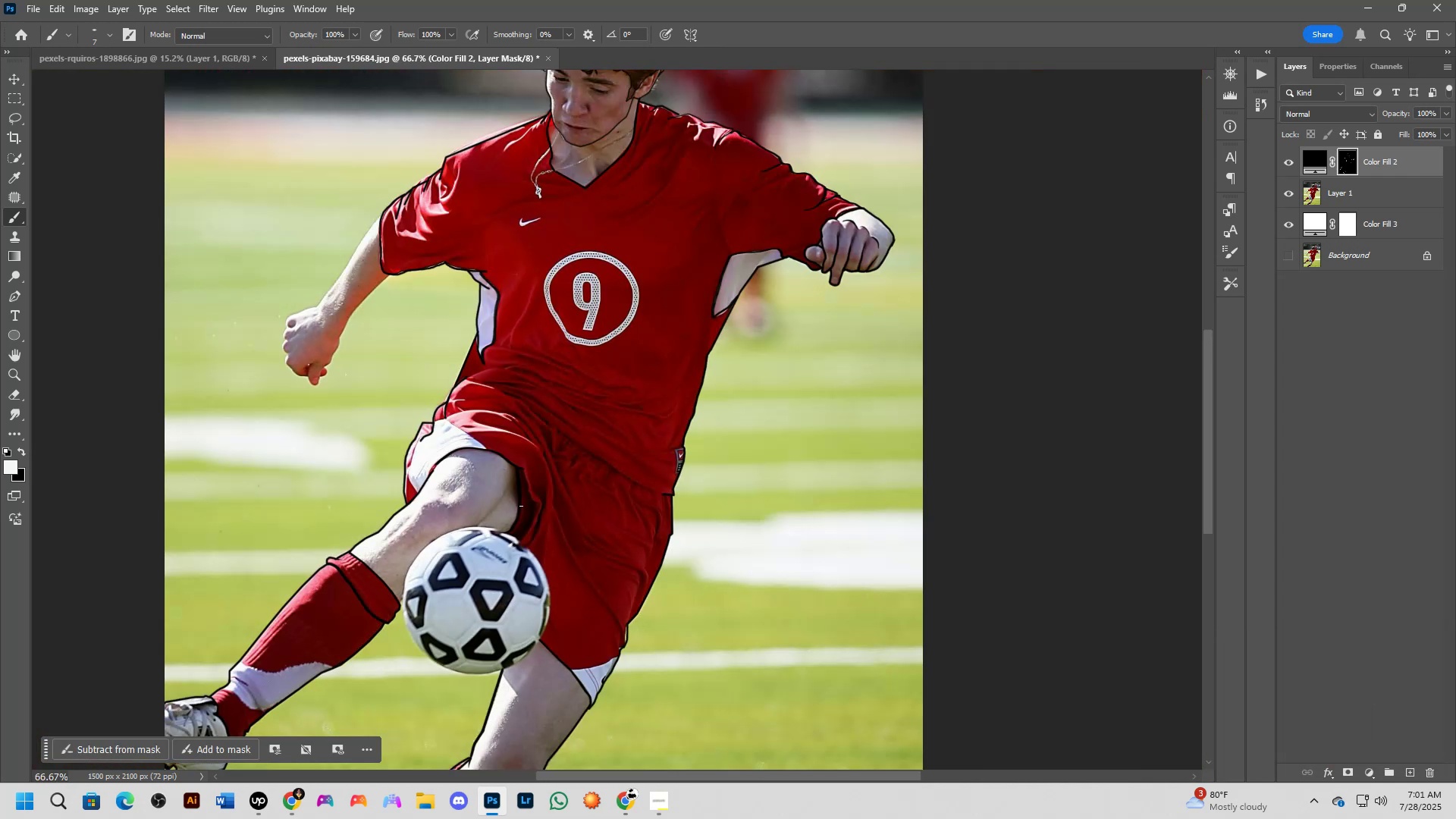 
key(Shift+ShiftLeft)
 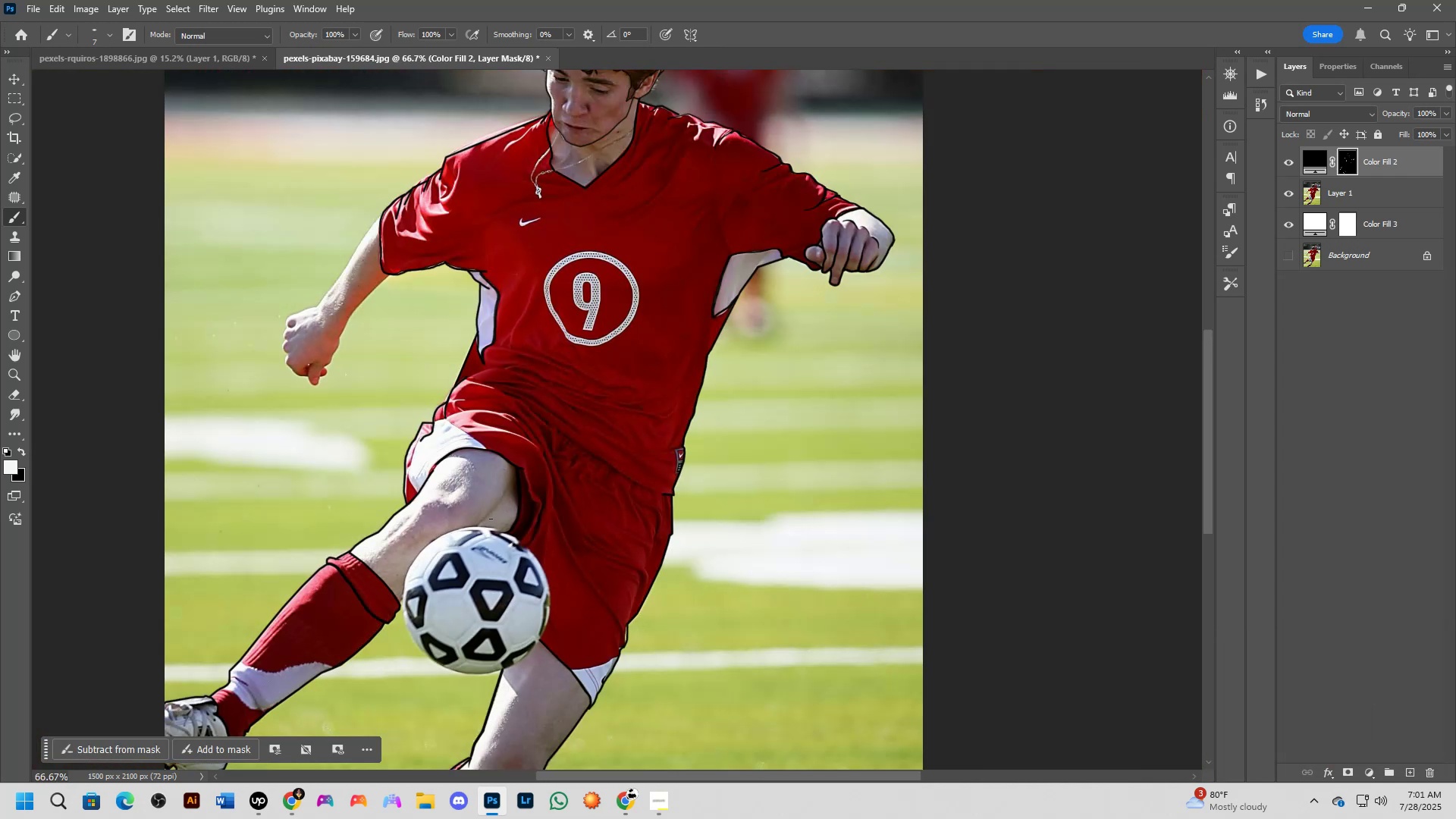 
scroll: coordinate [491, 519], scroll_direction: up, amount: 1.0
 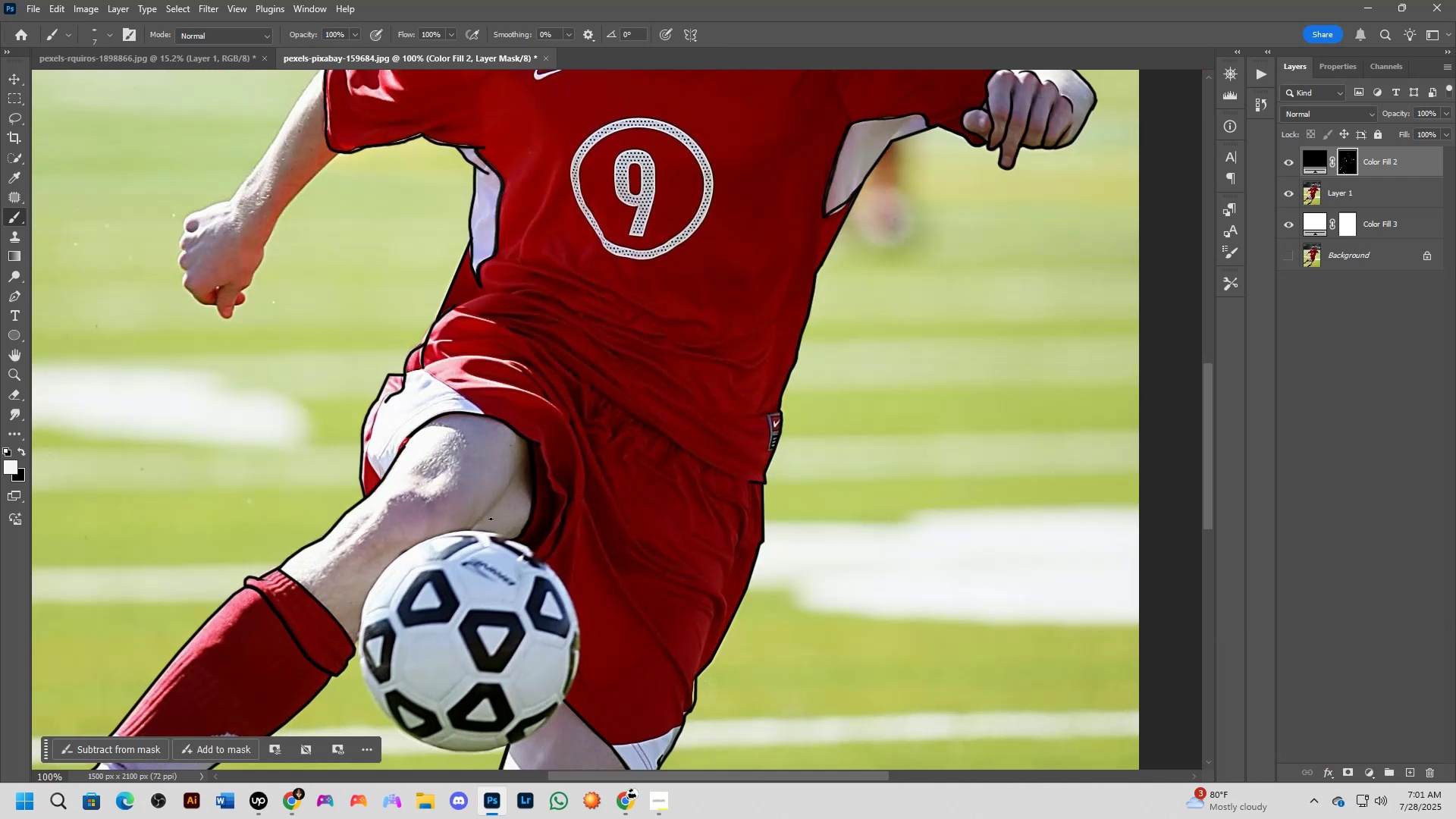 
key(Shift+ShiftLeft)
 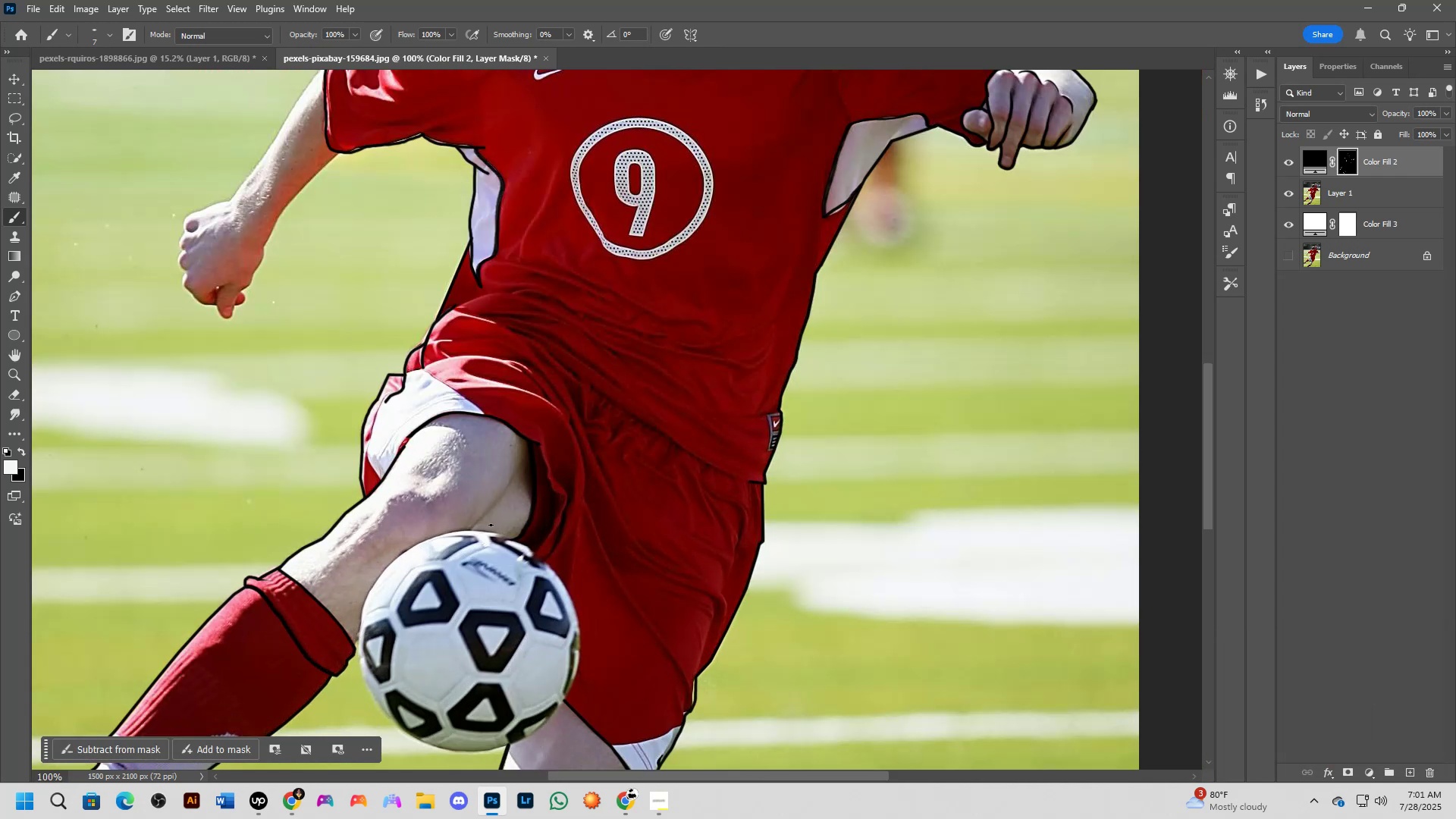 
hold_key(key=Space, duration=0.9)
 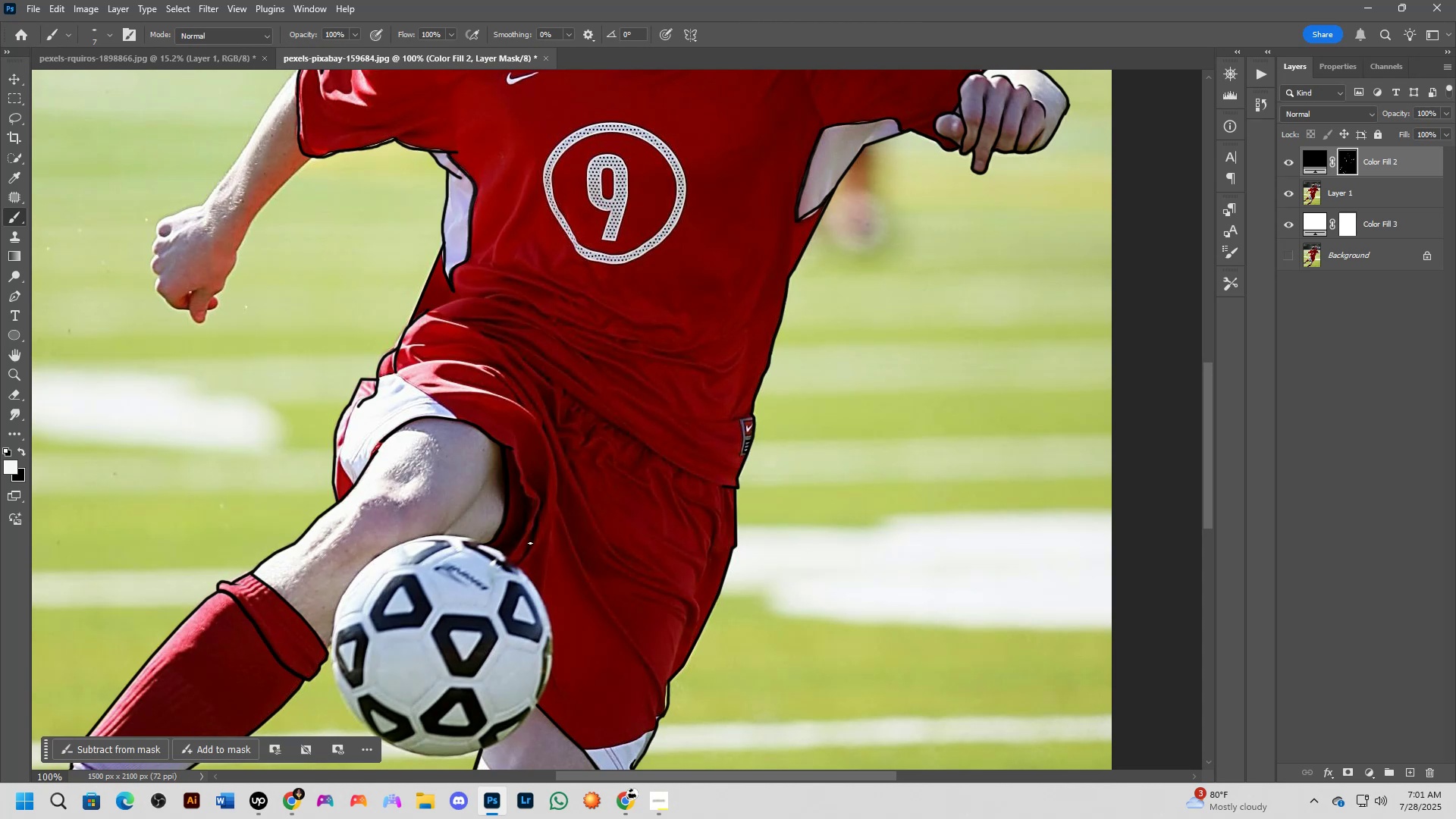 
left_click_drag(start_coordinate=[559, 633], to_coordinate=[532, 638])
 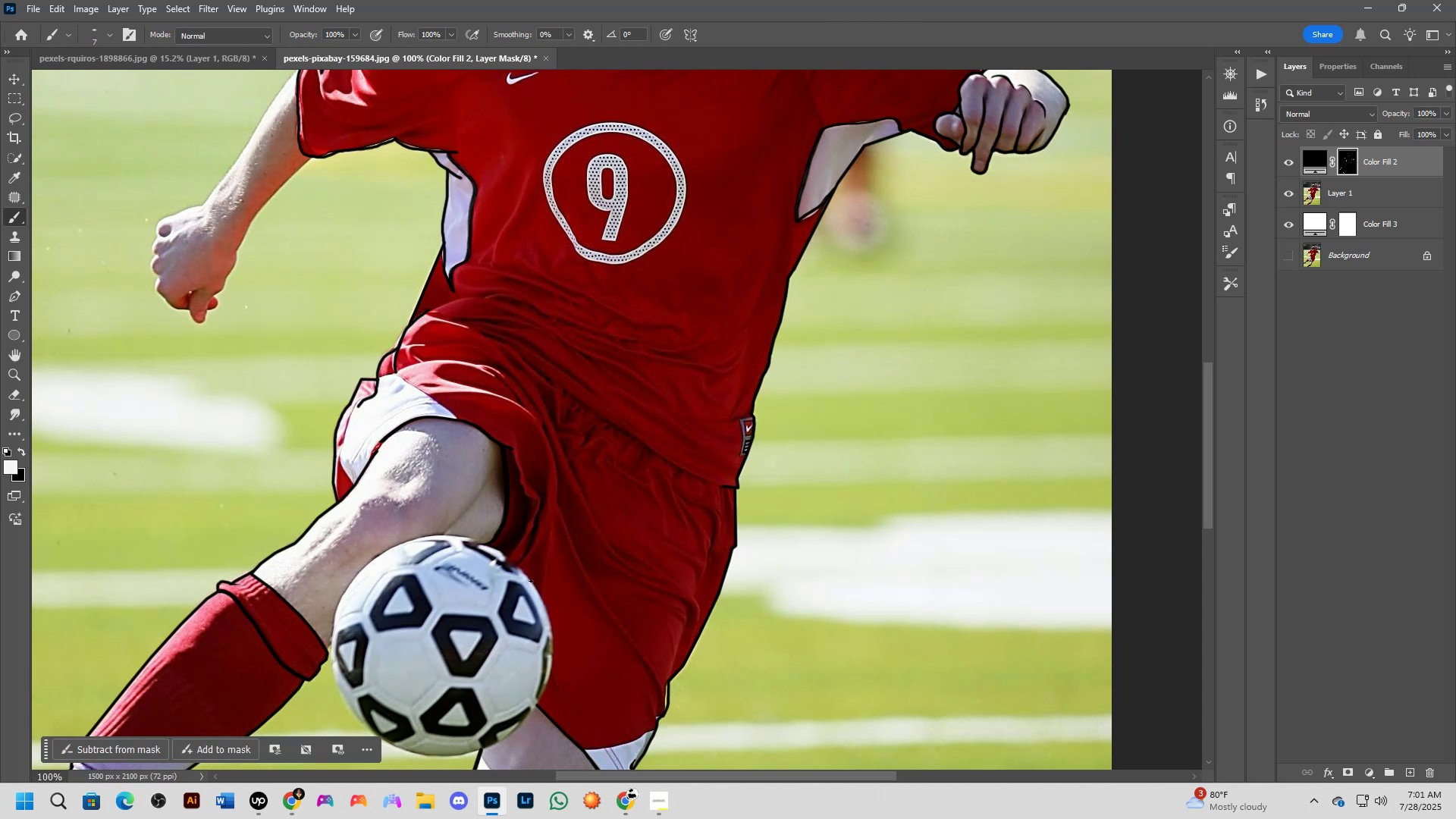 
key(Shift+ShiftLeft)
 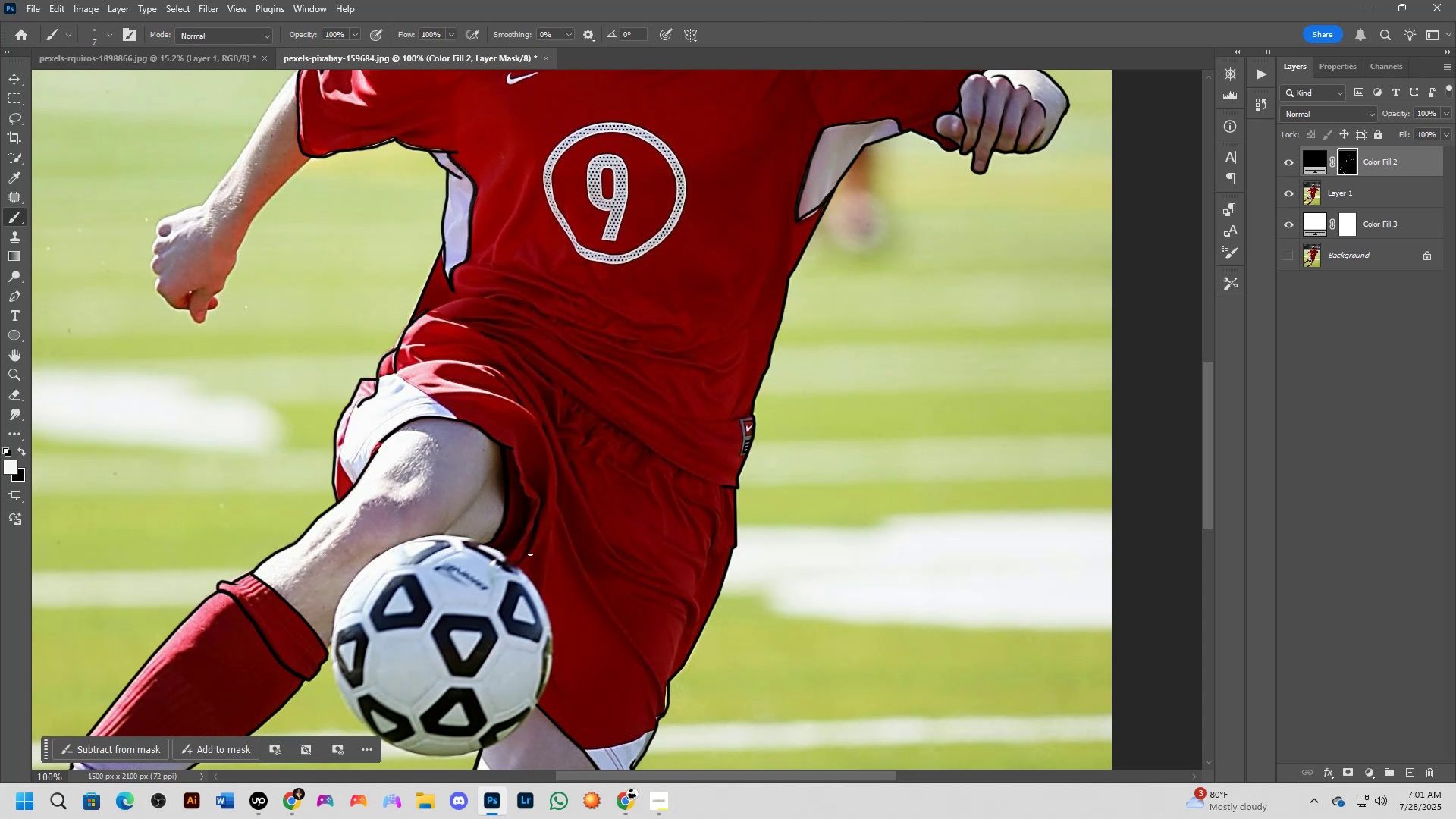 
scroll: coordinate [530, 527], scroll_direction: up, amount: 2.0
 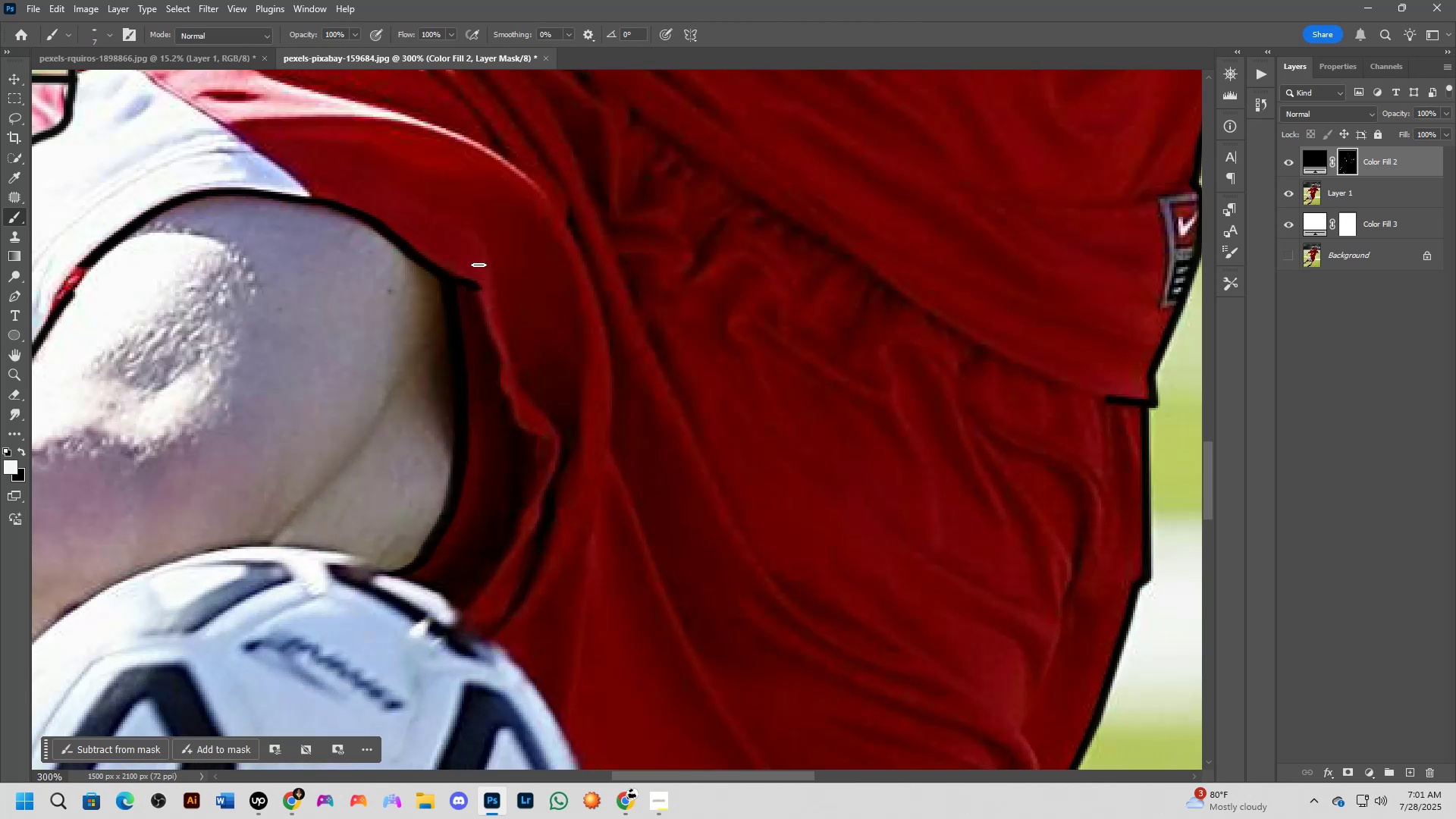 
hold_key(key=AltLeft, duration=0.38)
 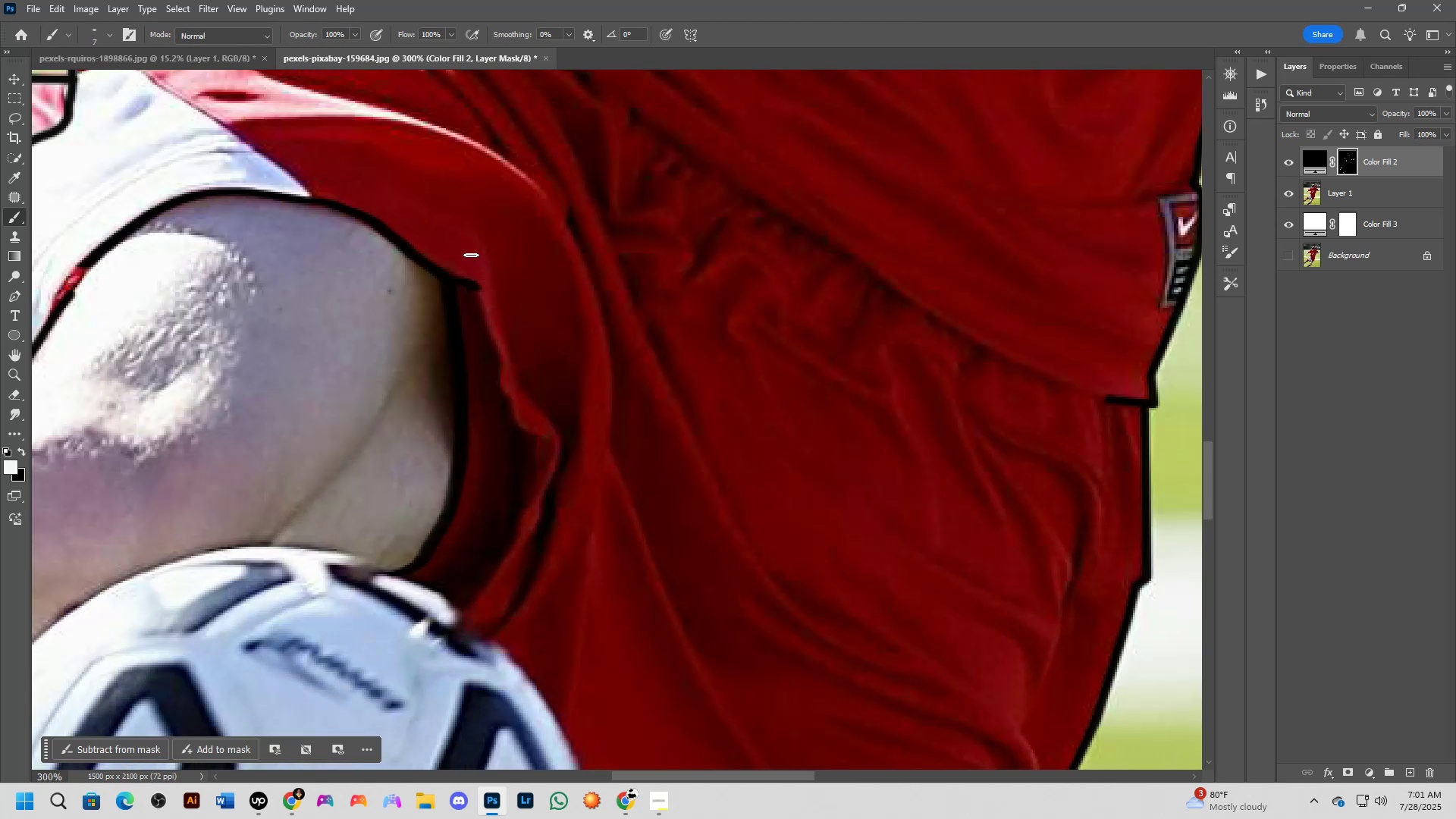 
left_click_drag(start_coordinate=[470, 255], to_coordinate=[508, 623])
 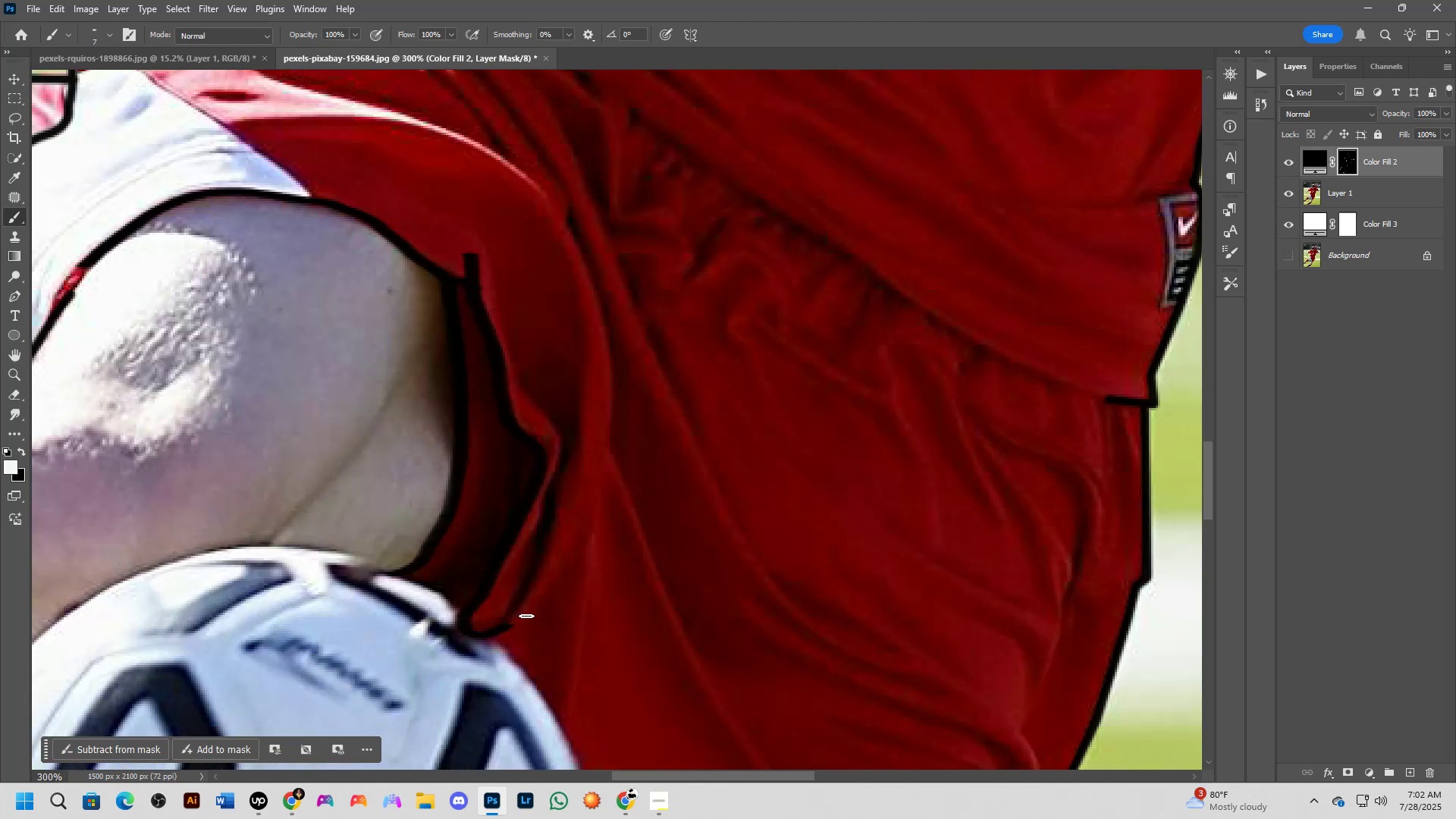 
key(X)
 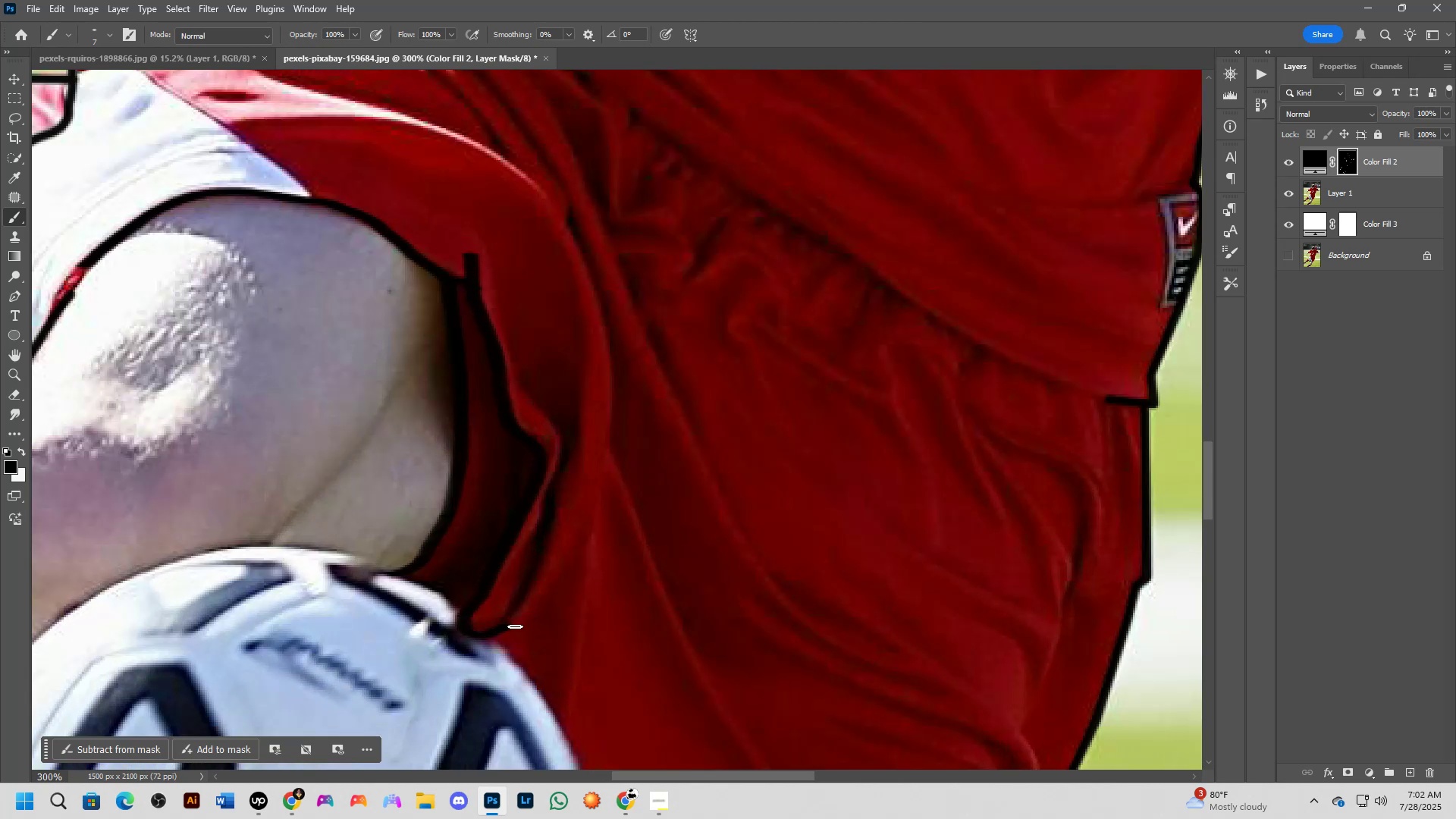 
key(Shift+ShiftLeft)
 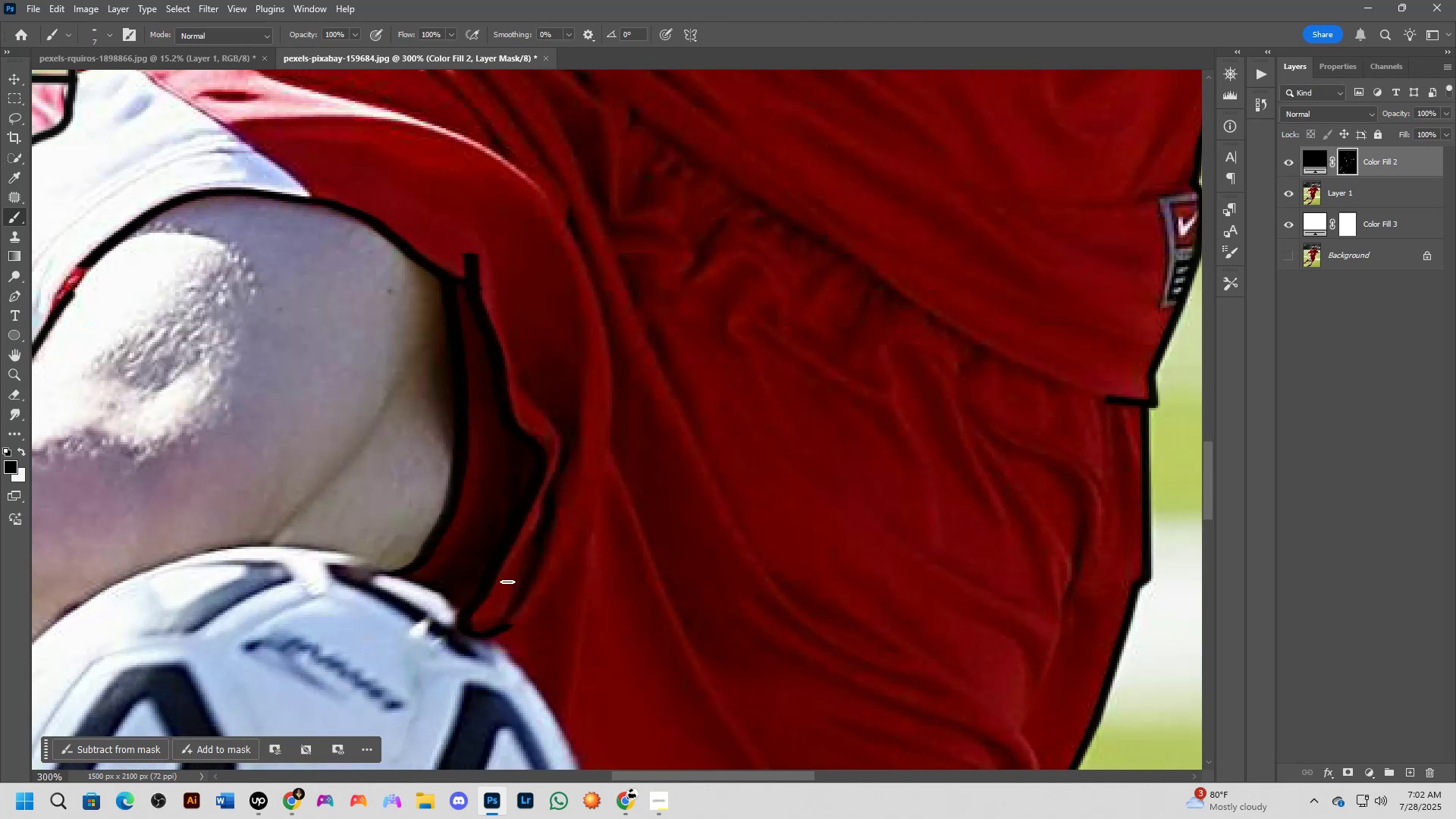 
scroll: coordinate [507, 575], scroll_direction: down, amount: 3.0
 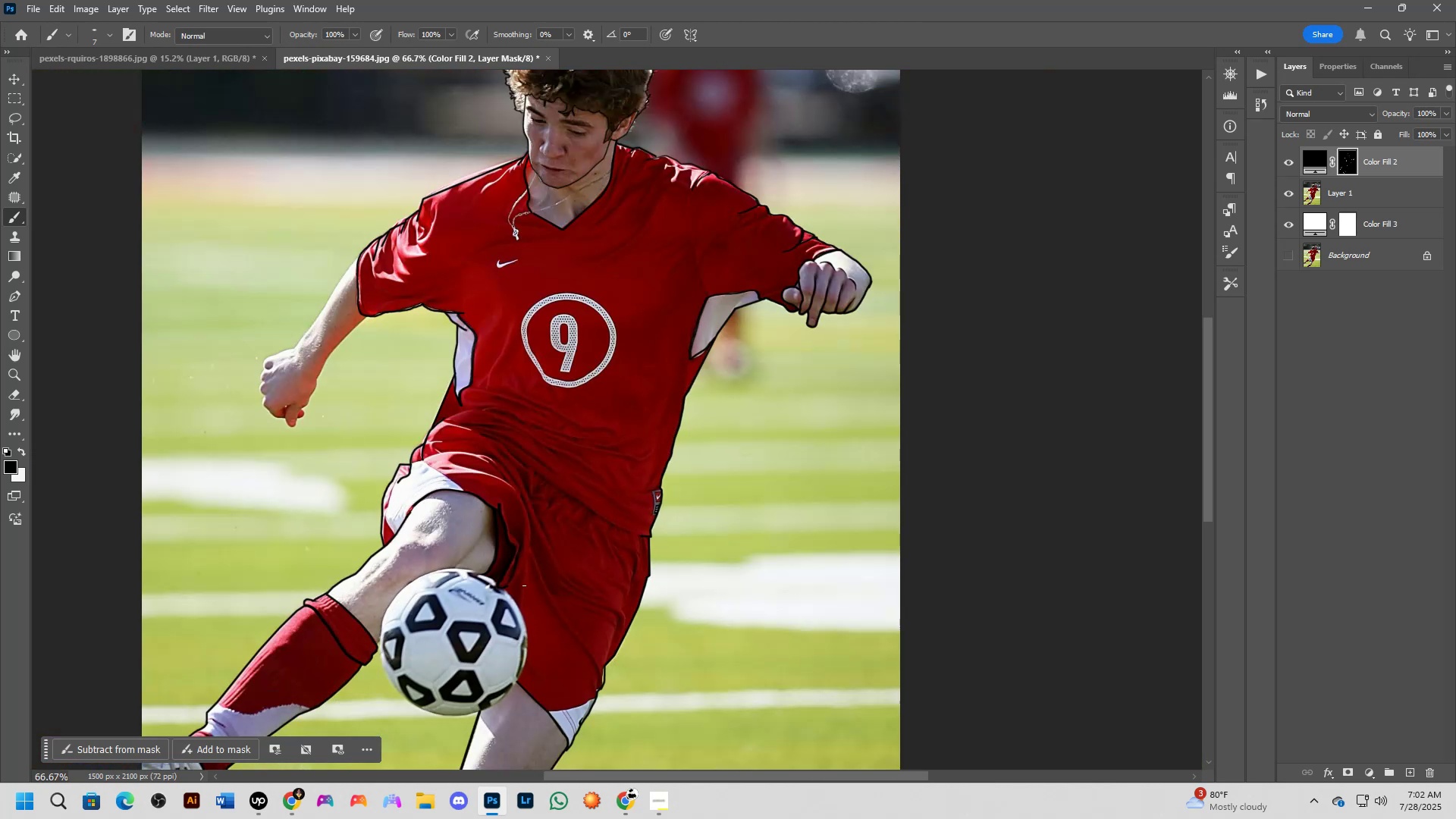 
hold_key(key=Space, duration=0.58)
 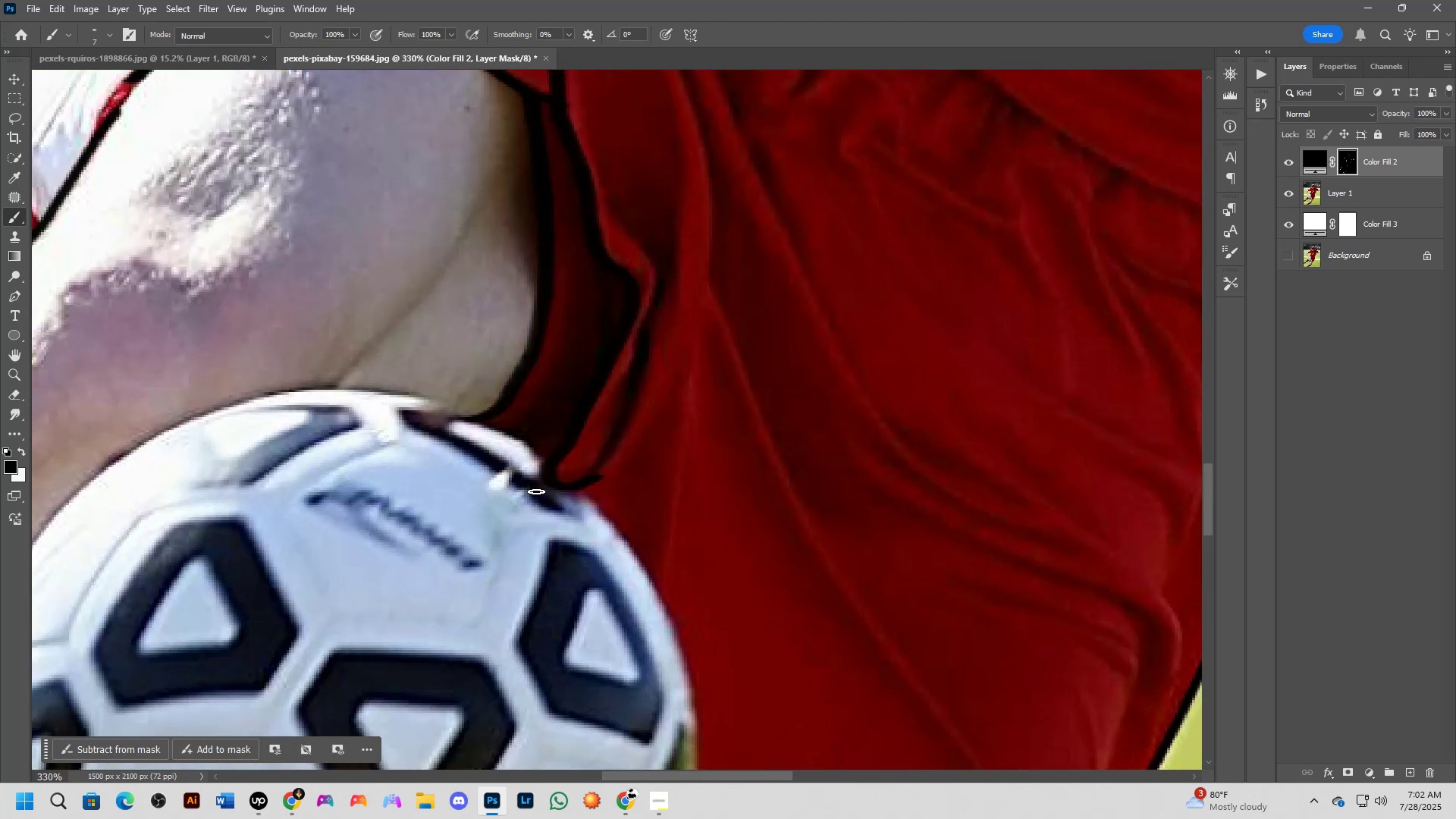 
left_click_drag(start_coordinate=[526, 629], to_coordinate=[568, 534])
 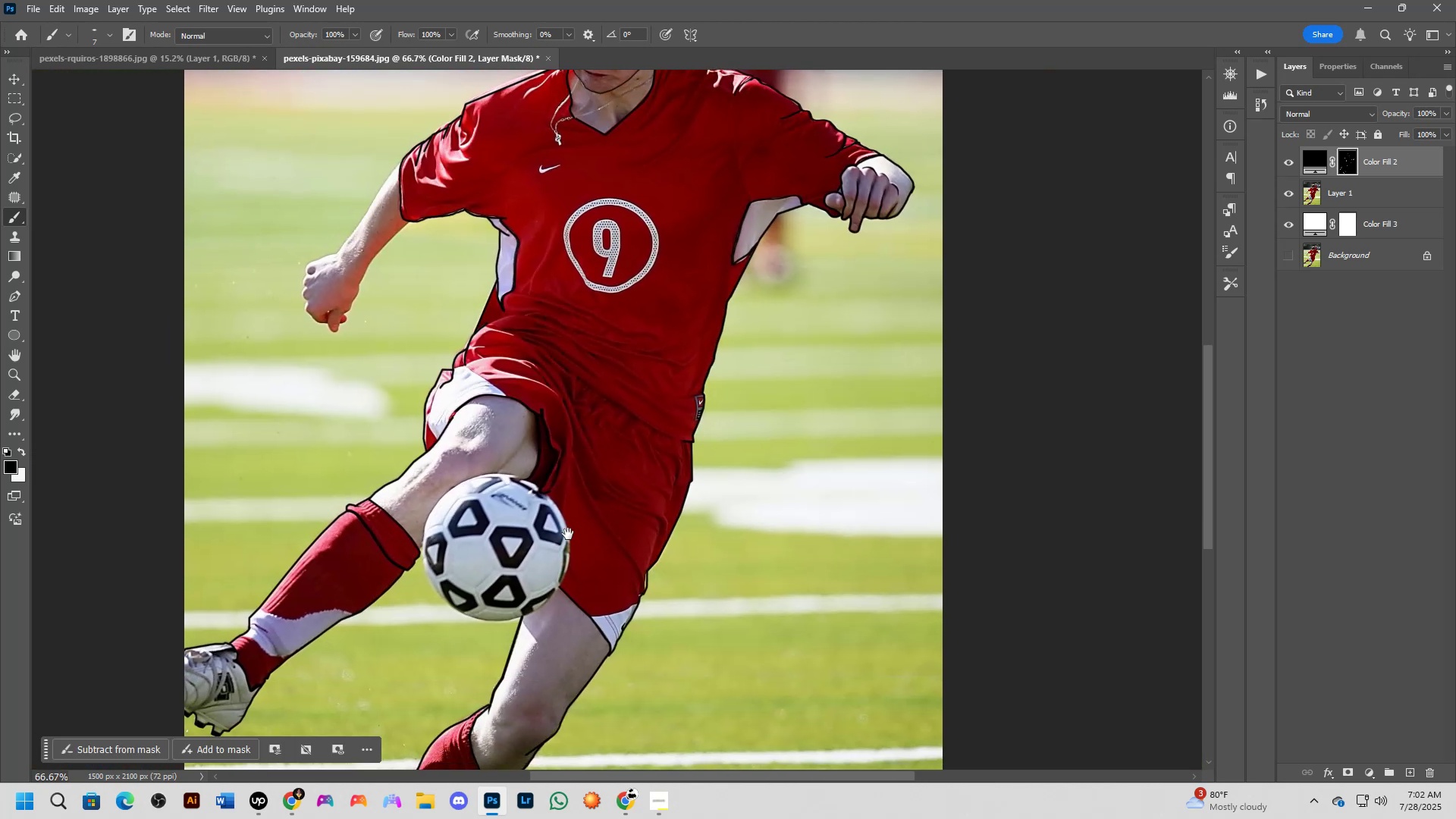 
key(Shift+ShiftLeft)
 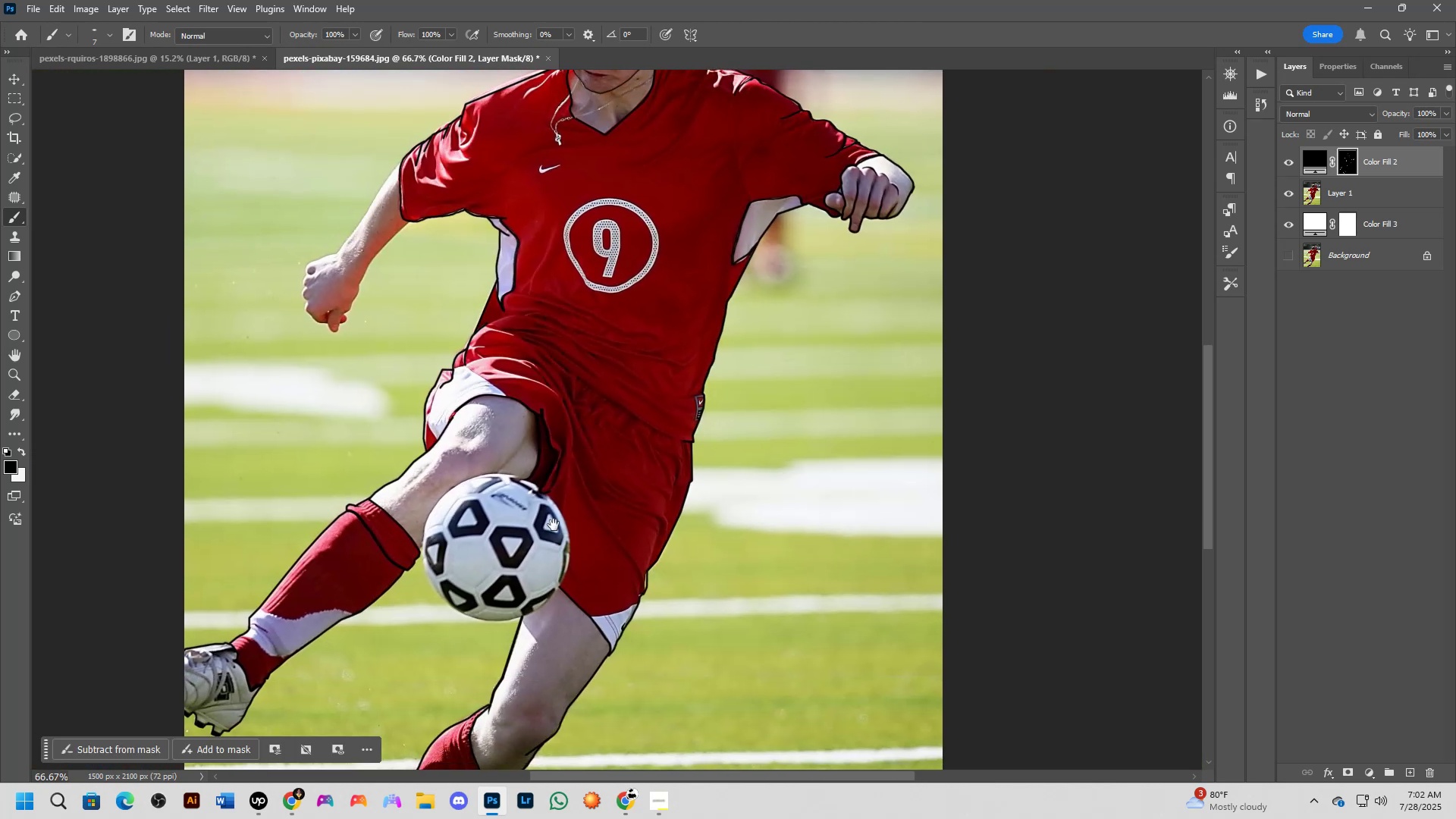 
scroll: coordinate [536, 491], scroll_direction: up, amount: 4.0
 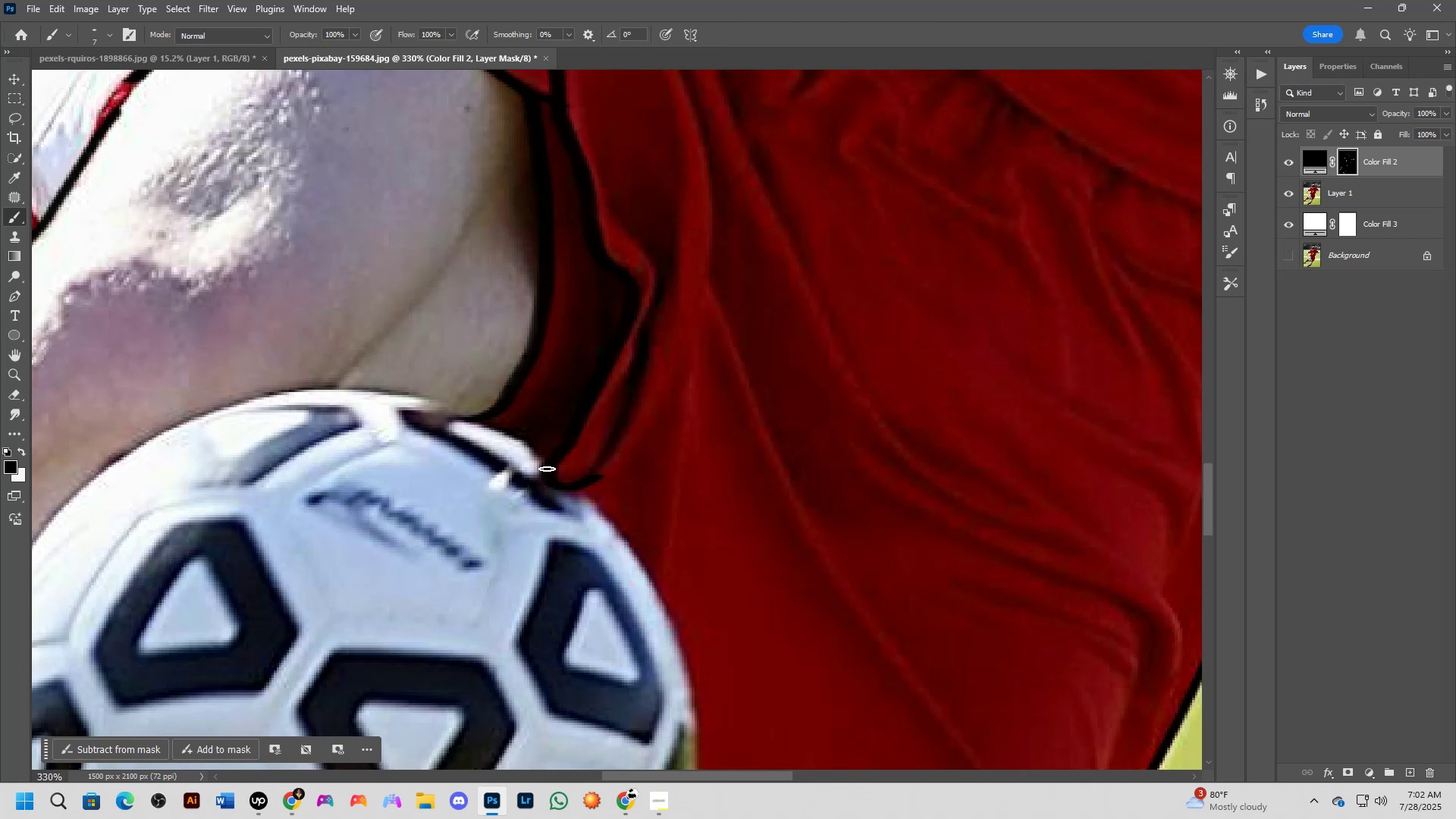 
left_click_drag(start_coordinate=[548, 467], to_coordinate=[485, 423])
 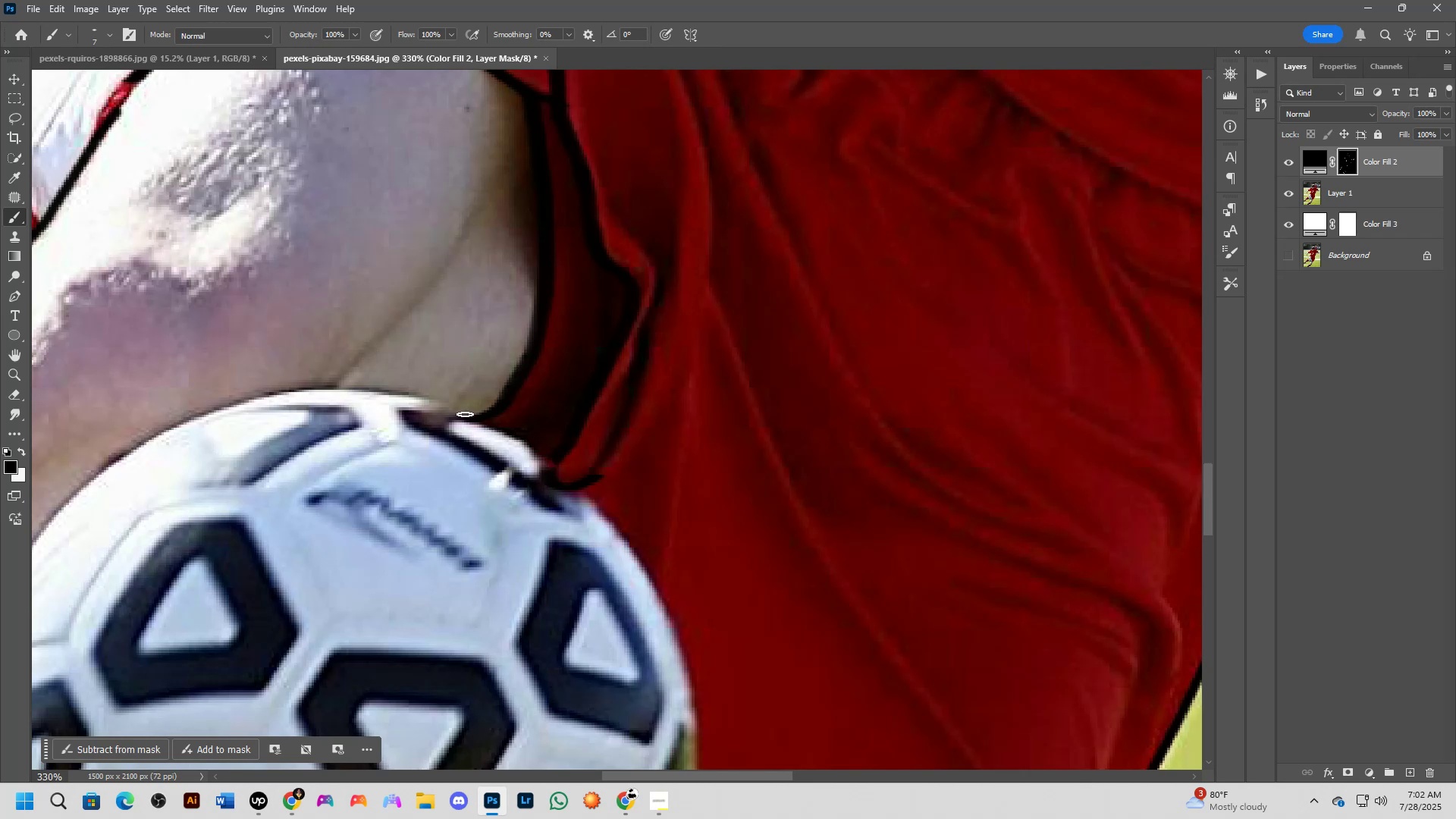 
key(X)
 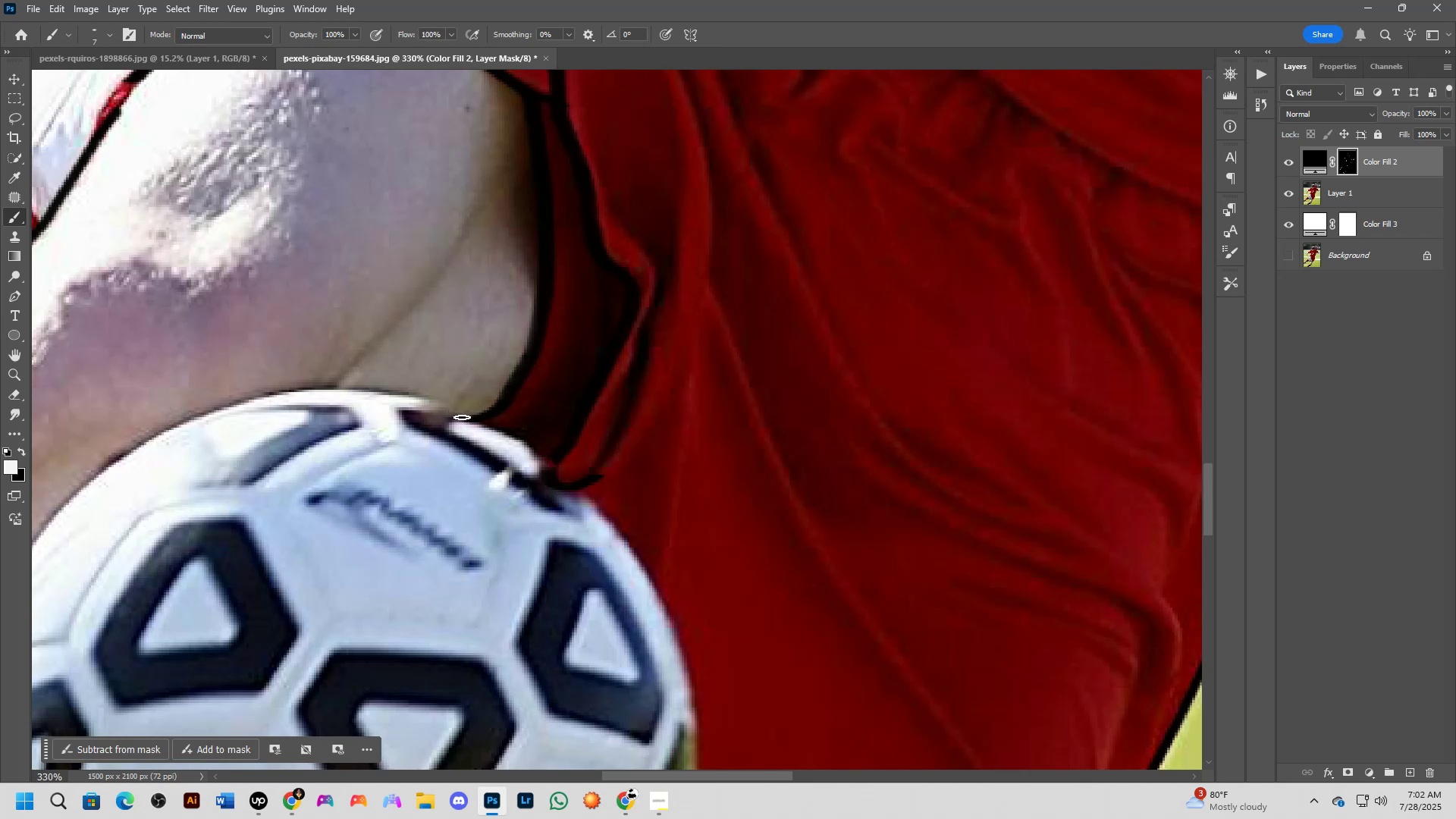 
key(Control+ControlLeft)
 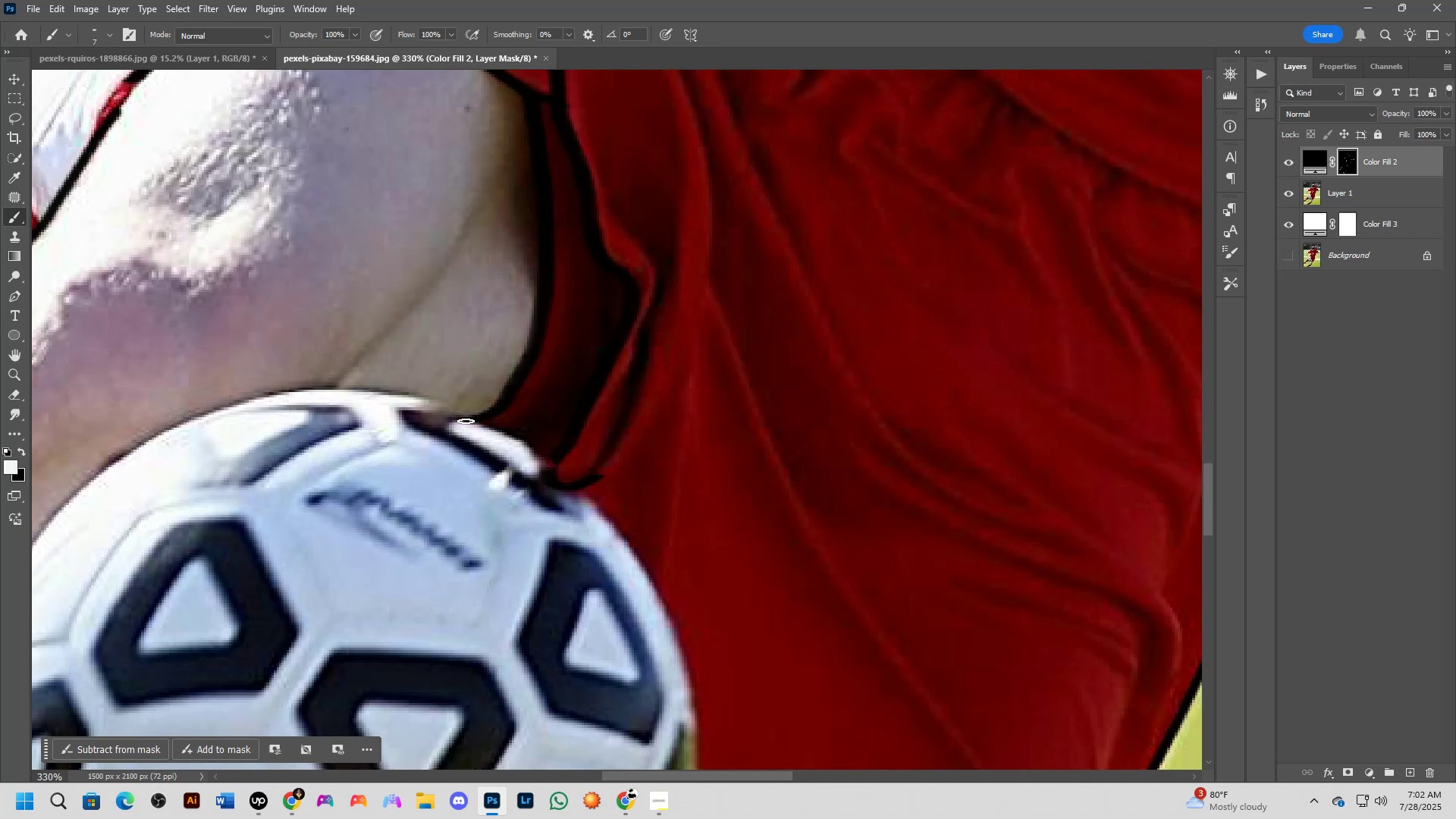 
key(Control+Z)
 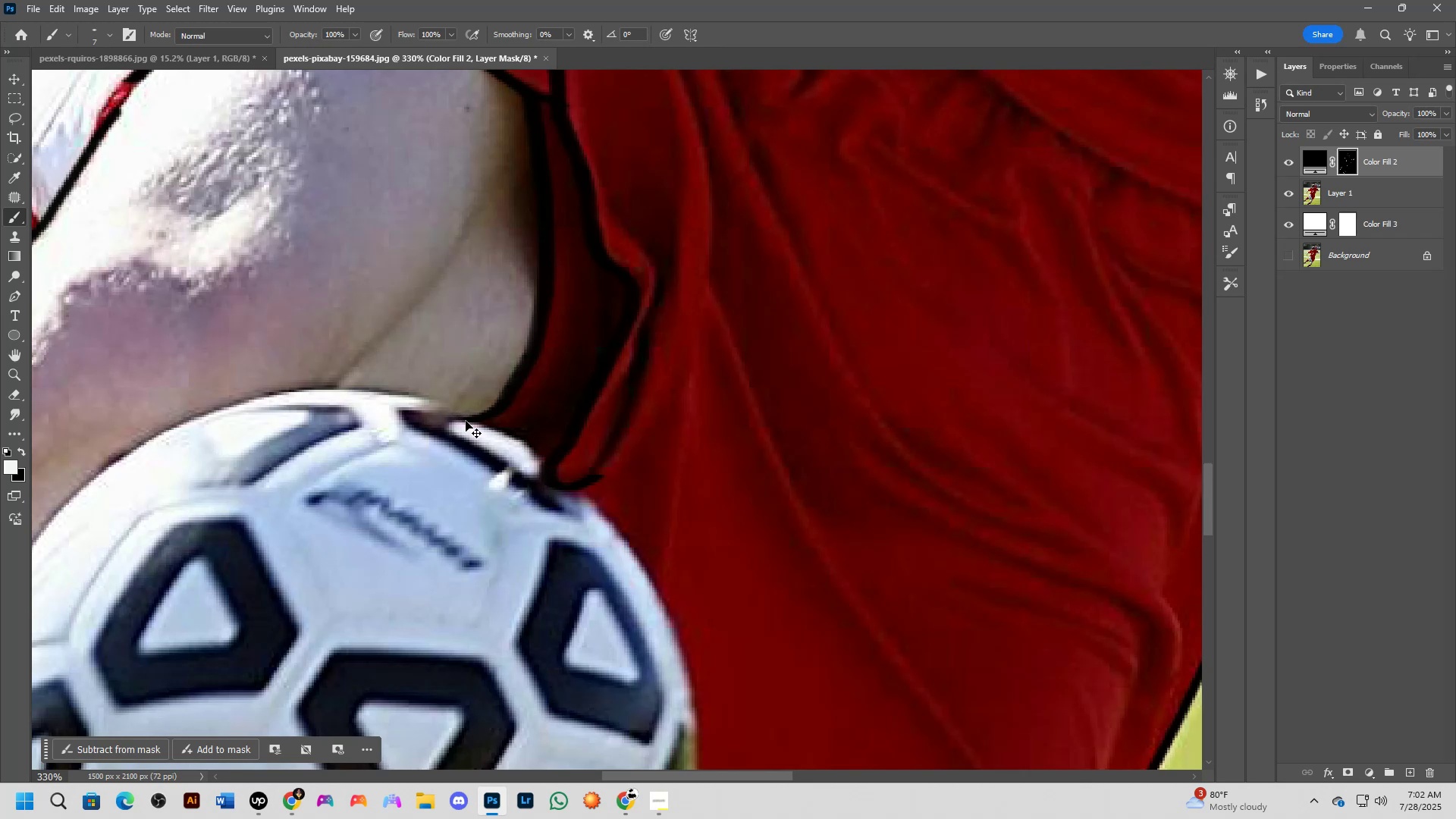 
key(X)
 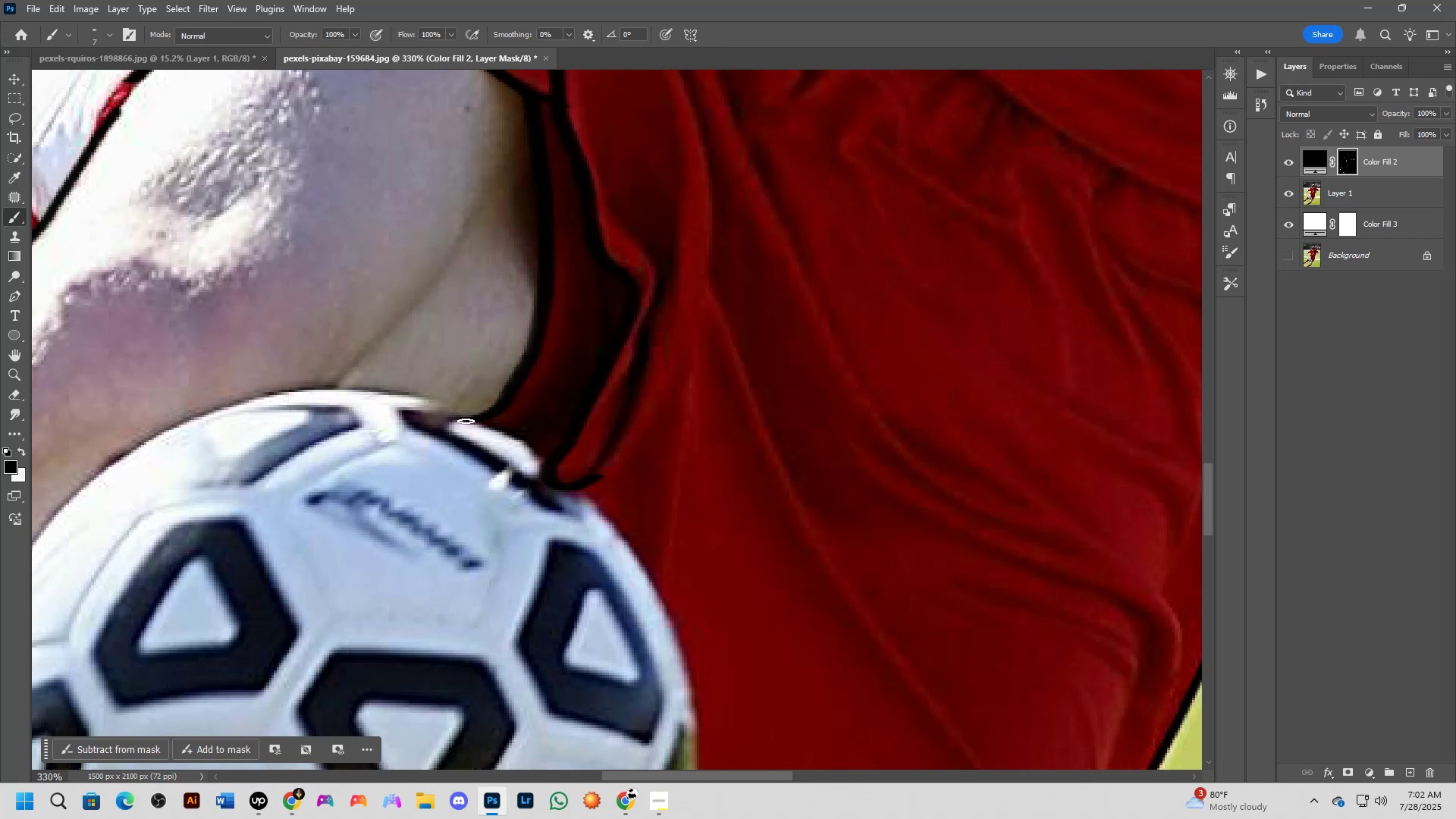 
left_click_drag(start_coordinate=[466, 421], to_coordinate=[539, 457])
 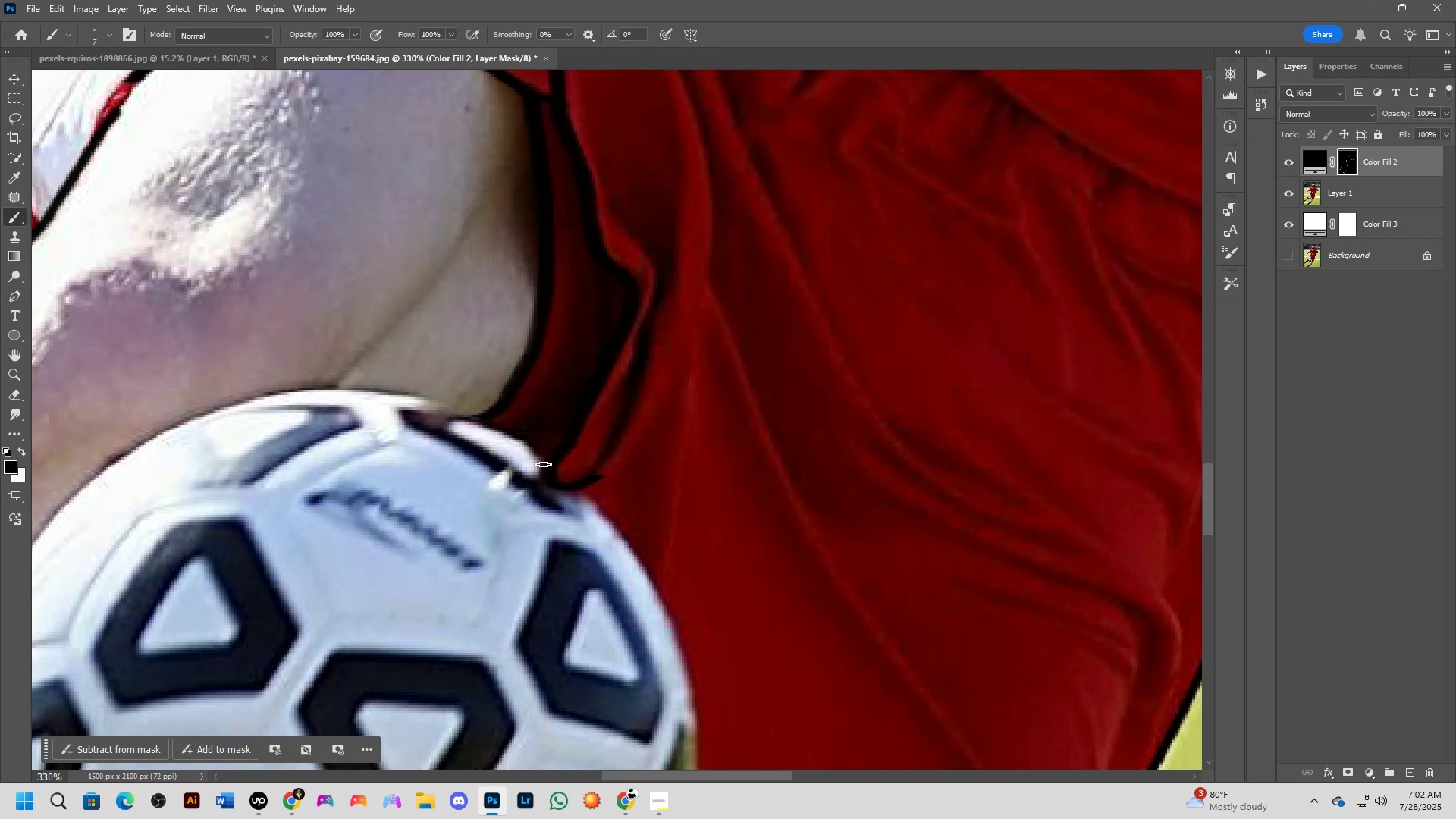 
key(Control+ControlLeft)
 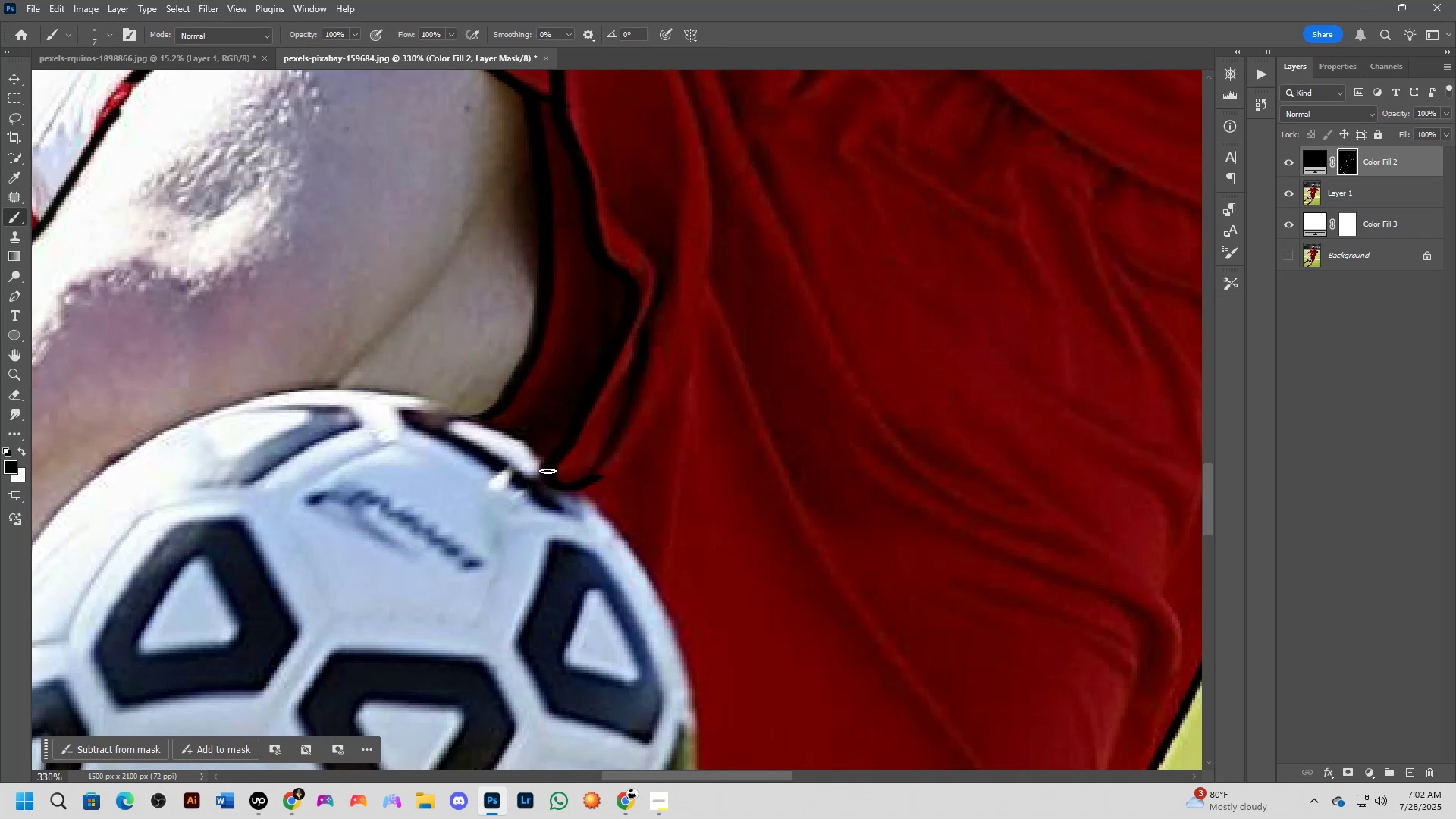 
key(Control+Z)
 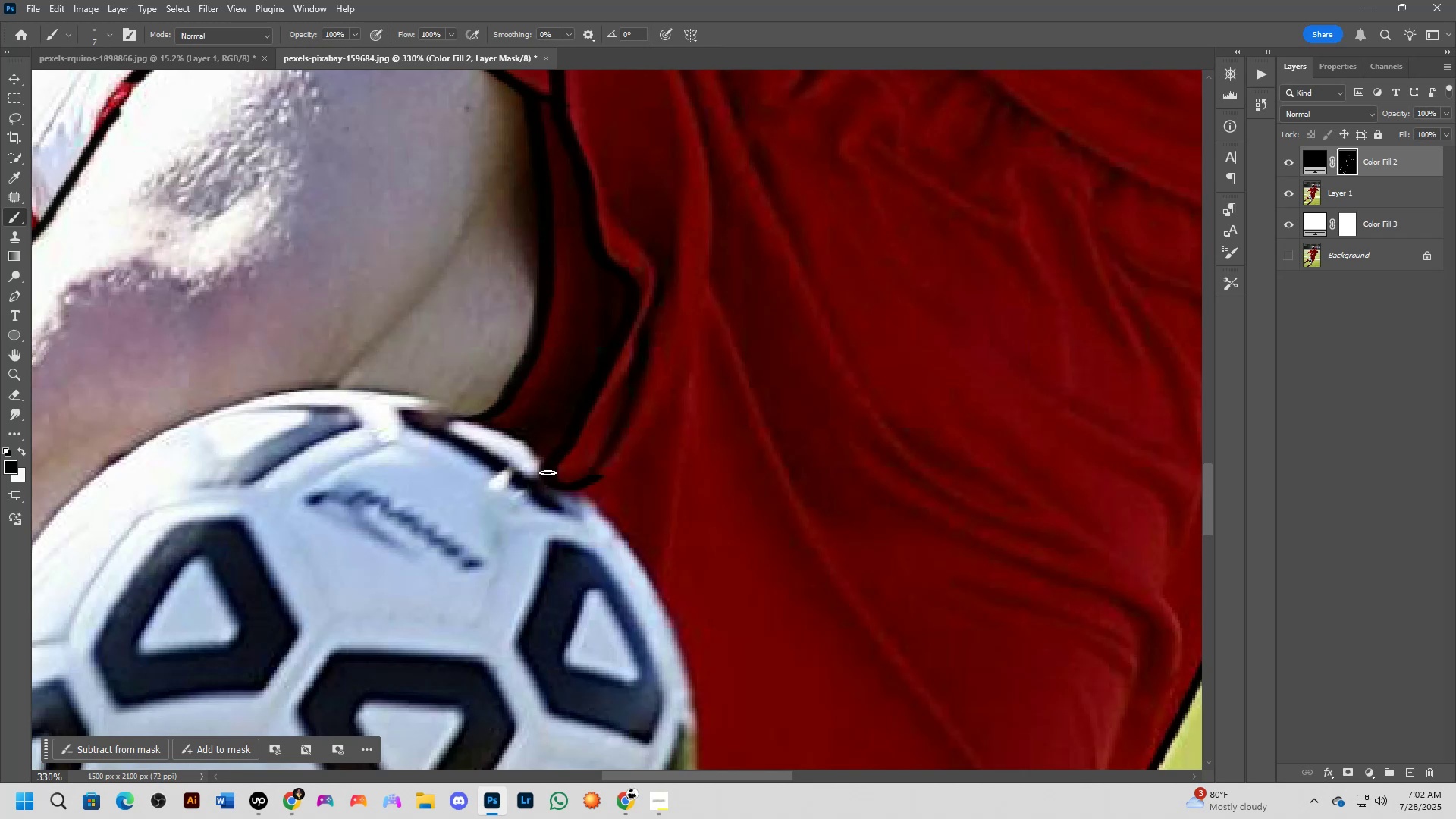 
key(X)
 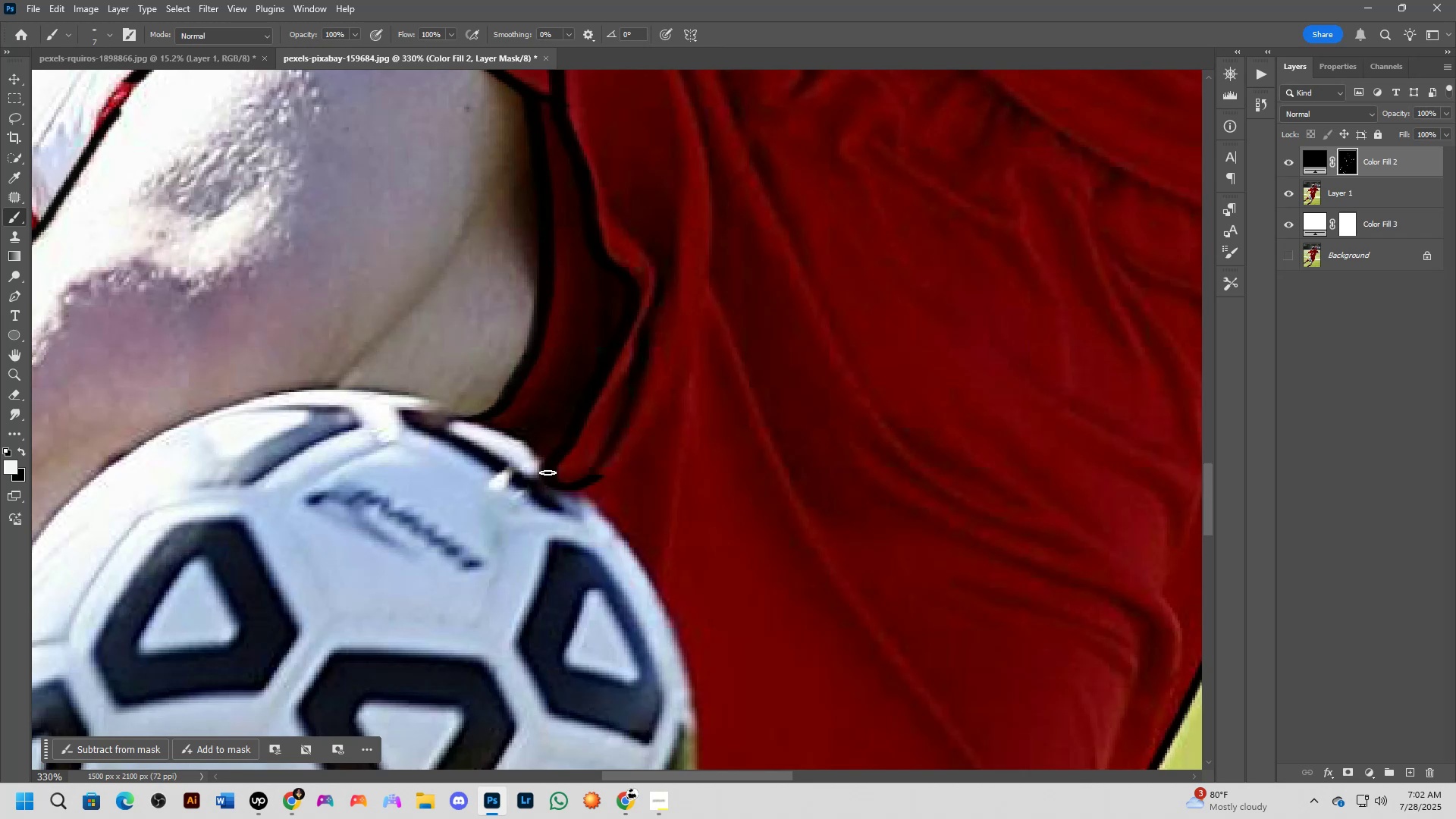 
left_click_drag(start_coordinate=[548, 472], to_coordinate=[447, 416])
 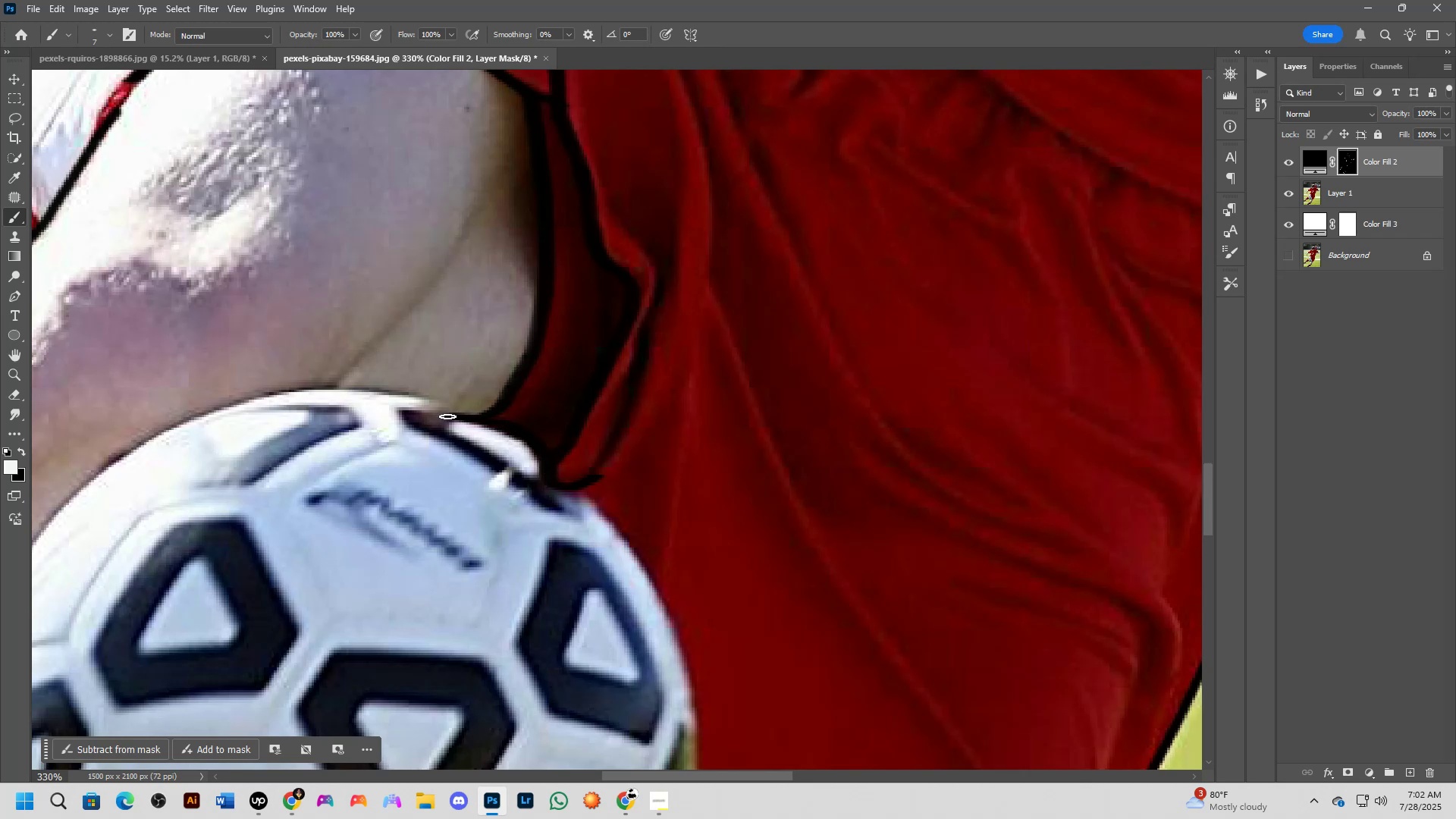 
hold_key(key=Space, duration=0.51)
 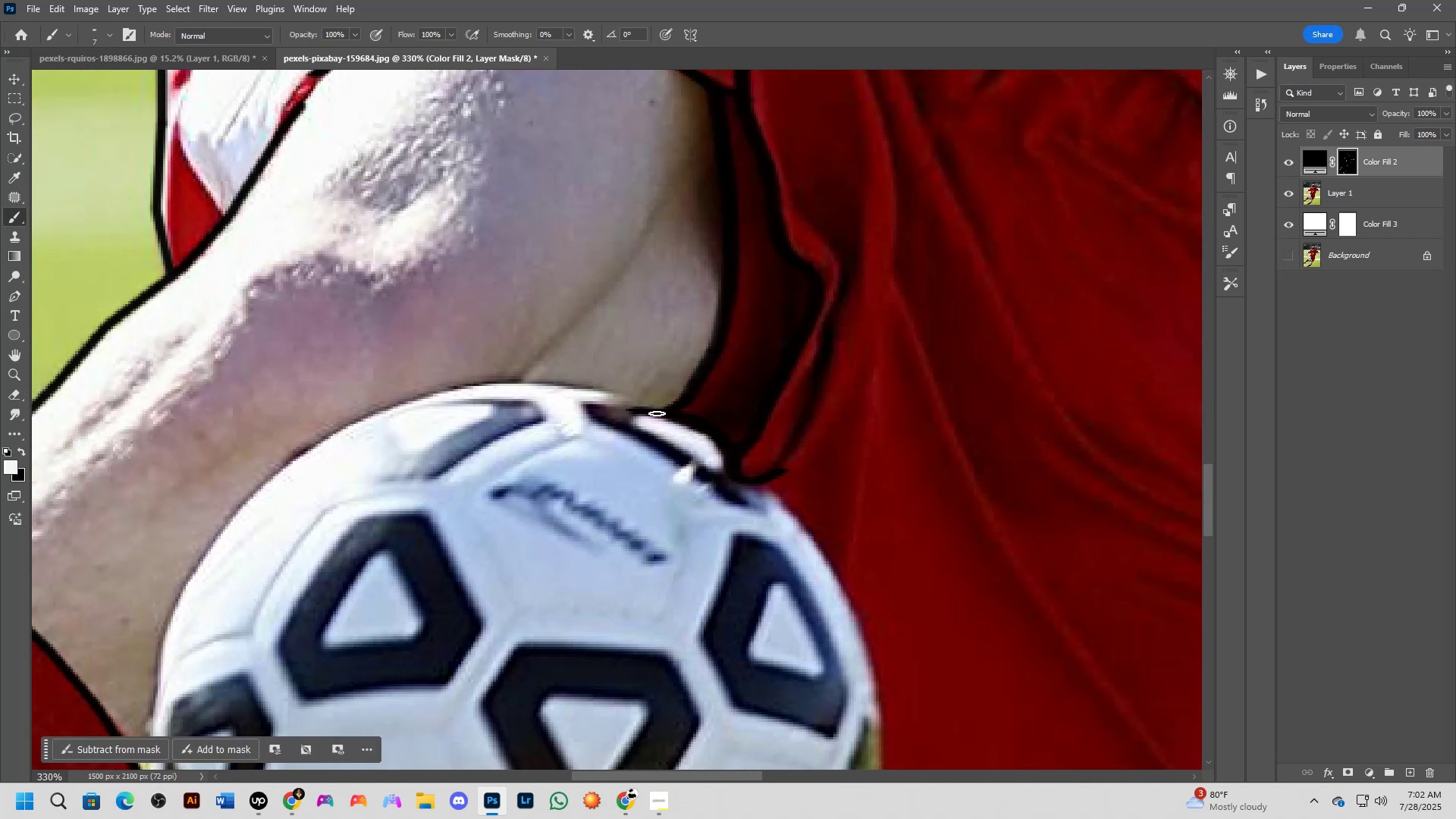 
left_click_drag(start_coordinate=[431, 429], to_coordinate=[616, 423])
 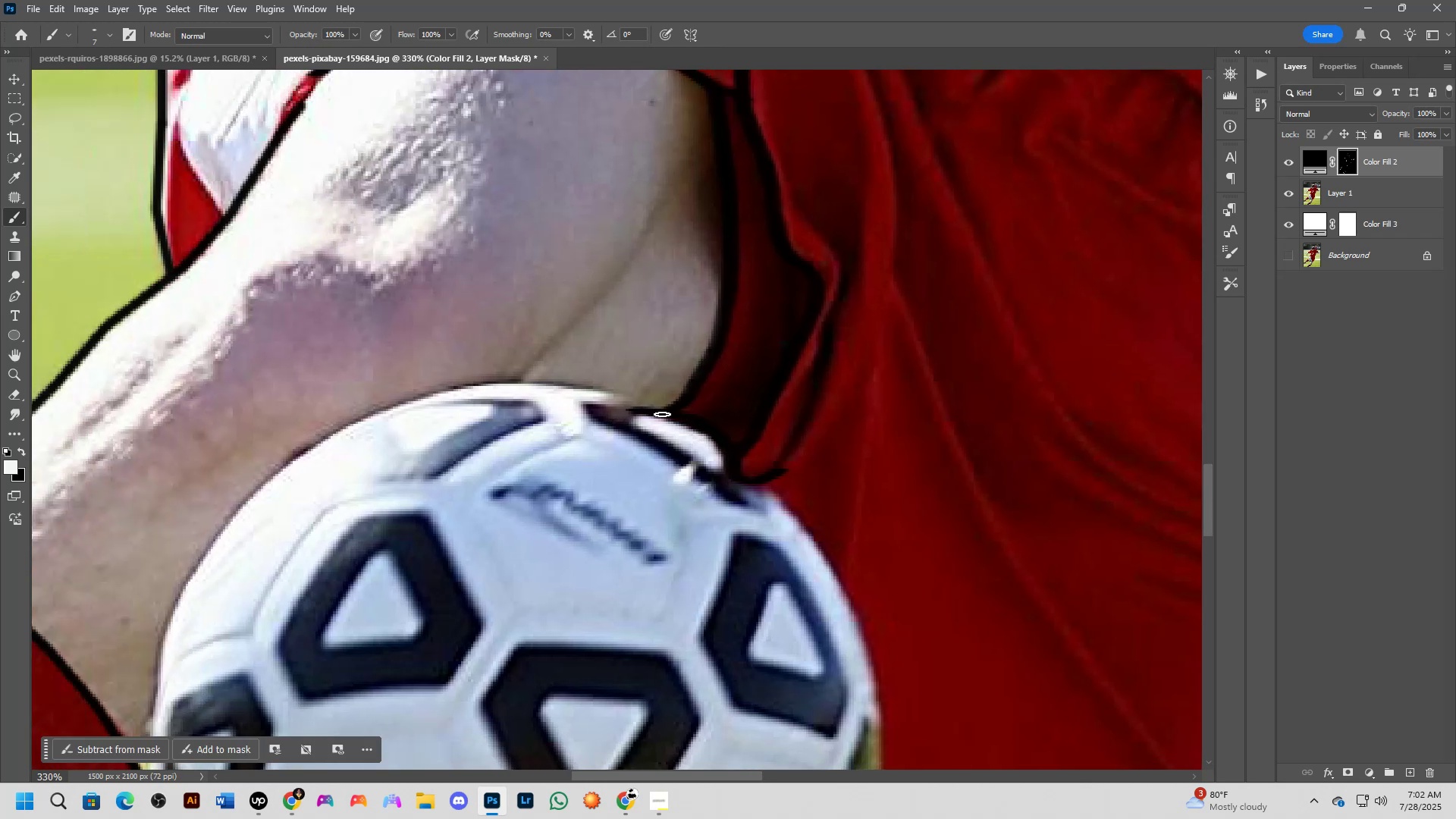 
left_click_drag(start_coordinate=[666, 414], to_coordinate=[148, 778])
 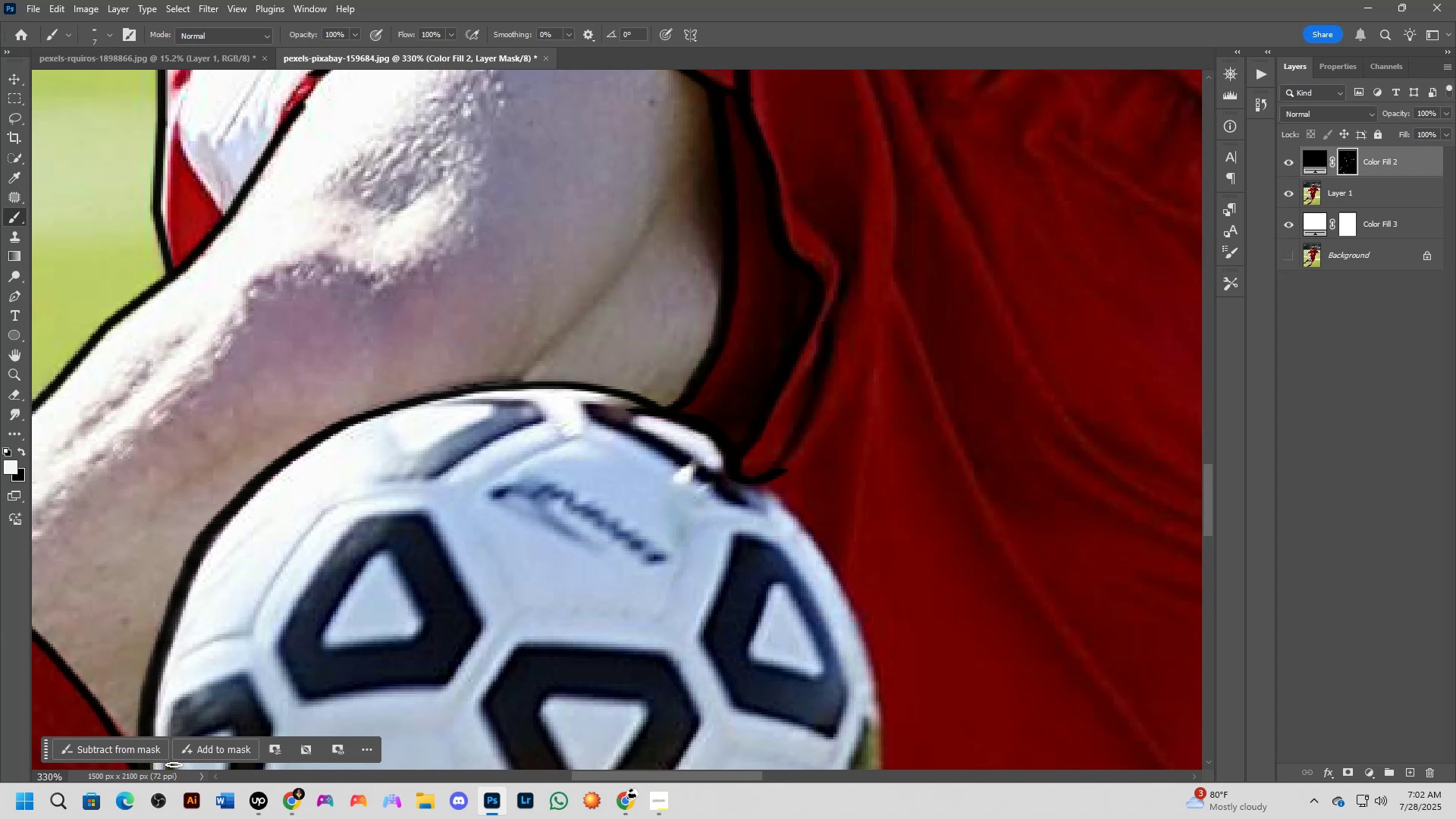 
hold_key(key=Space, duration=0.75)
 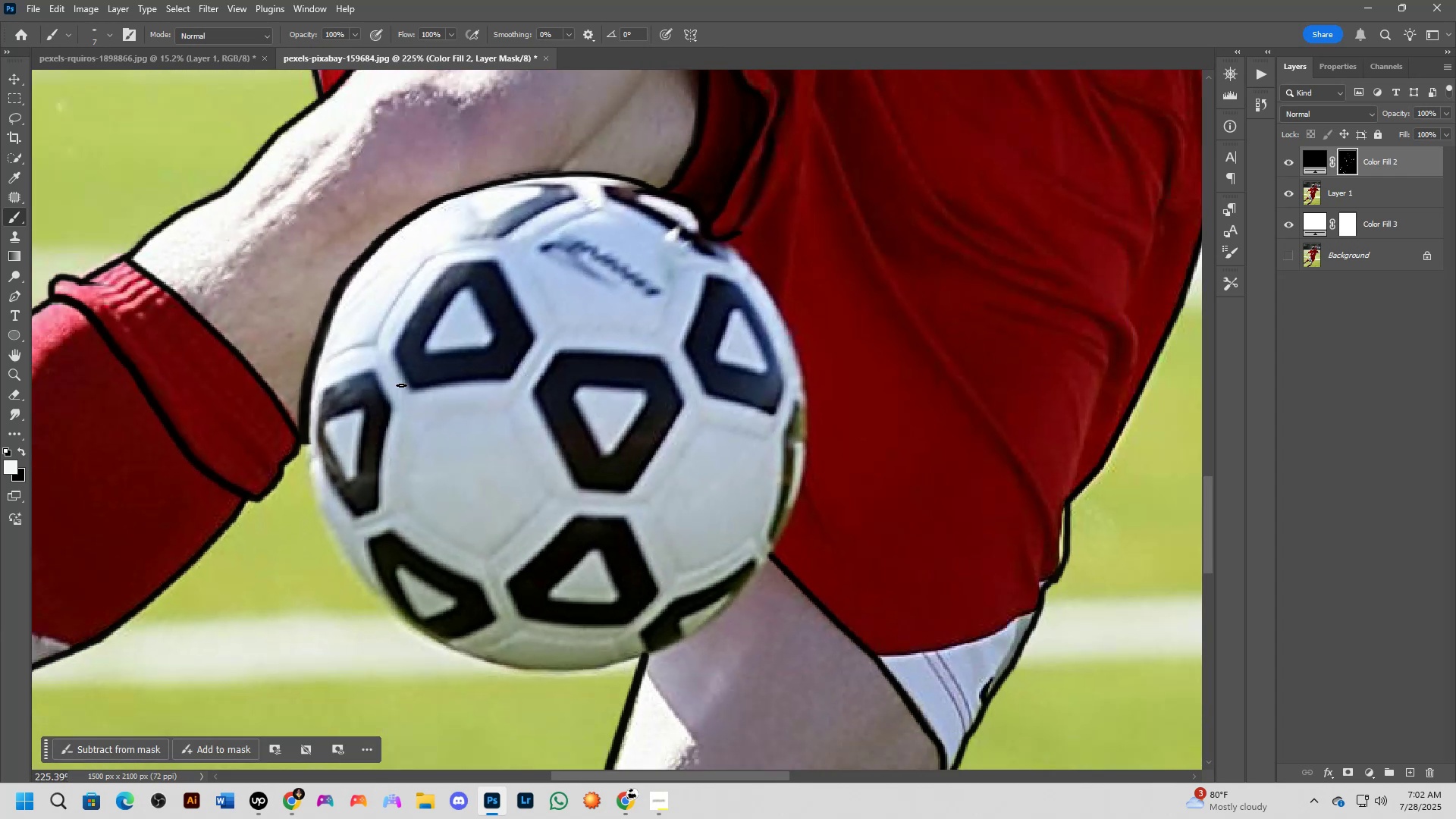 
left_click_drag(start_coordinate=[341, 592], to_coordinate=[456, 284])
 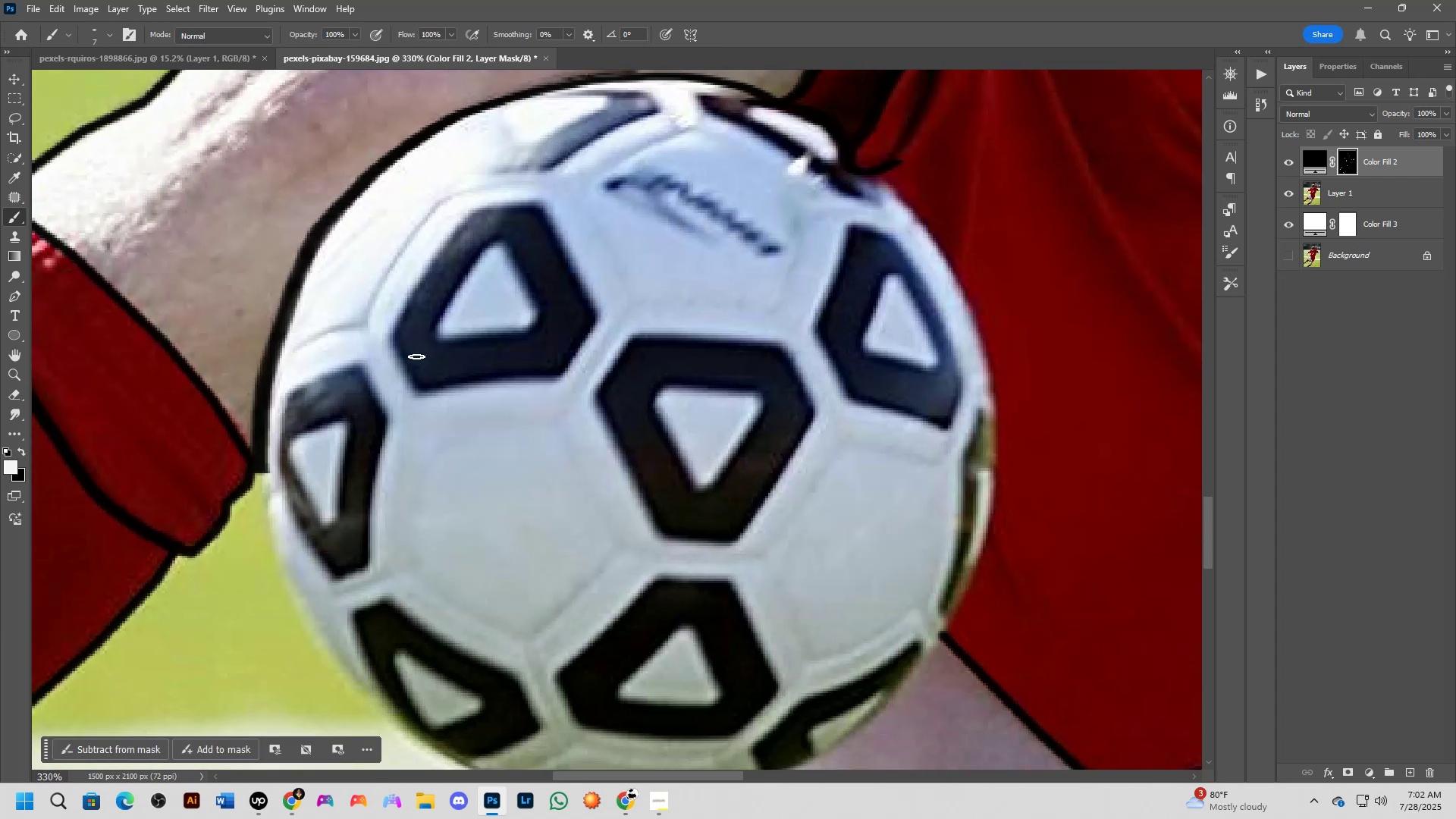 
scroll: coordinate [401, 385], scroll_direction: down, amount: 4.0
 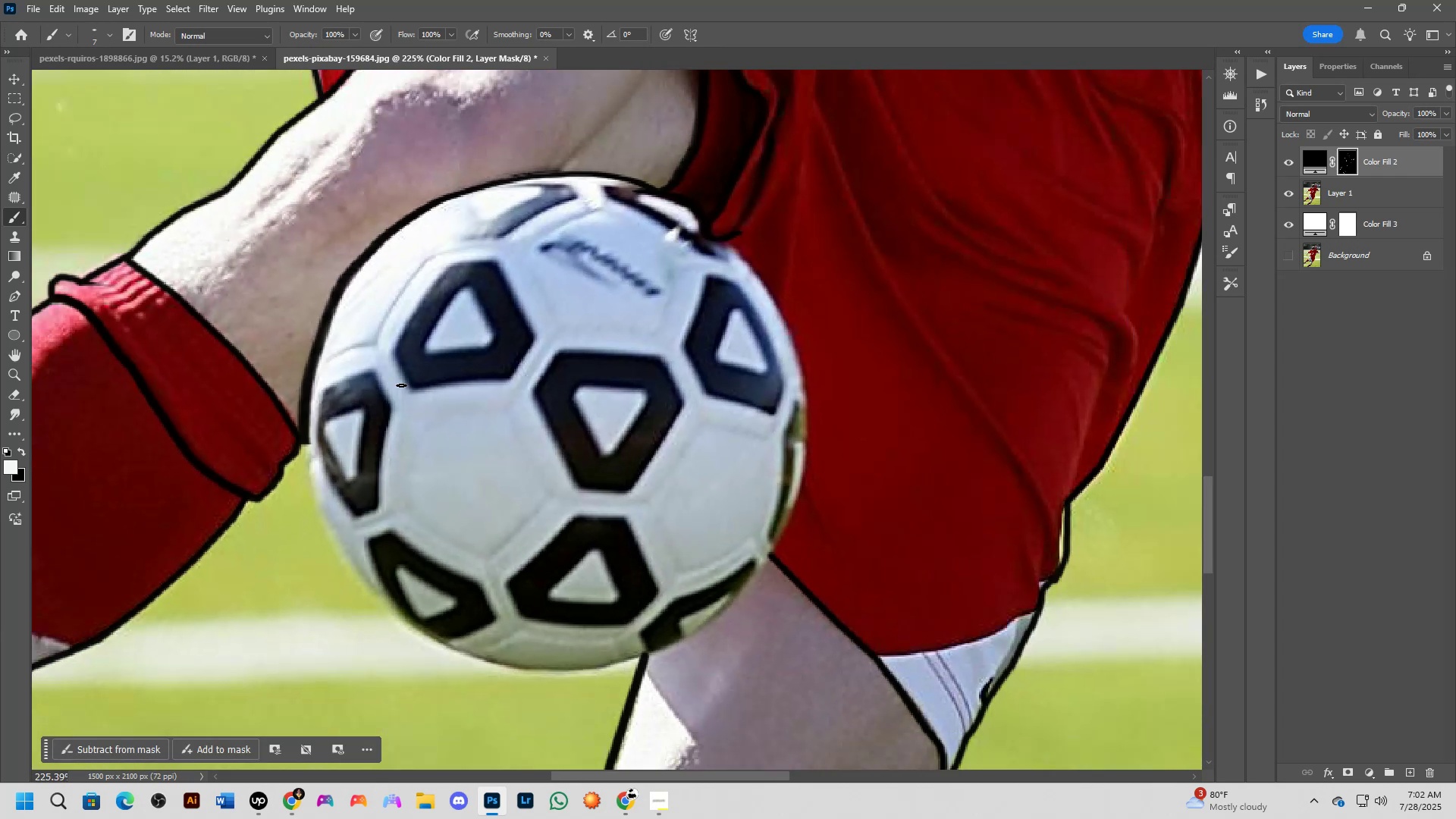 
hold_key(key=Space, duration=0.49)
 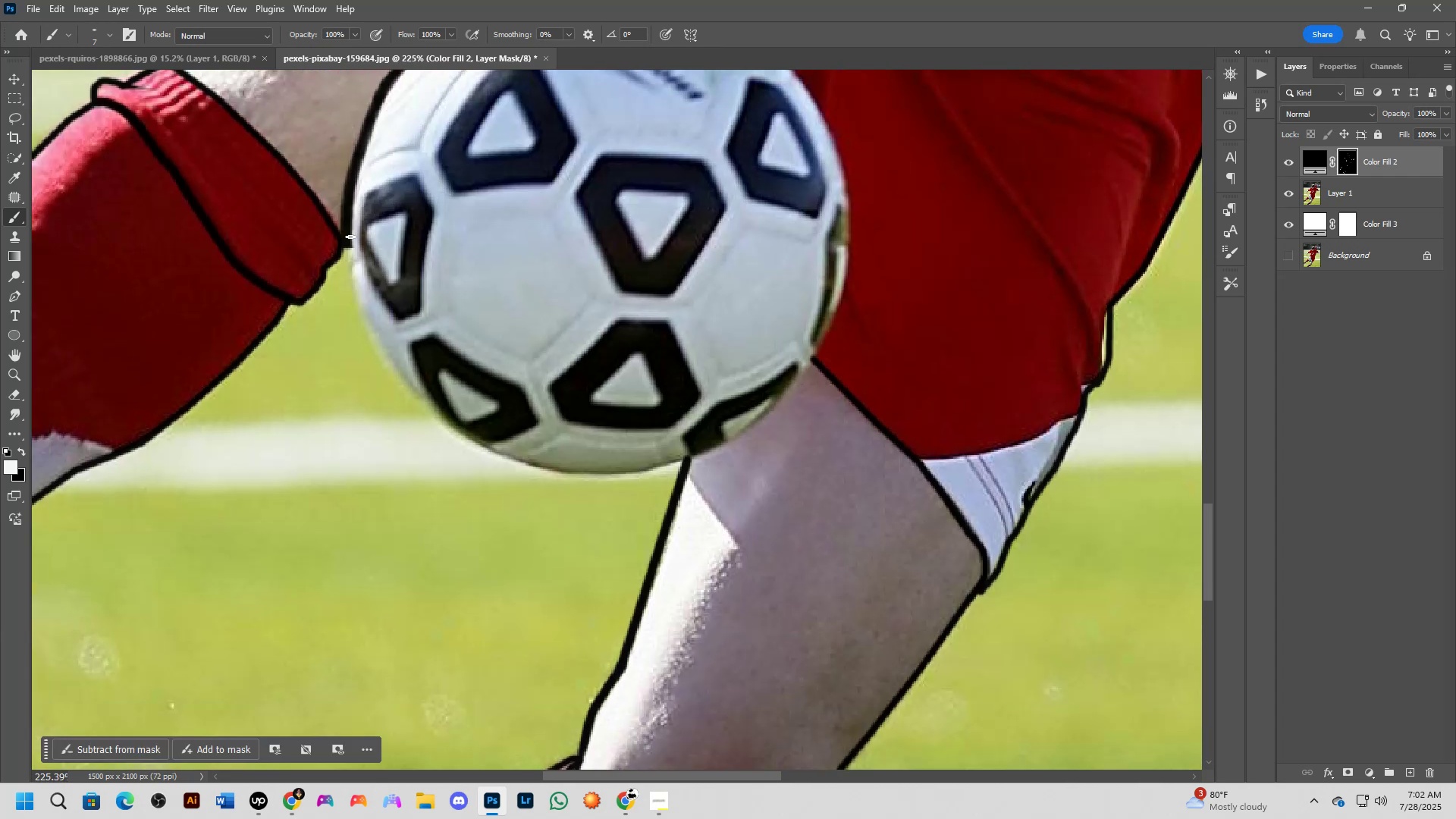 
left_click_drag(start_coordinate=[397, 382], to_coordinate=[439, 186])
 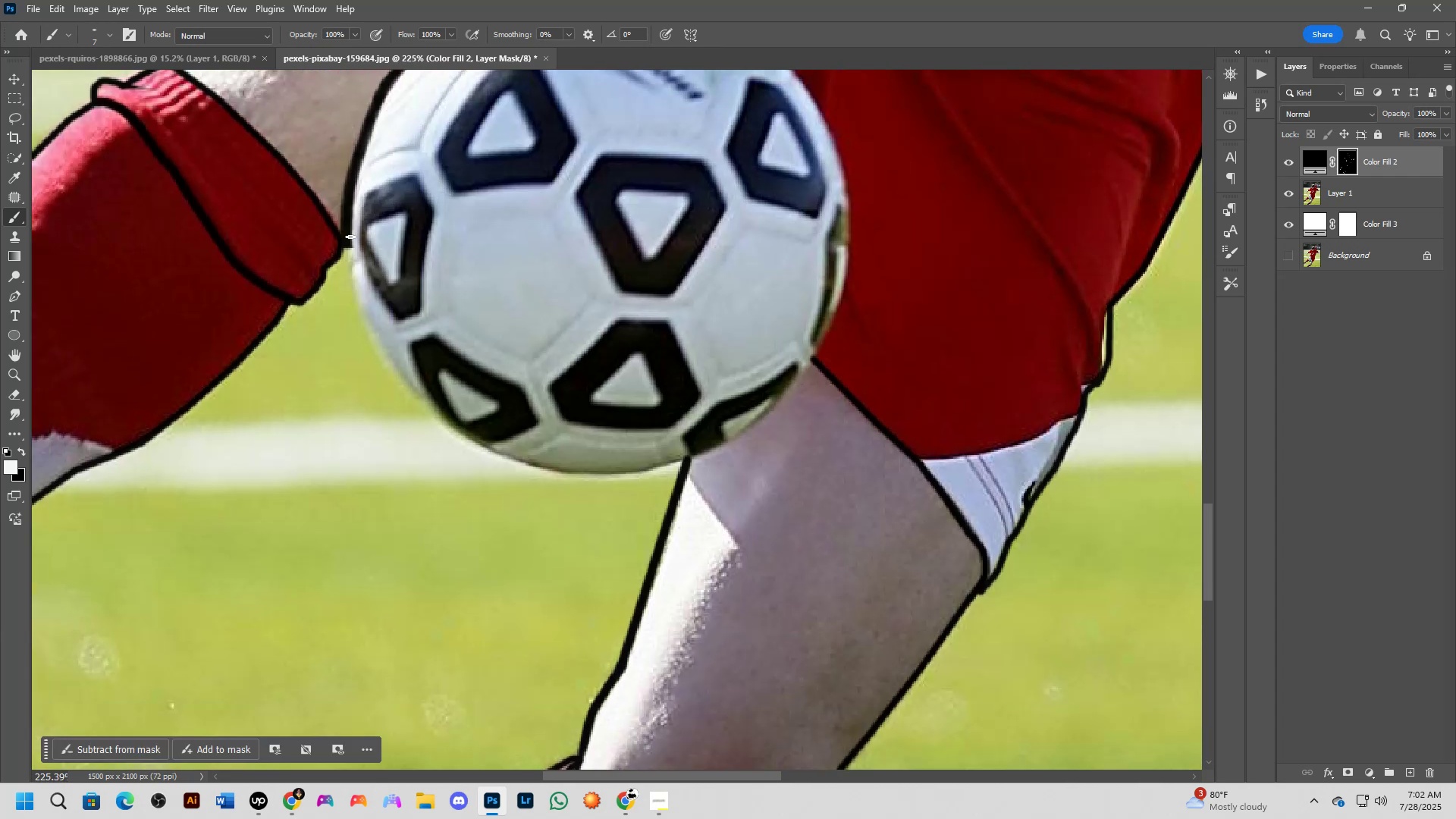 
left_click_drag(start_coordinate=[347, 237], to_coordinate=[689, 462])
 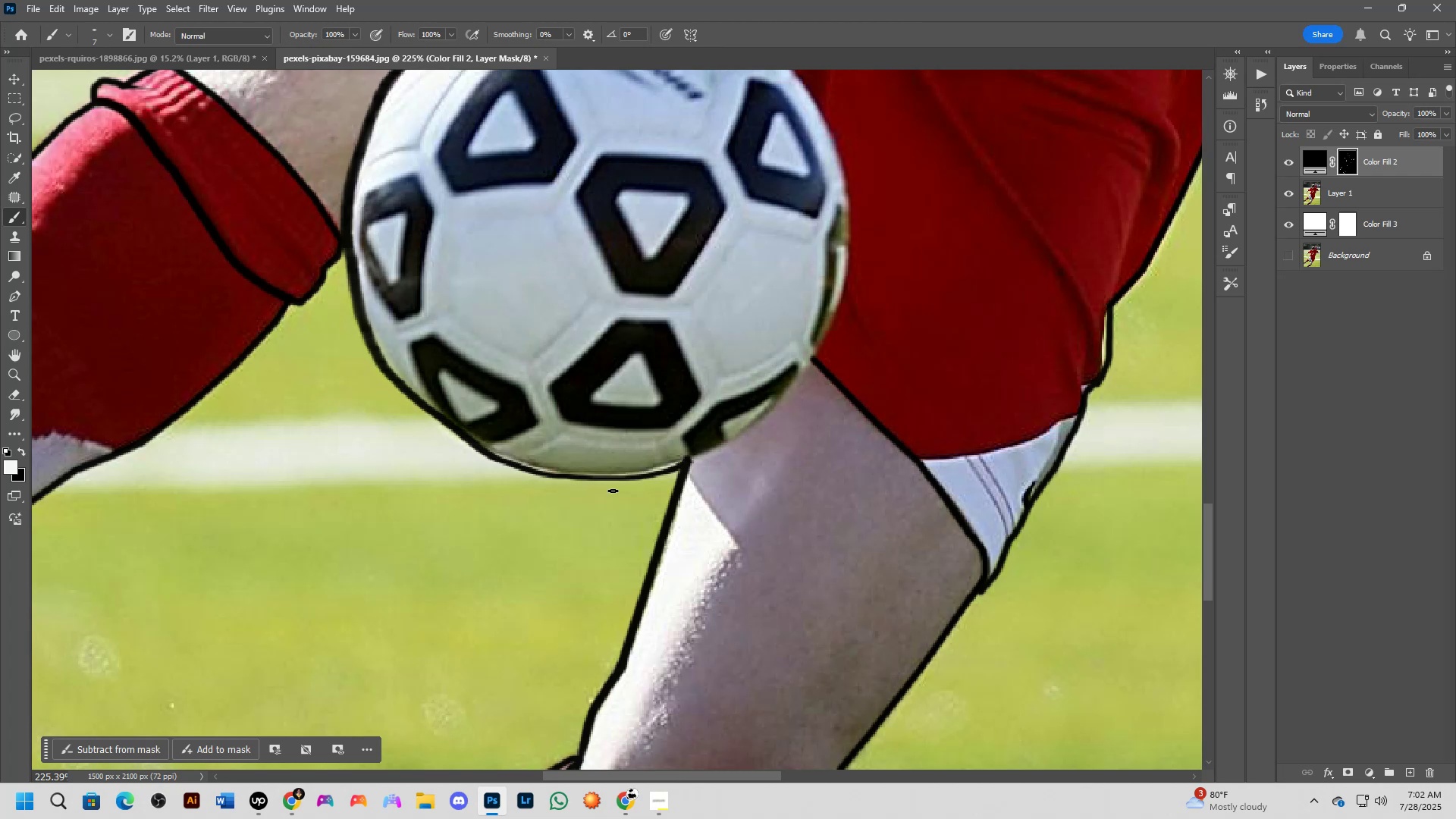 
scroll: coordinate [474, 458], scroll_direction: up, amount: 7.0
 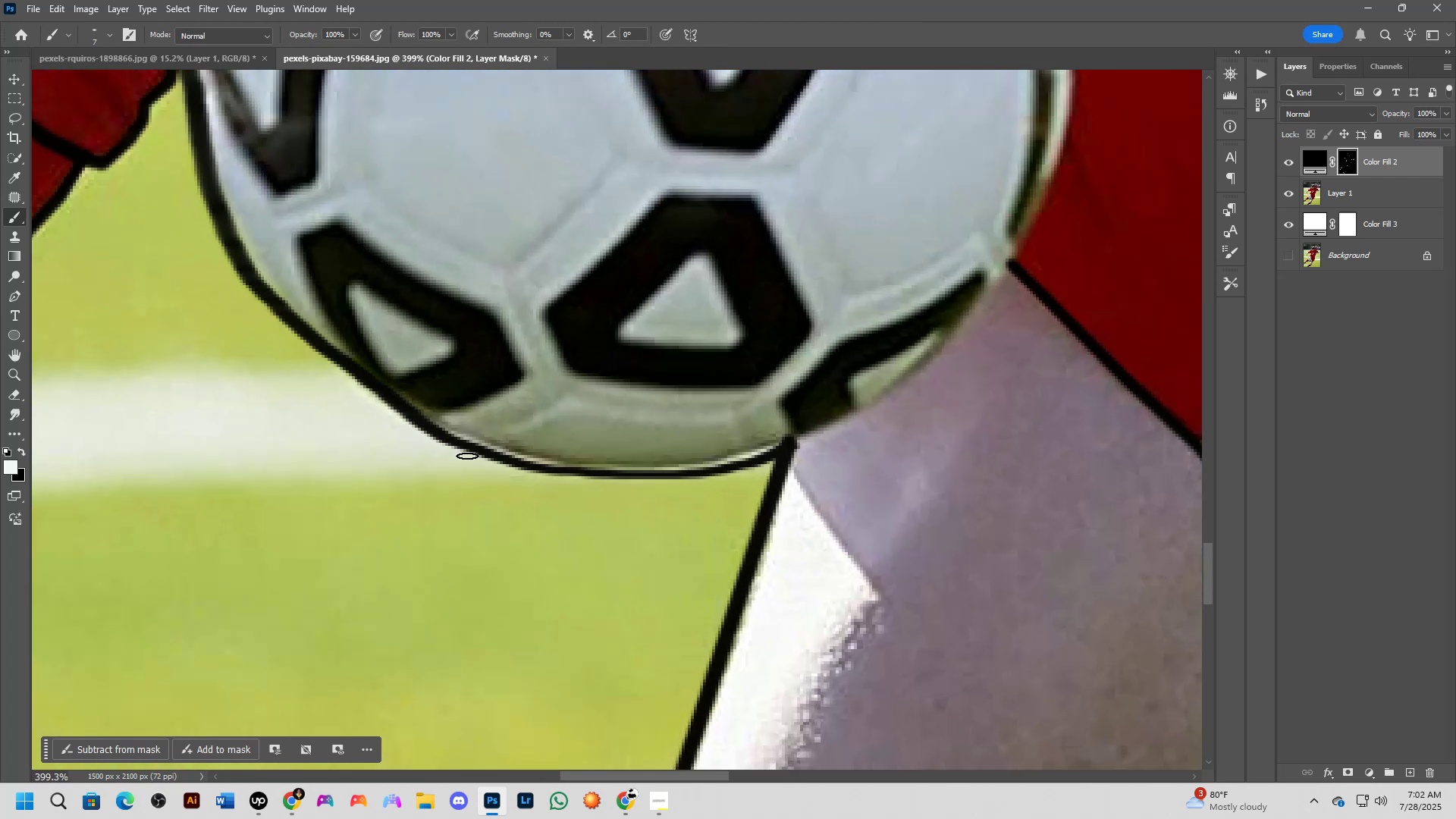 
key(Control+ControlLeft)
 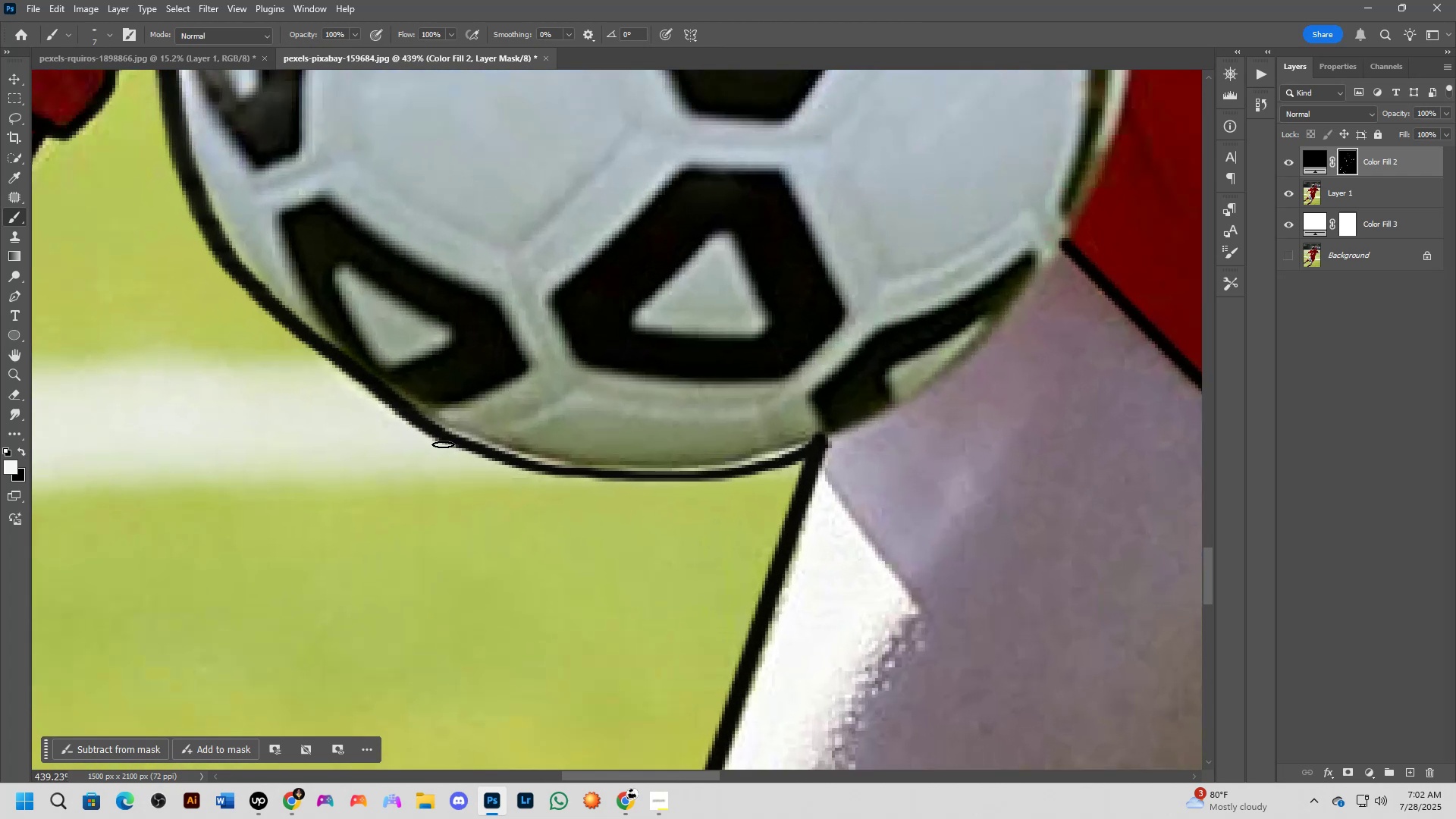 
key(Control+Z)
 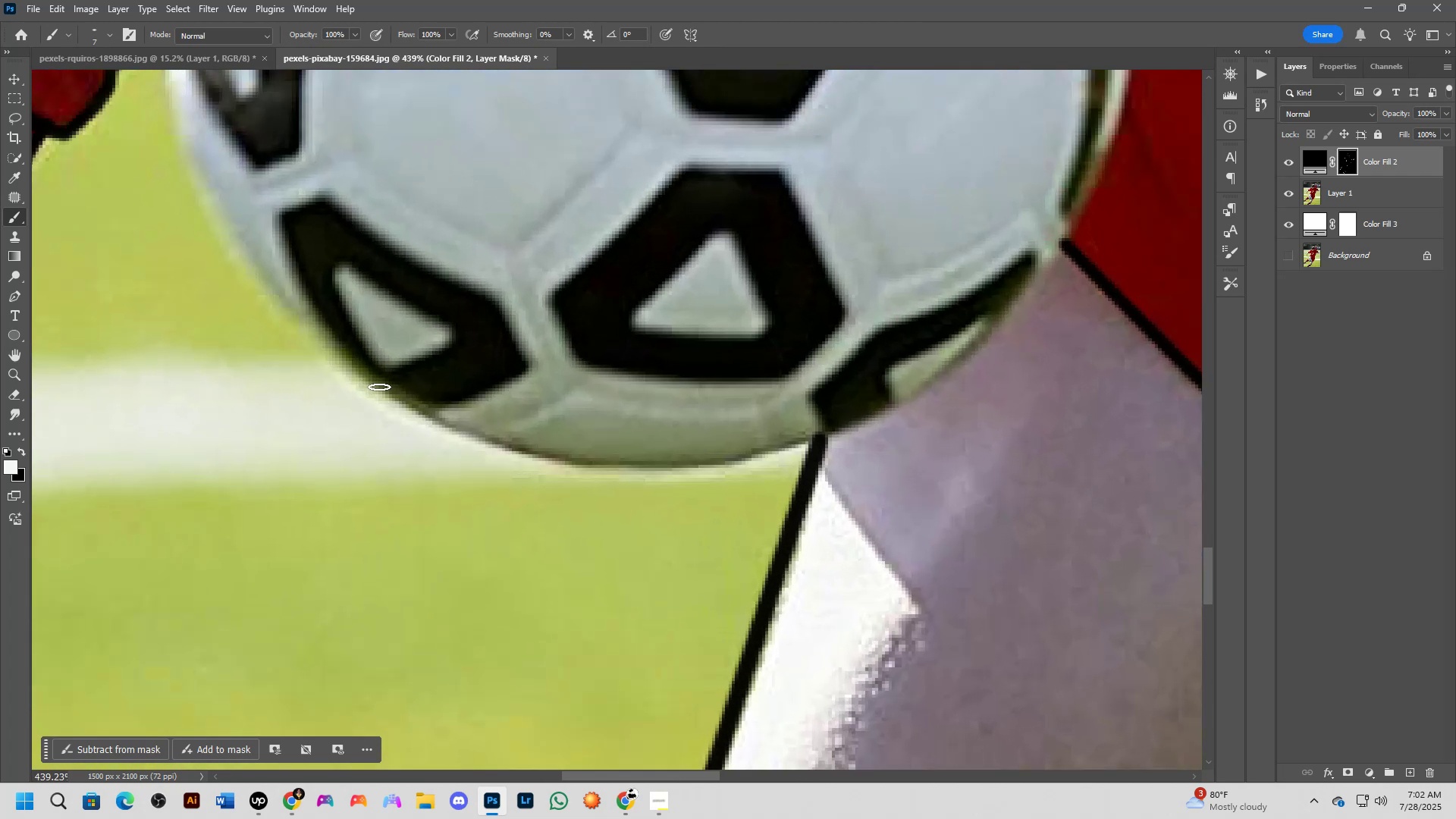 
left_click_drag(start_coordinate=[385, 395], to_coordinate=[820, 438])
 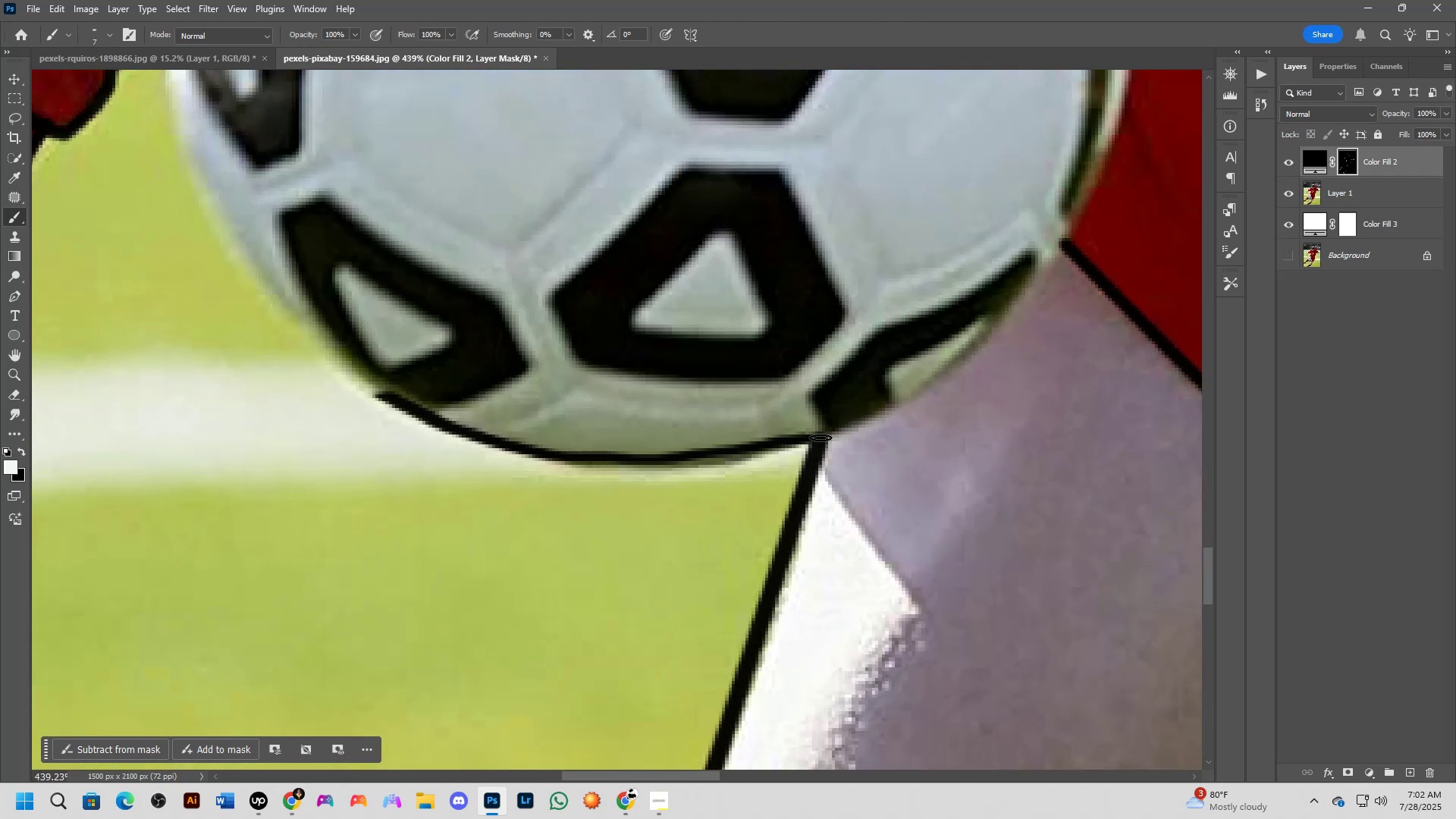 
scroll: coordinate [690, 456], scroll_direction: down, amount: 4.0
 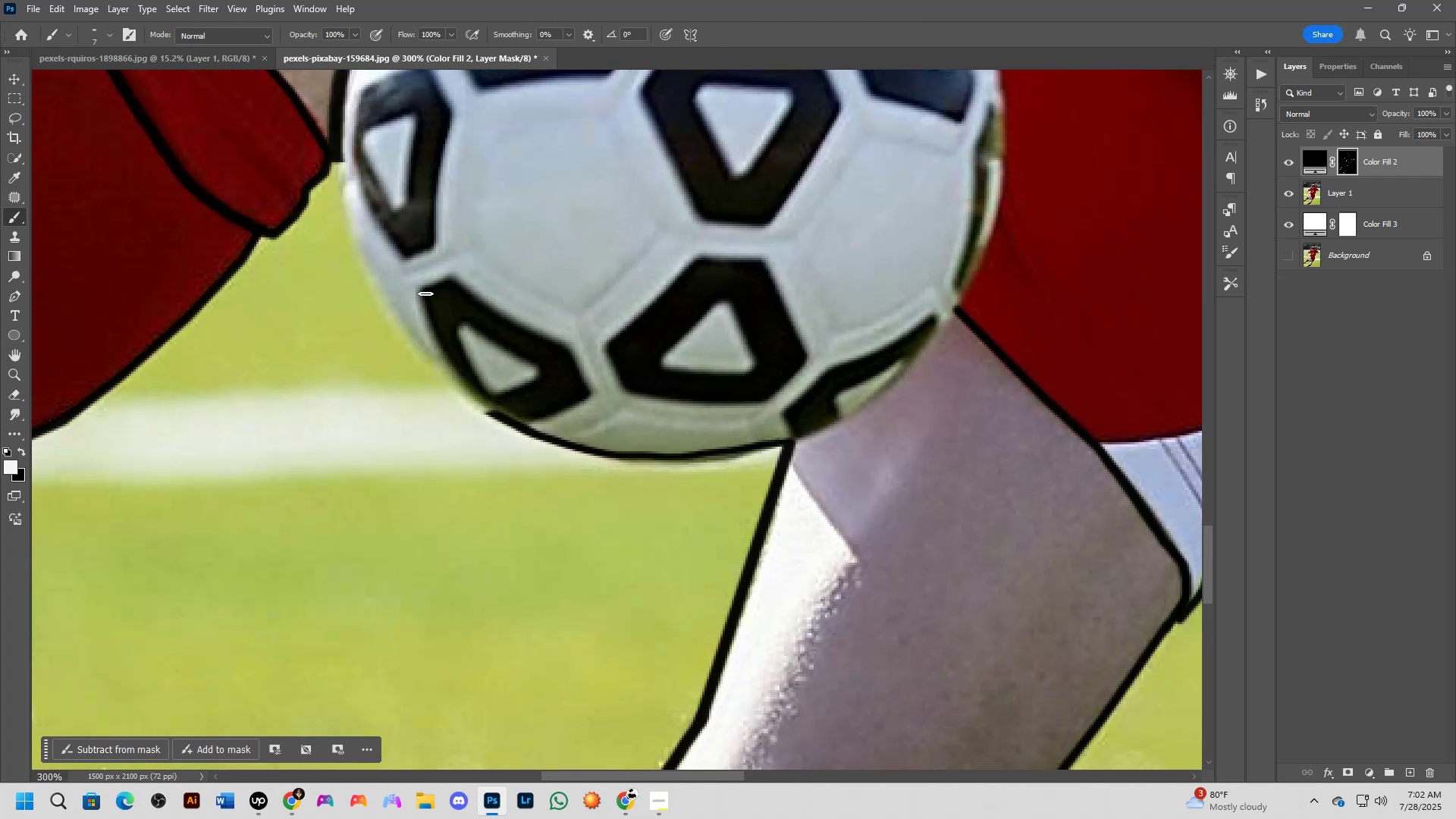 
key(Shift+ShiftLeft)
 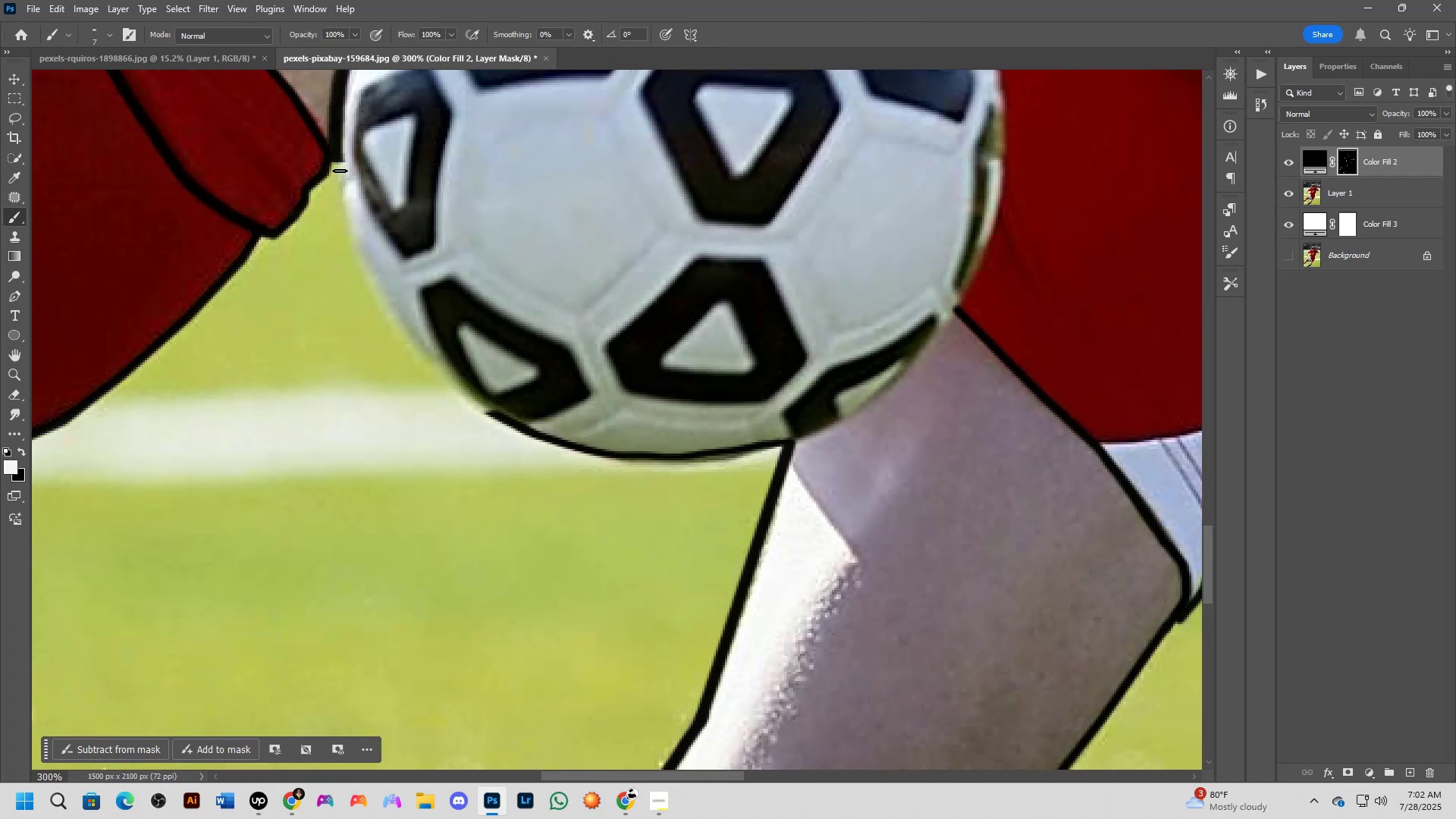 
left_click_drag(start_coordinate=[334, 149], to_coordinate=[520, 419])
 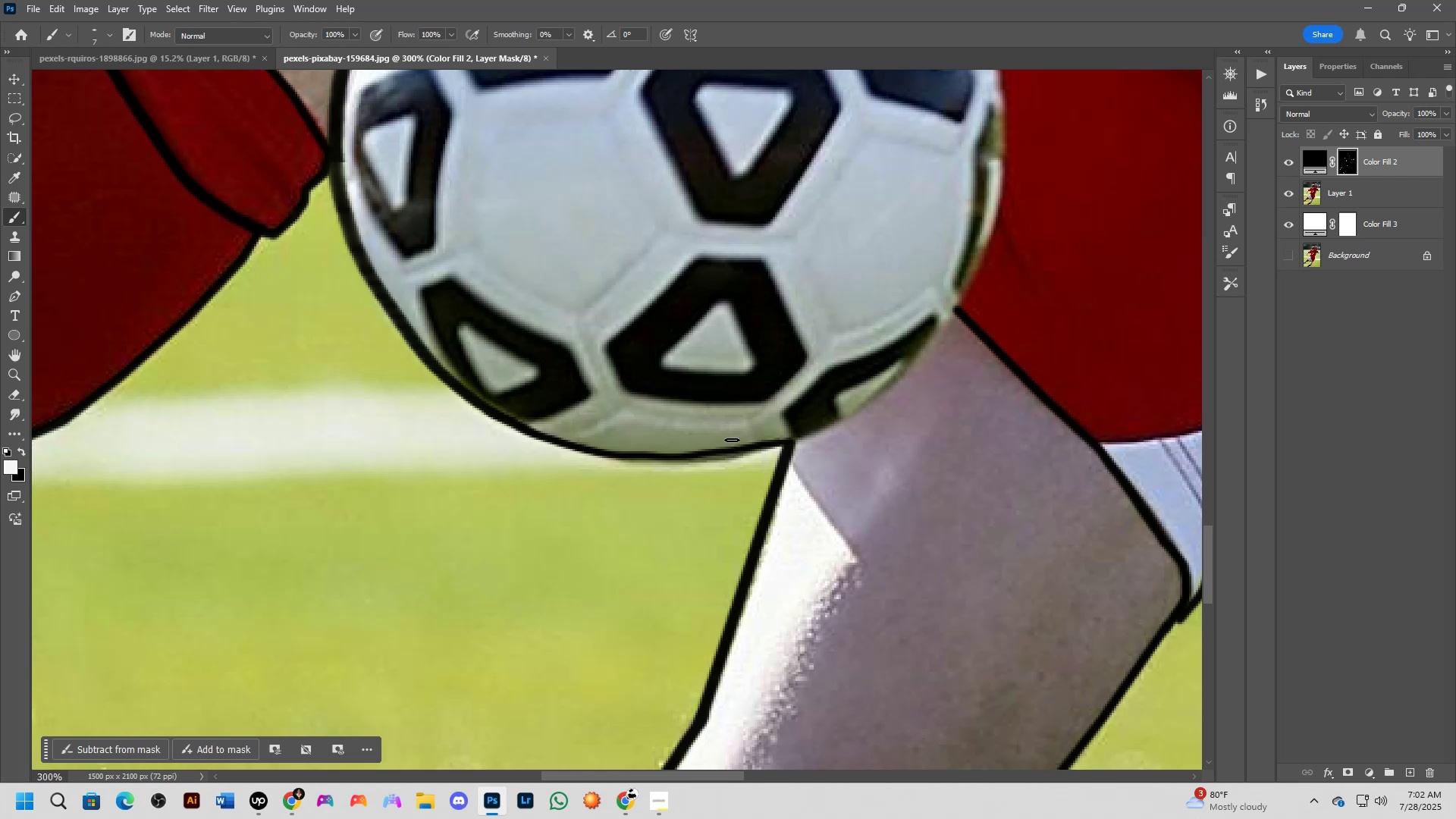 
hold_key(key=Space, duration=0.61)
 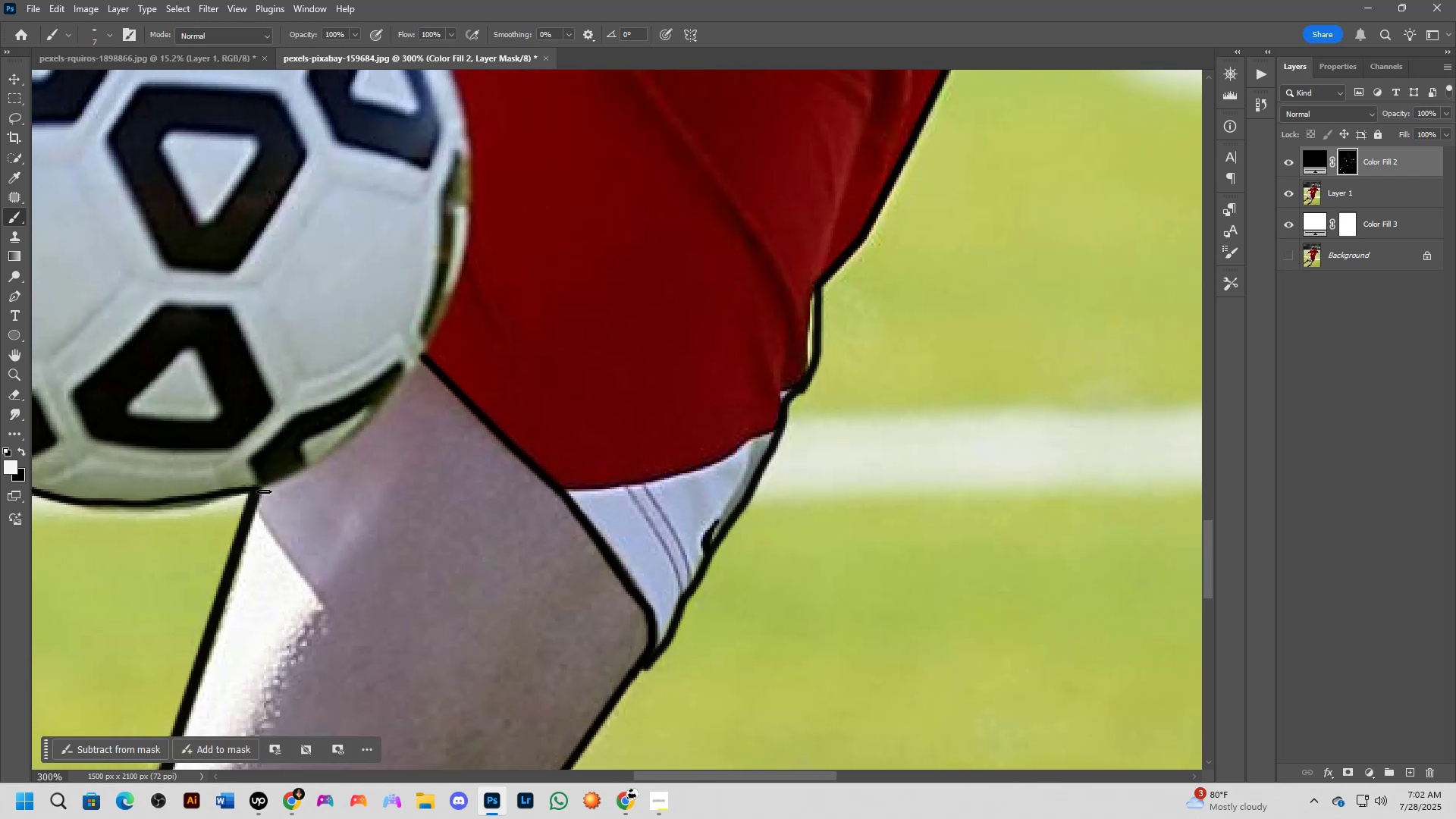 
left_click_drag(start_coordinate=[902, 438], to_coordinate=[368, 485])
 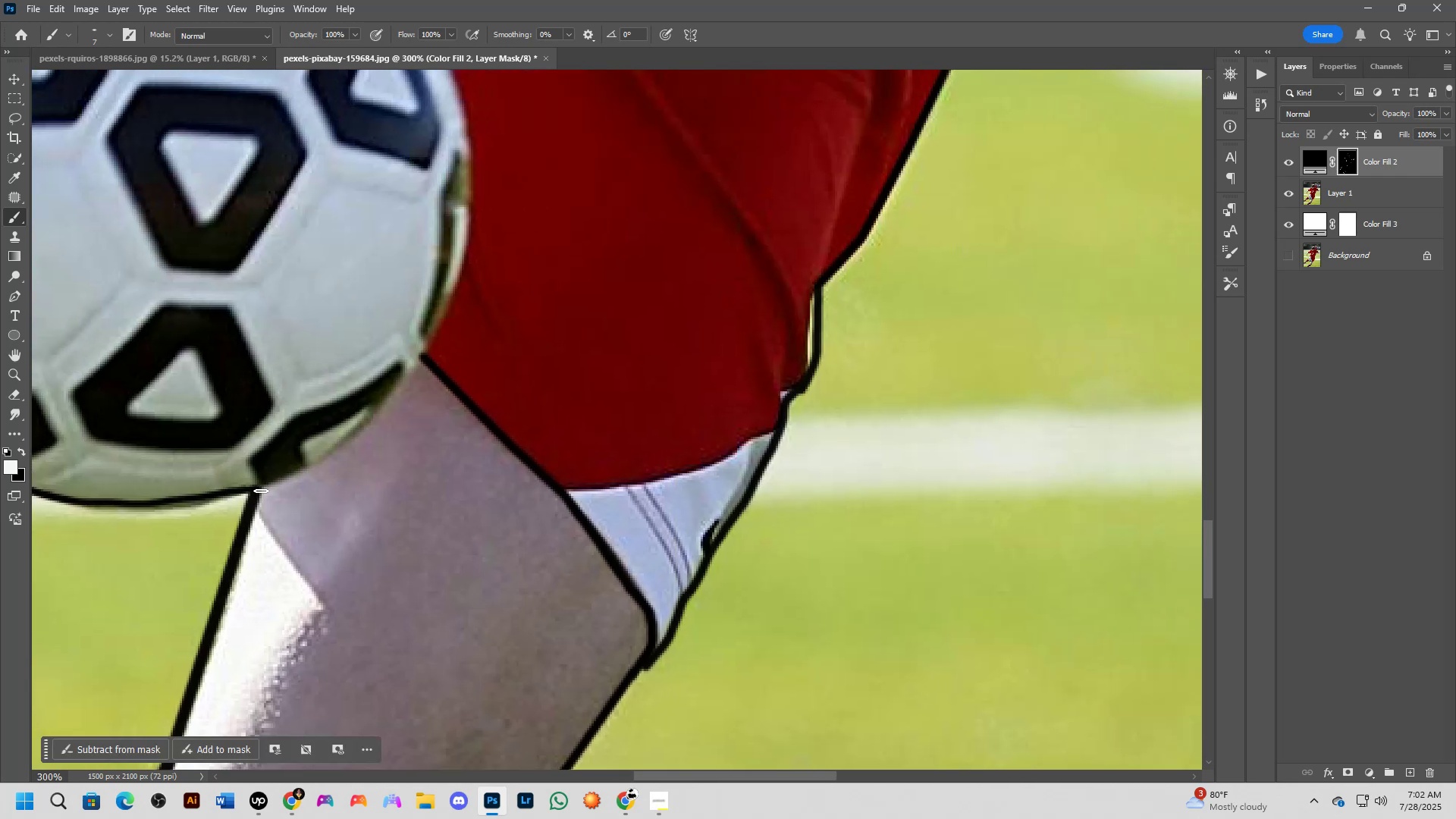 
left_click_drag(start_coordinate=[258, 489], to_coordinate=[466, 143])
 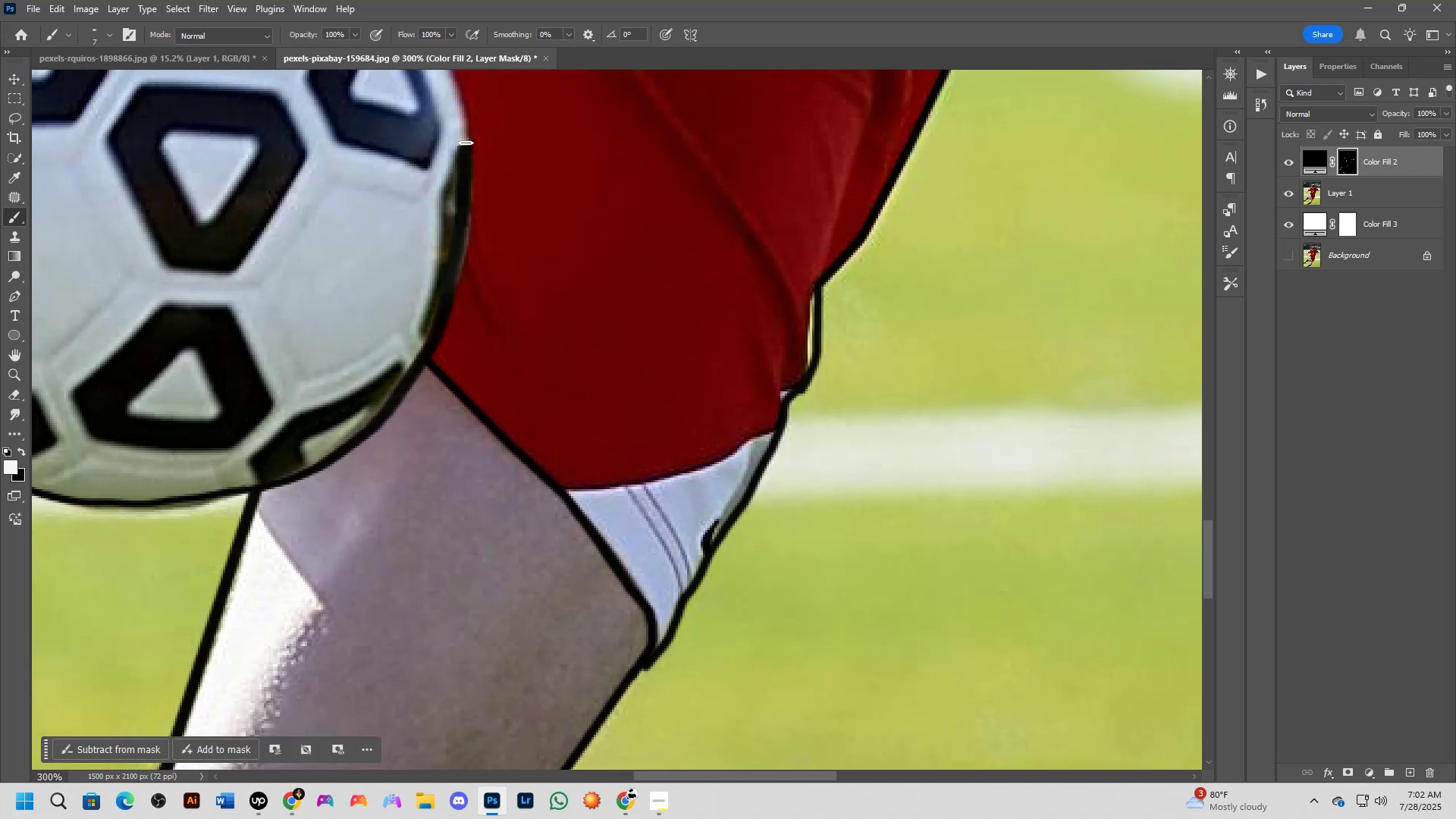 
hold_key(key=Space, duration=0.66)
 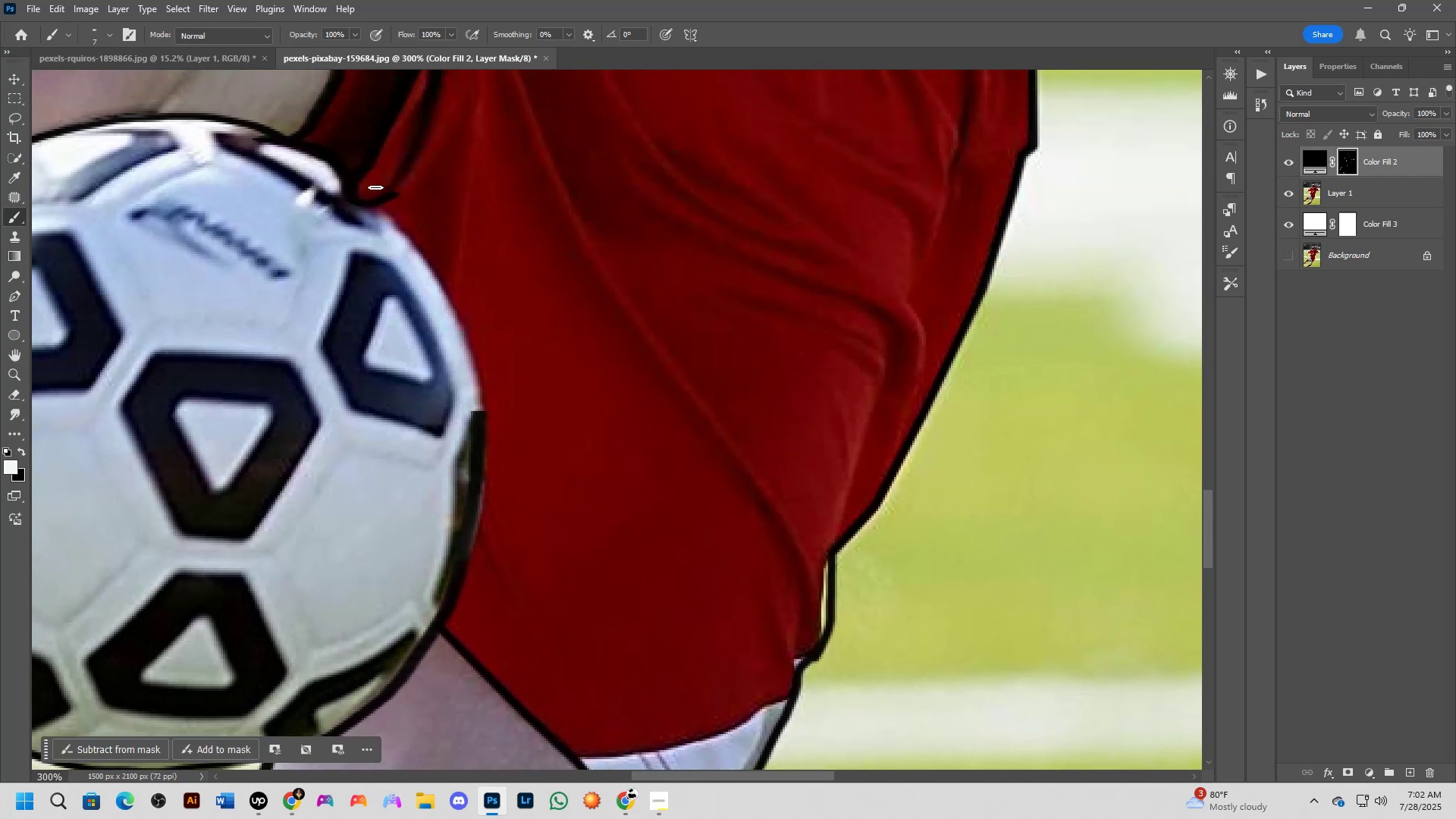 
left_click_drag(start_coordinate=[466, 143], to_coordinate=[479, 411])
 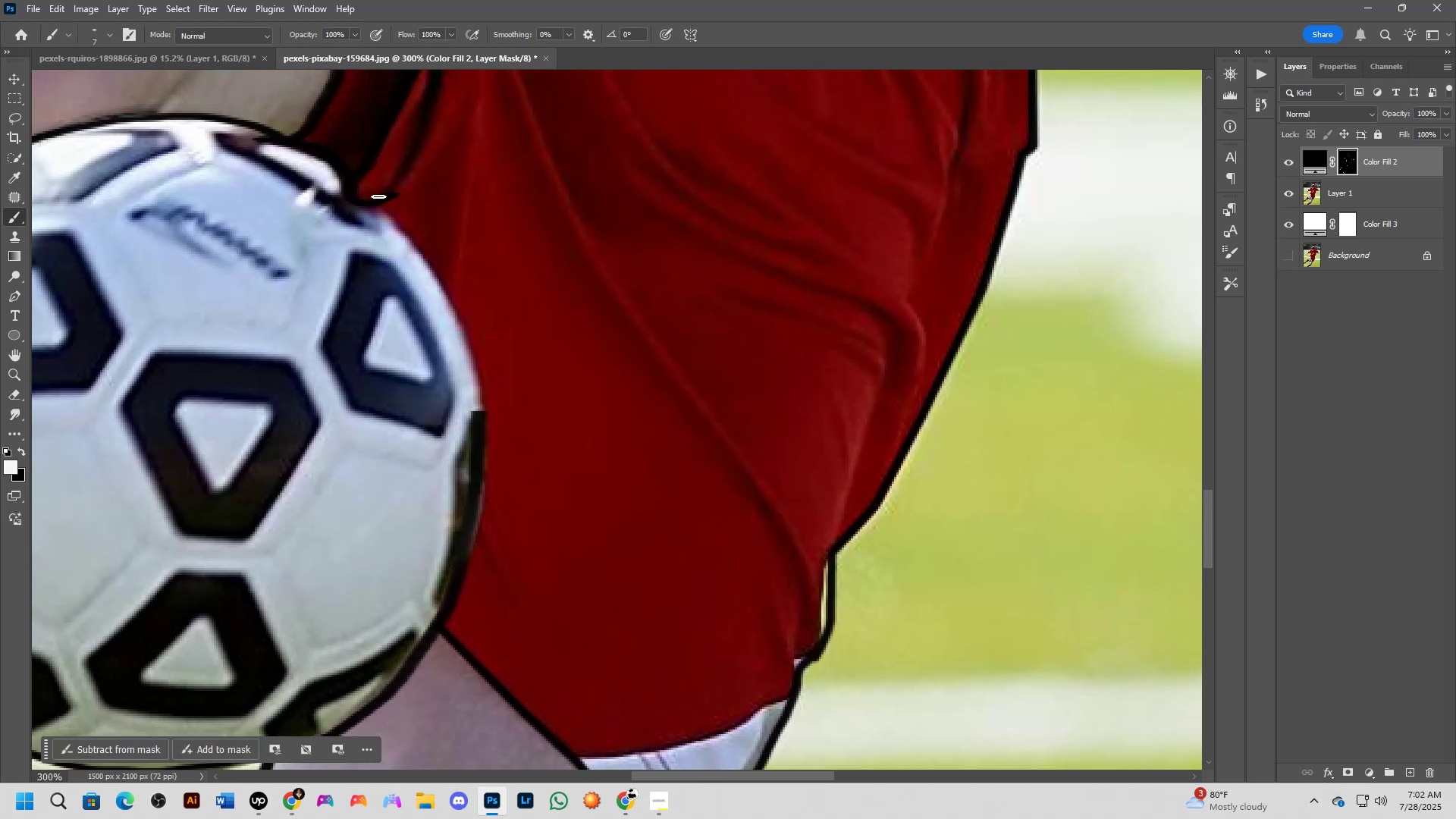 
left_click_drag(start_coordinate=[378, 202], to_coordinate=[479, 422])
 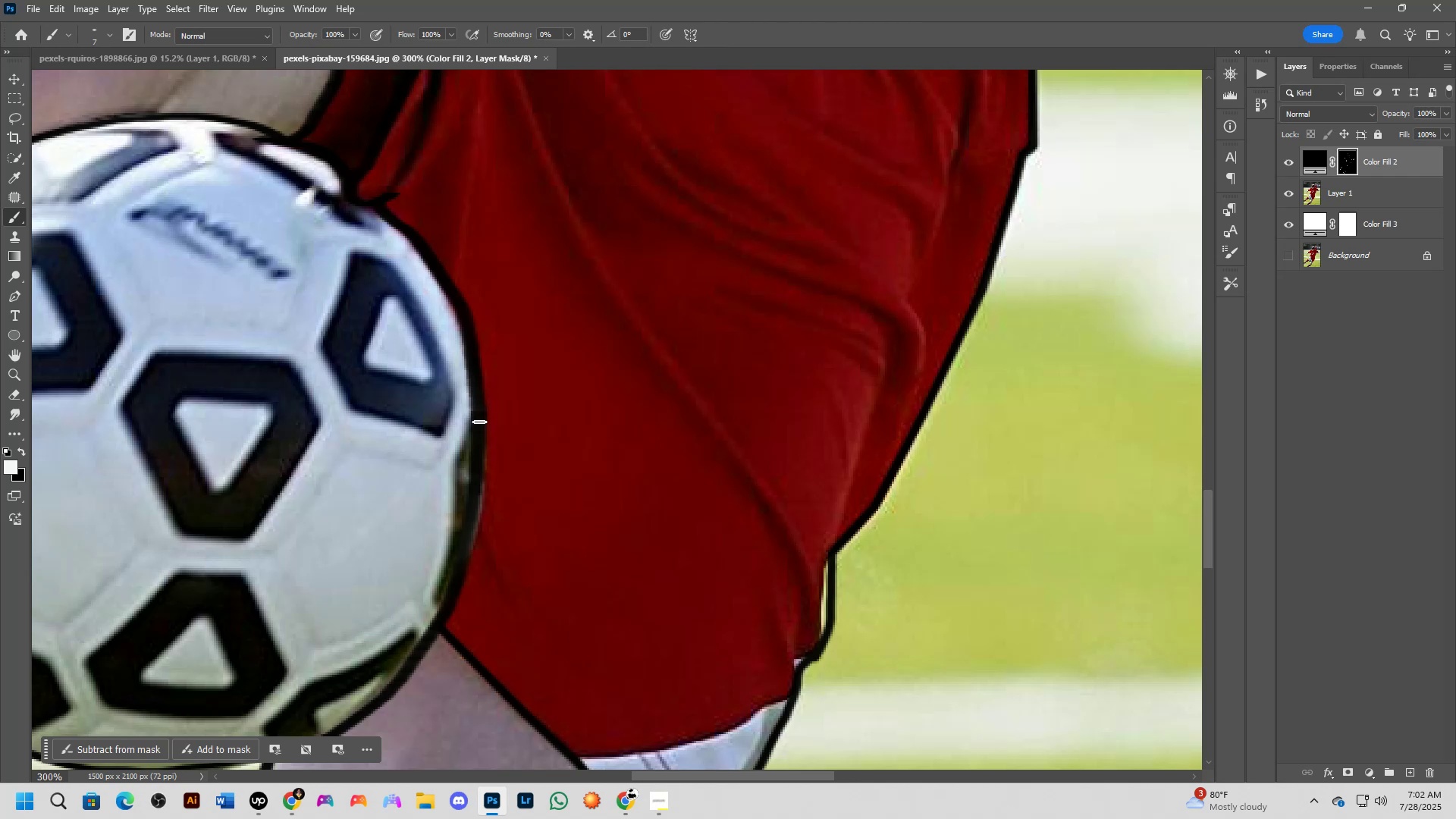 
hold_key(key=ShiftLeft, duration=0.31)
scroll: coordinate [476, 426], scroll_direction: down, amount: 5.0
 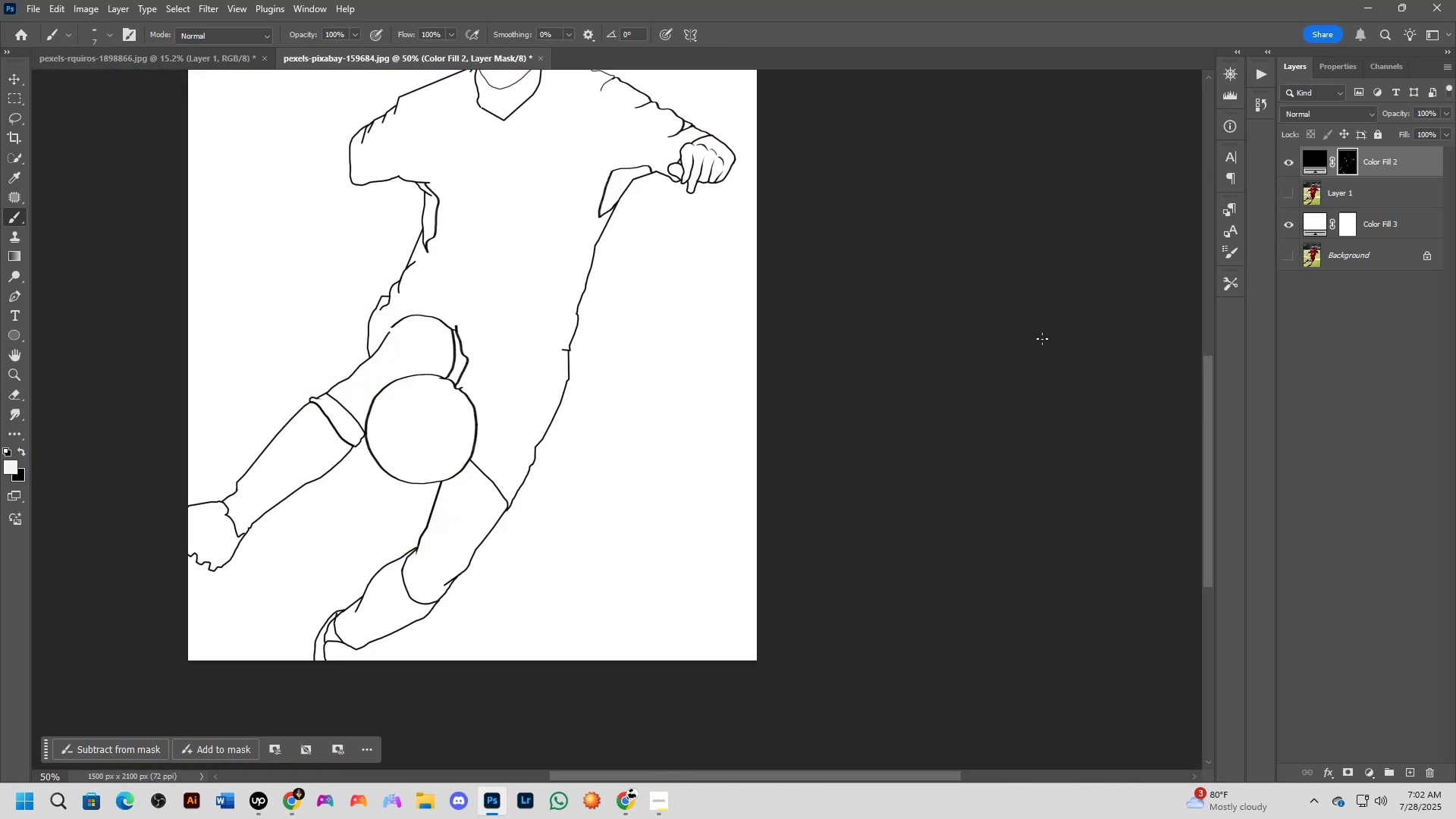 
key(Shift+ShiftLeft)
 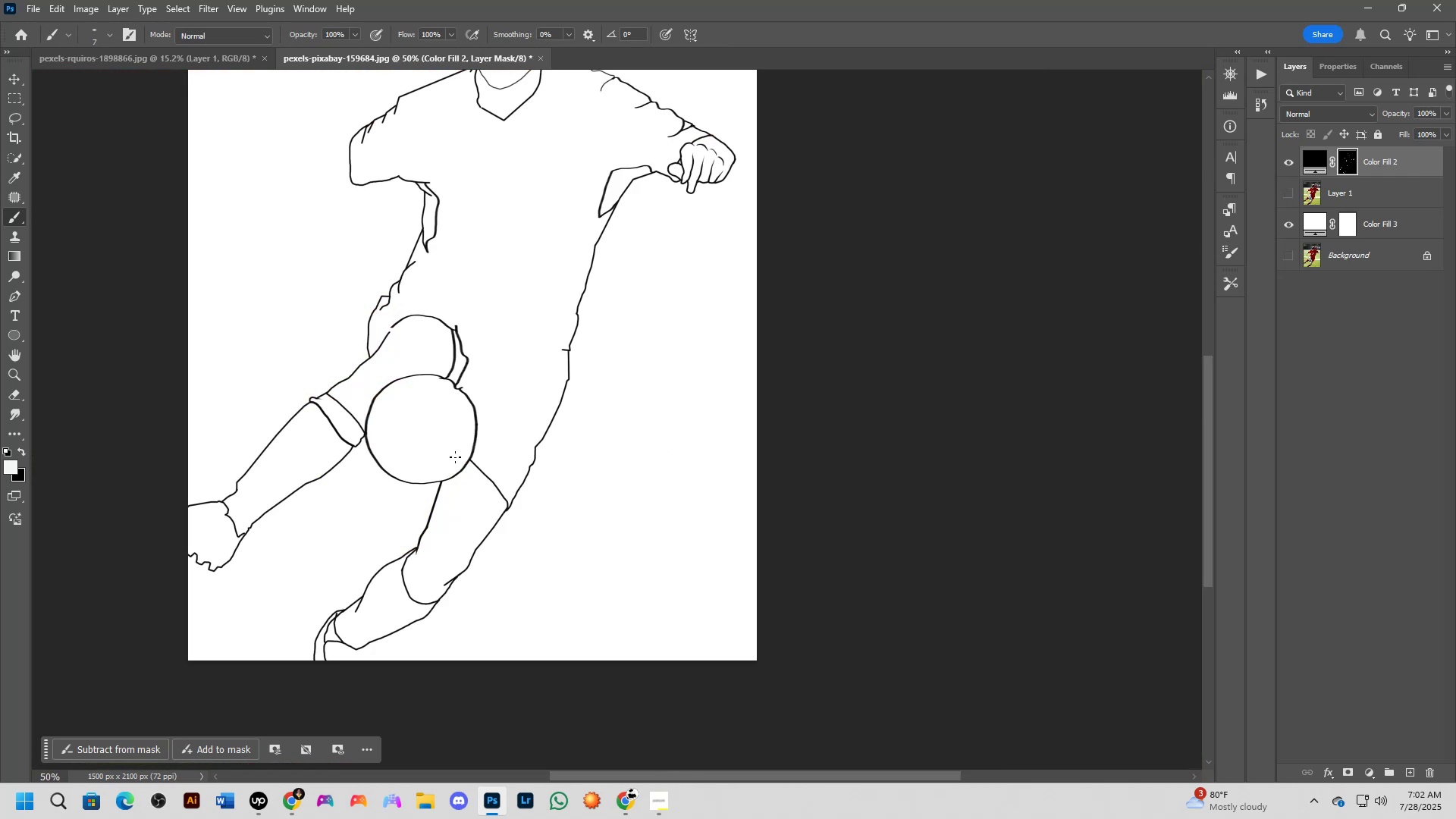 
scroll: coordinate [455, 457], scroll_direction: down, amount: 2.0
 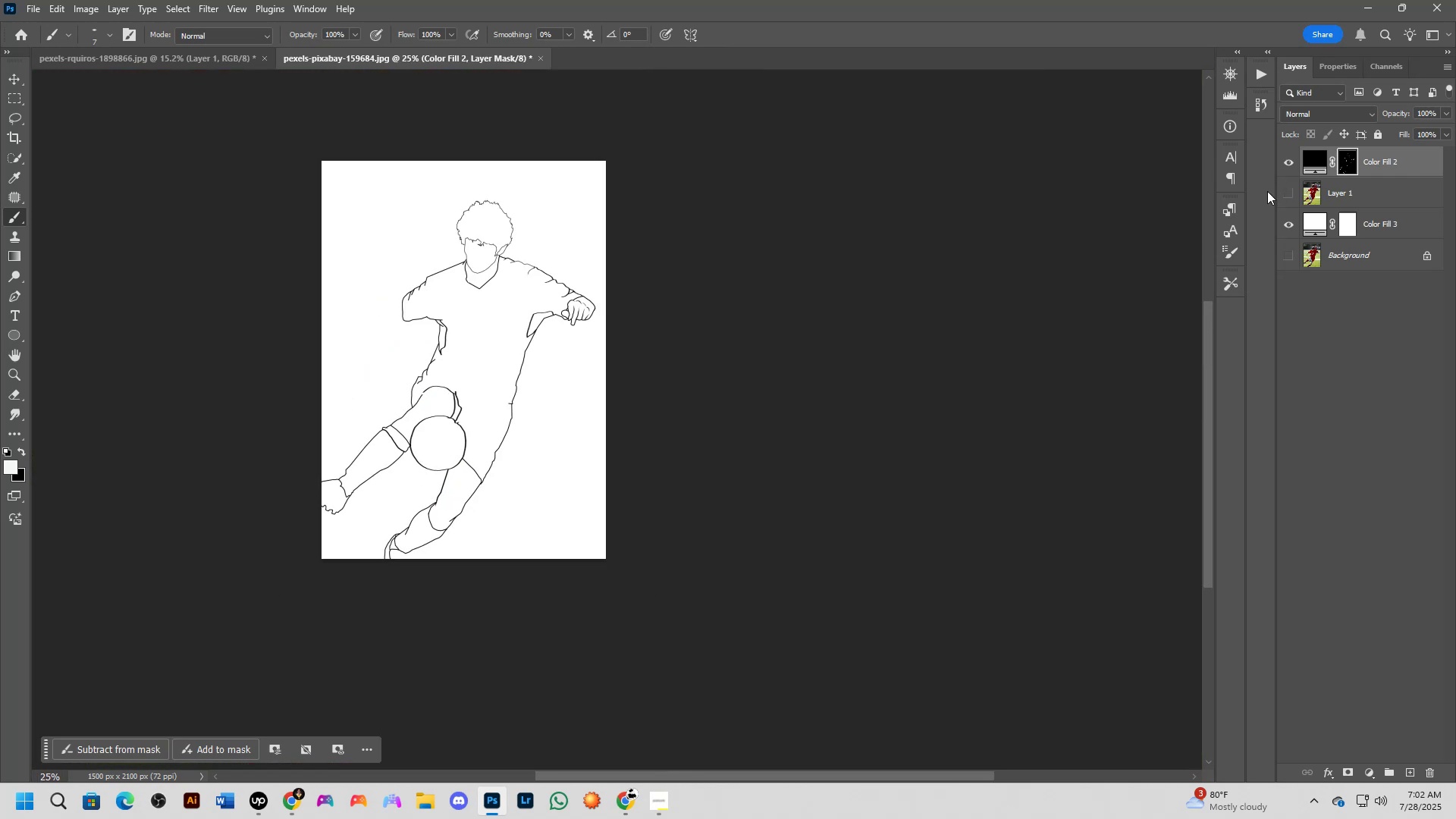 
left_click([1289, 190])
 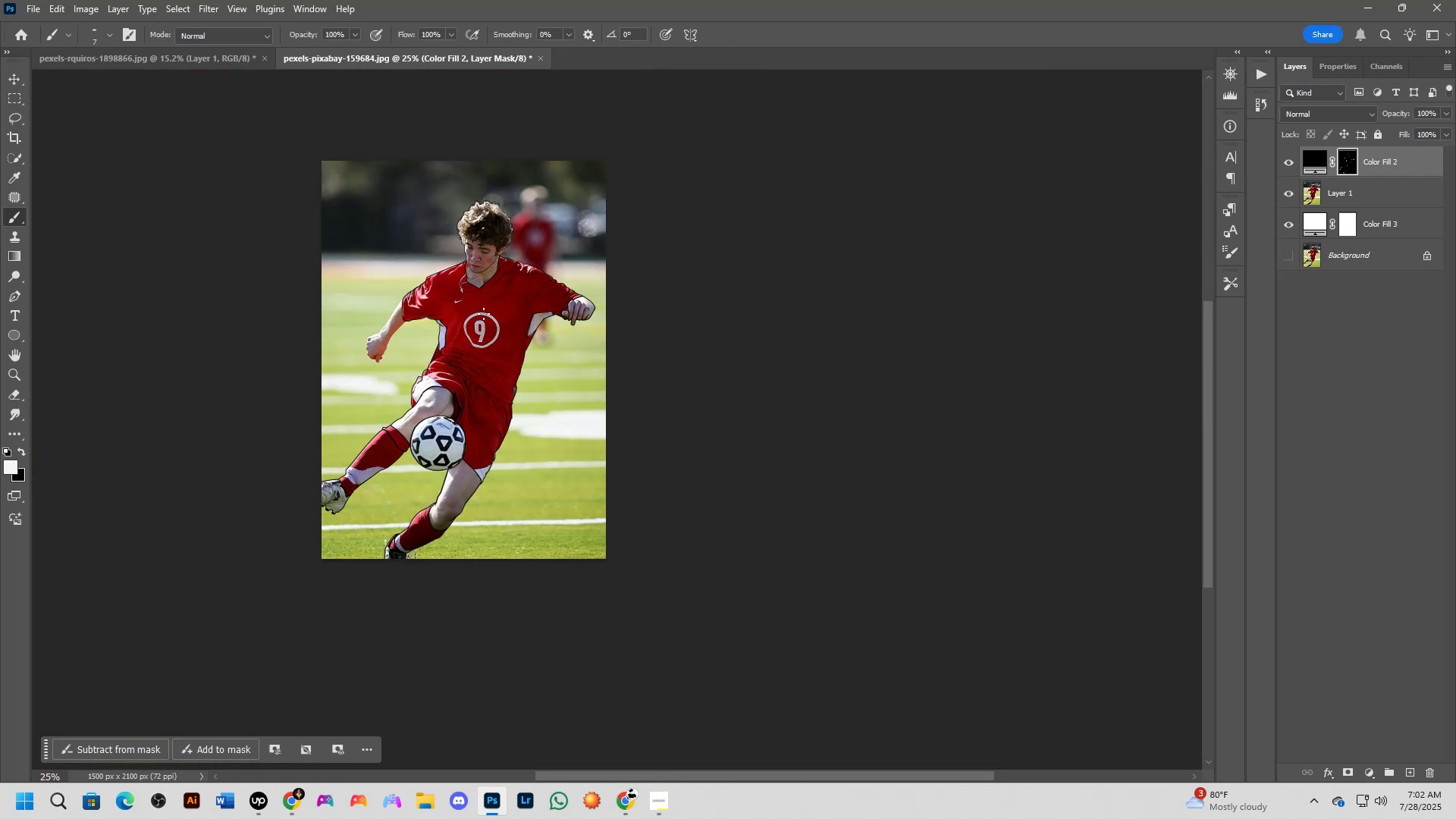 
key(Shift+ShiftLeft)
 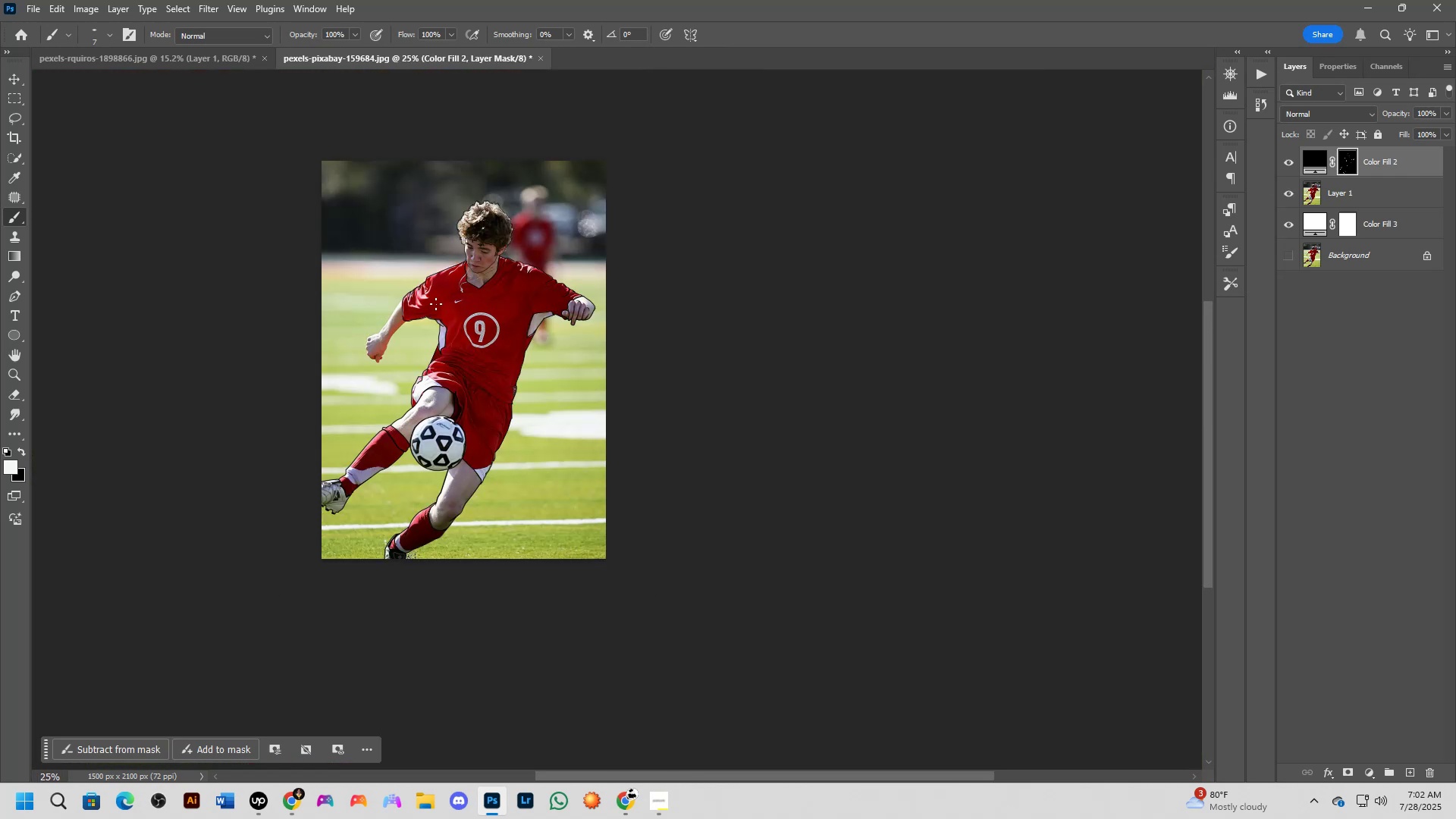 
scroll: coordinate [482, 230], scroll_direction: up, amount: 9.0
 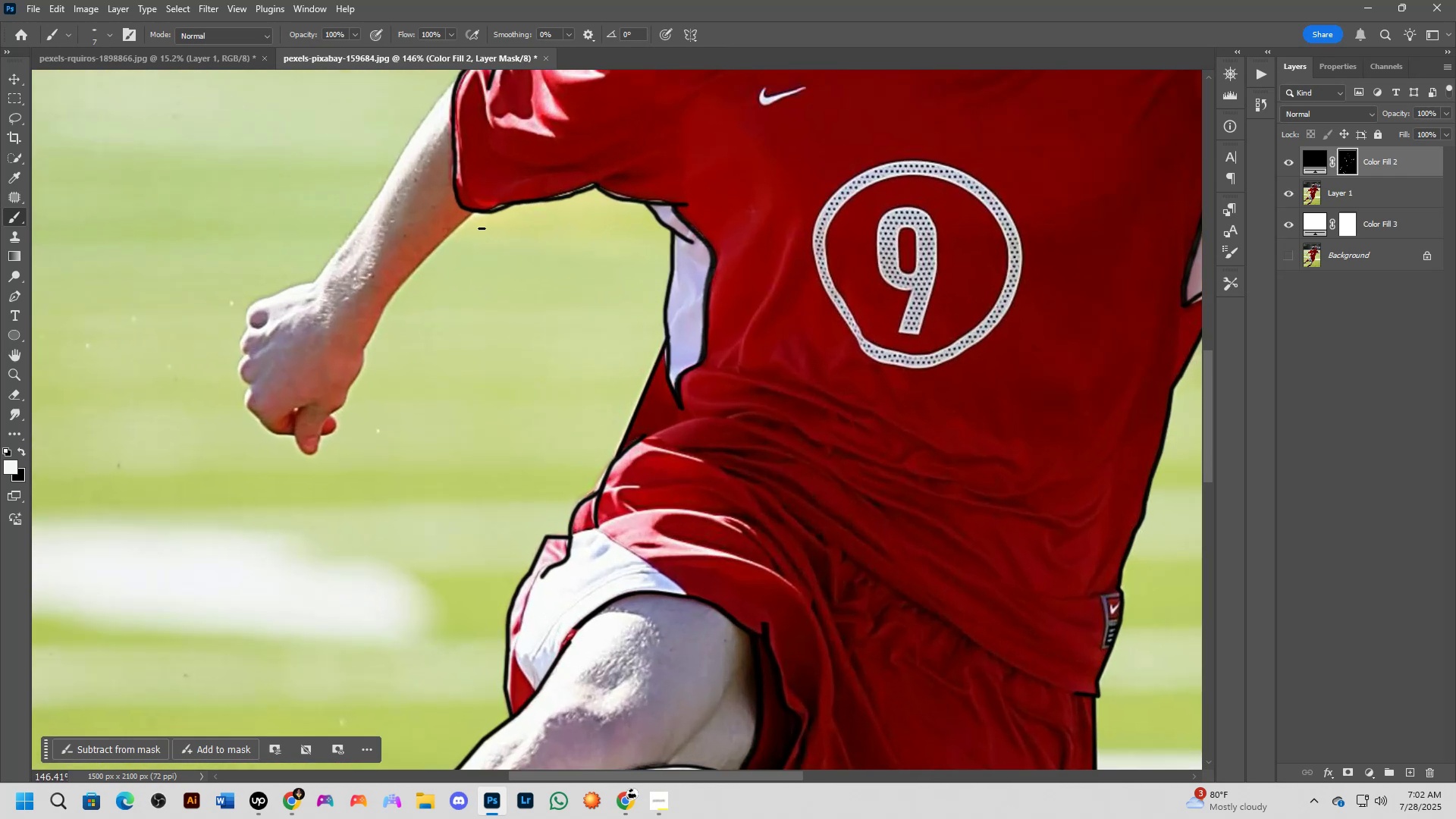 
hold_key(key=Space, duration=0.51)
 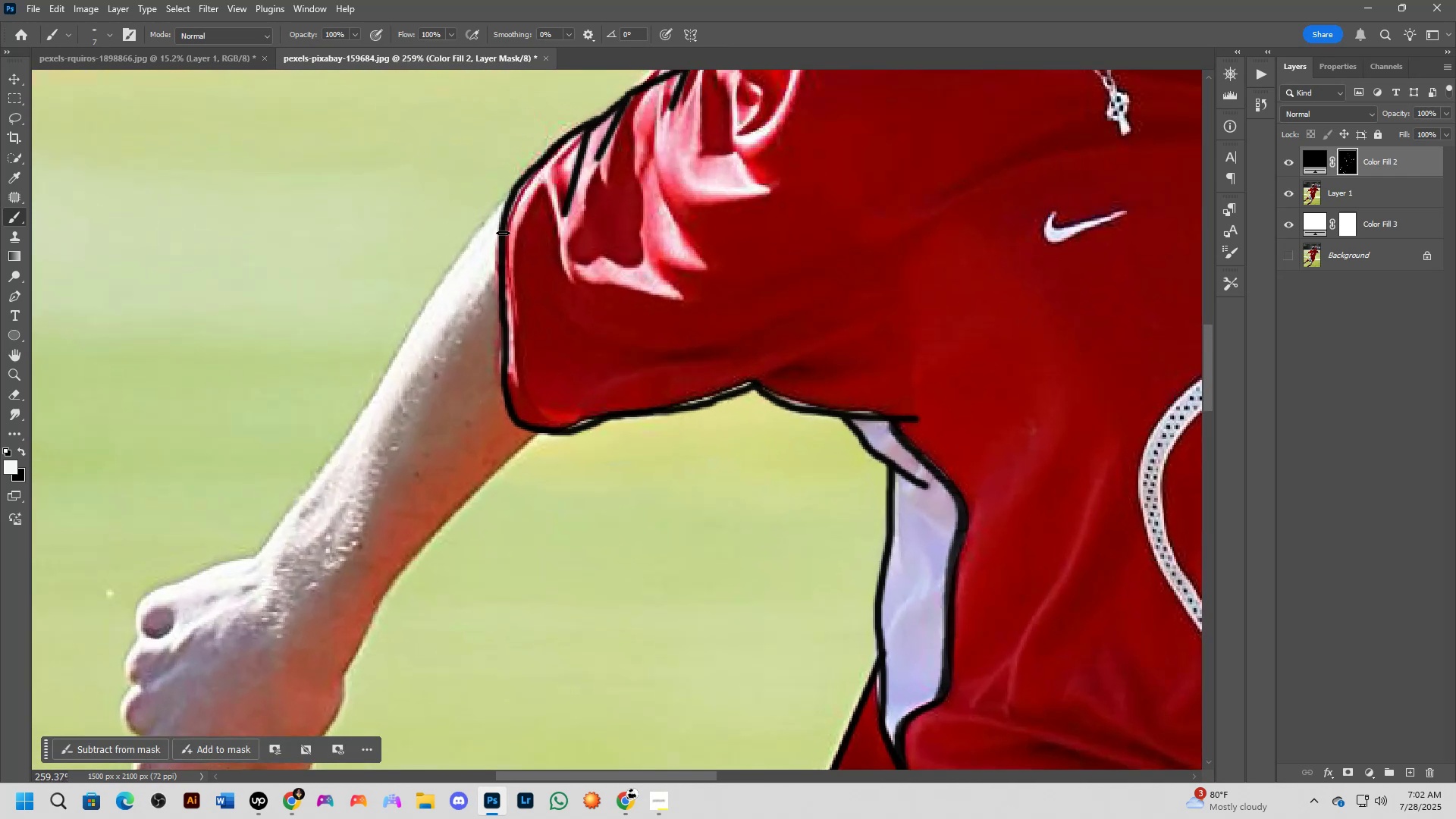 
left_click_drag(start_coordinate=[488, 218], to_coordinate=[526, 372])
 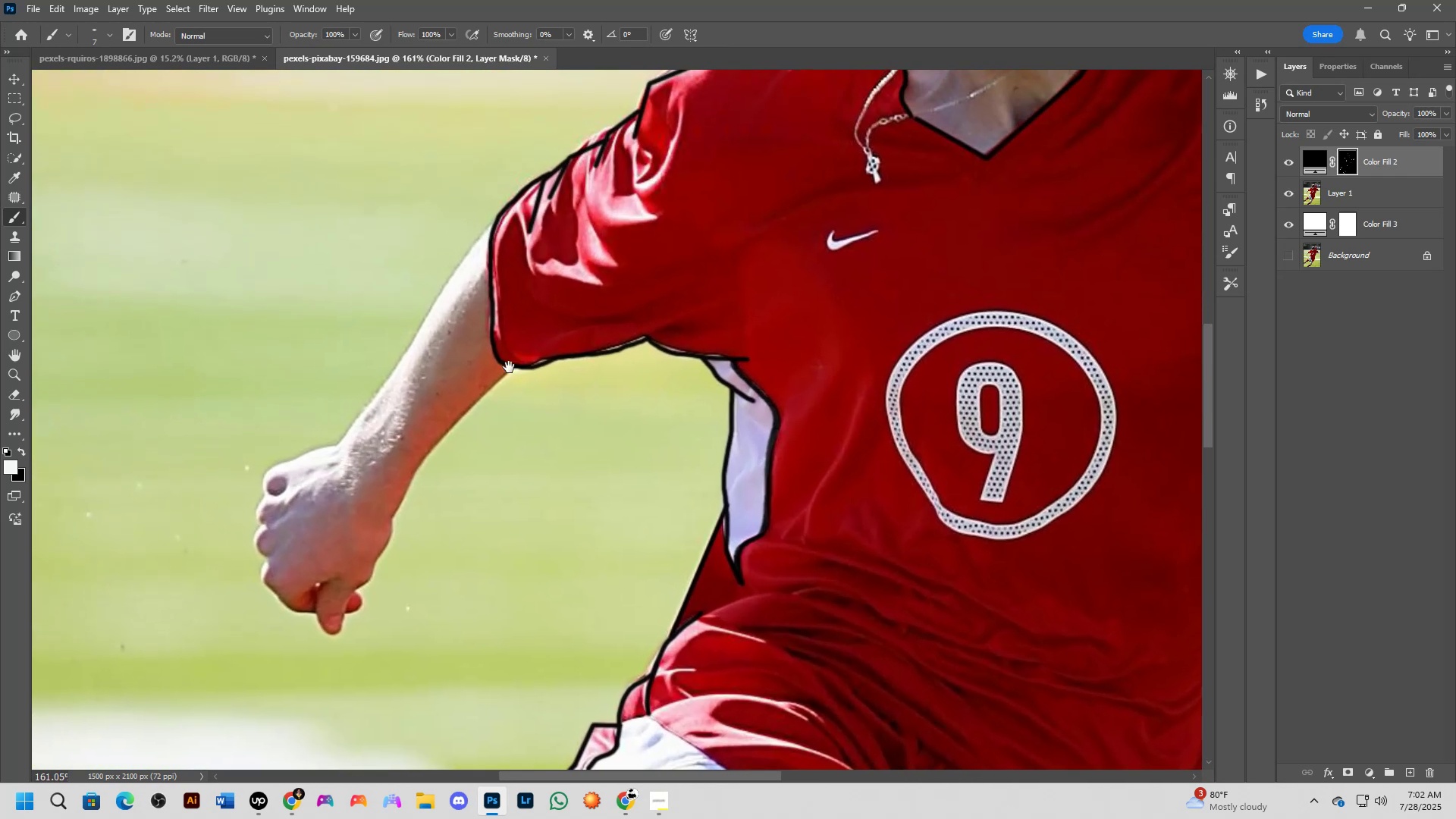 
scroll: coordinate [501, 234], scroll_direction: up, amount: 5.0
 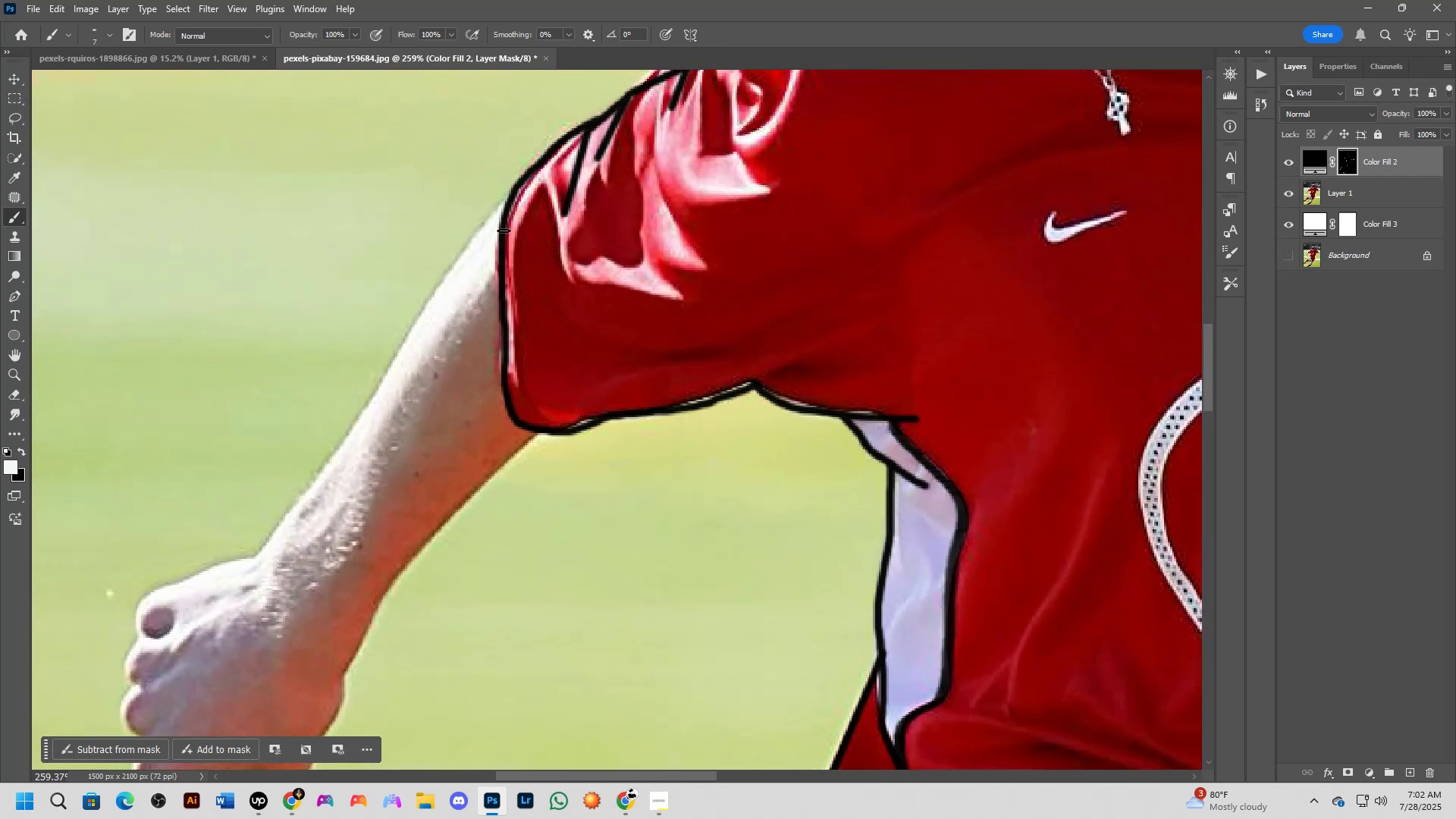 
key(Shift+ShiftLeft)
 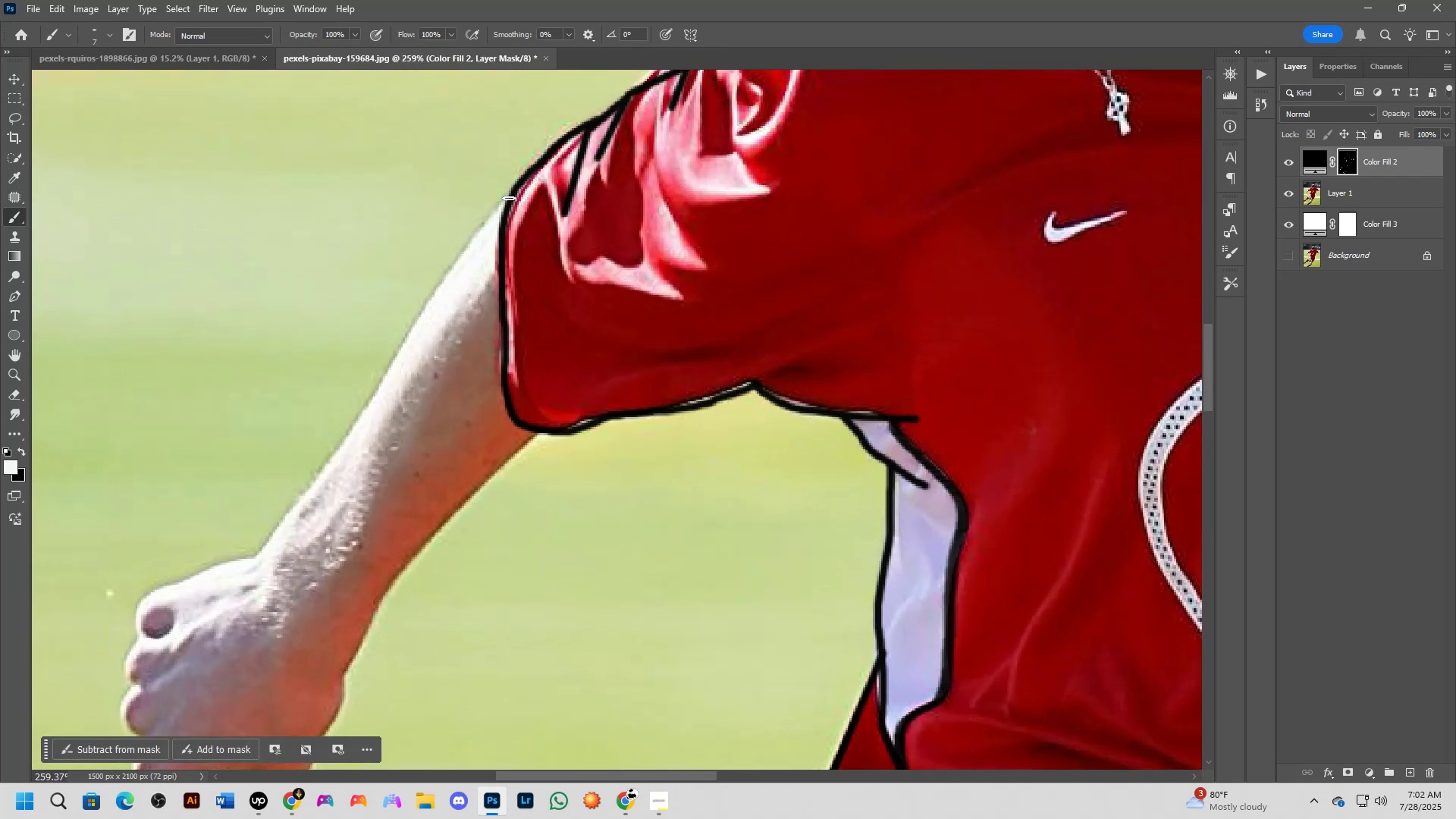 
left_click_drag(start_coordinate=[510, 196], to_coordinate=[140, 785])
 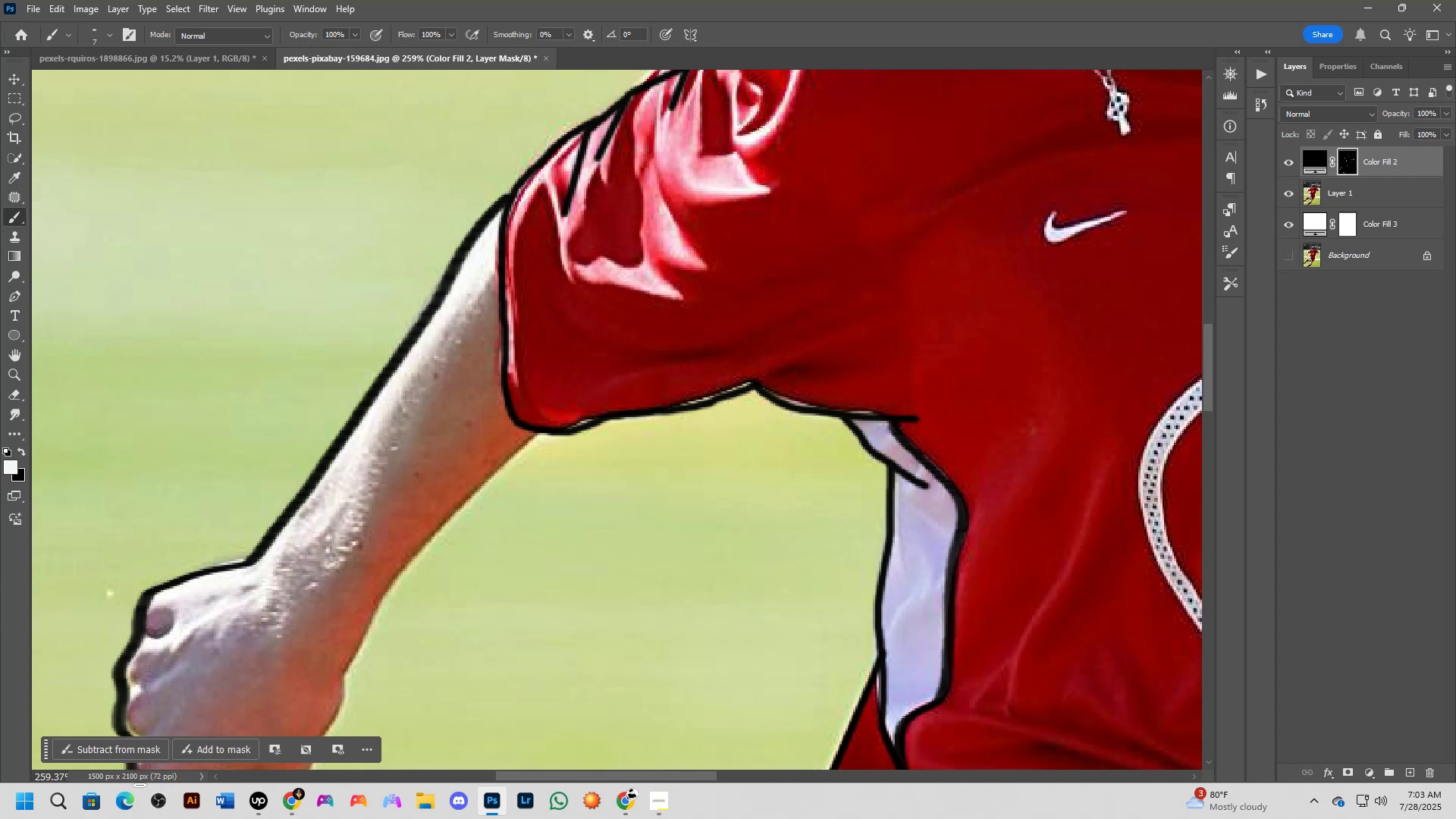 
hold_key(key=Space, duration=0.8)
 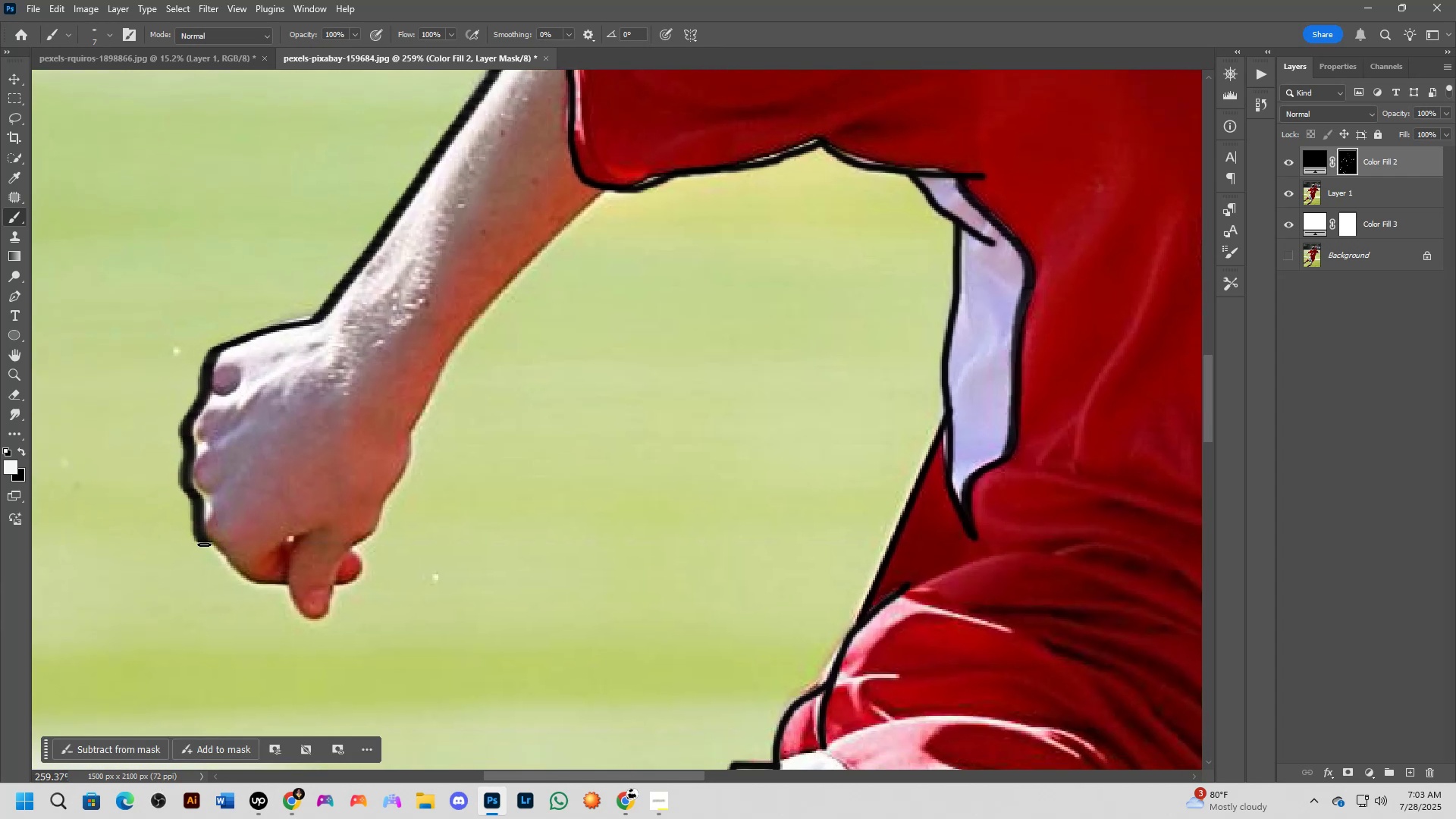 
left_click_drag(start_coordinate=[158, 765], to_coordinate=[224, 522])
 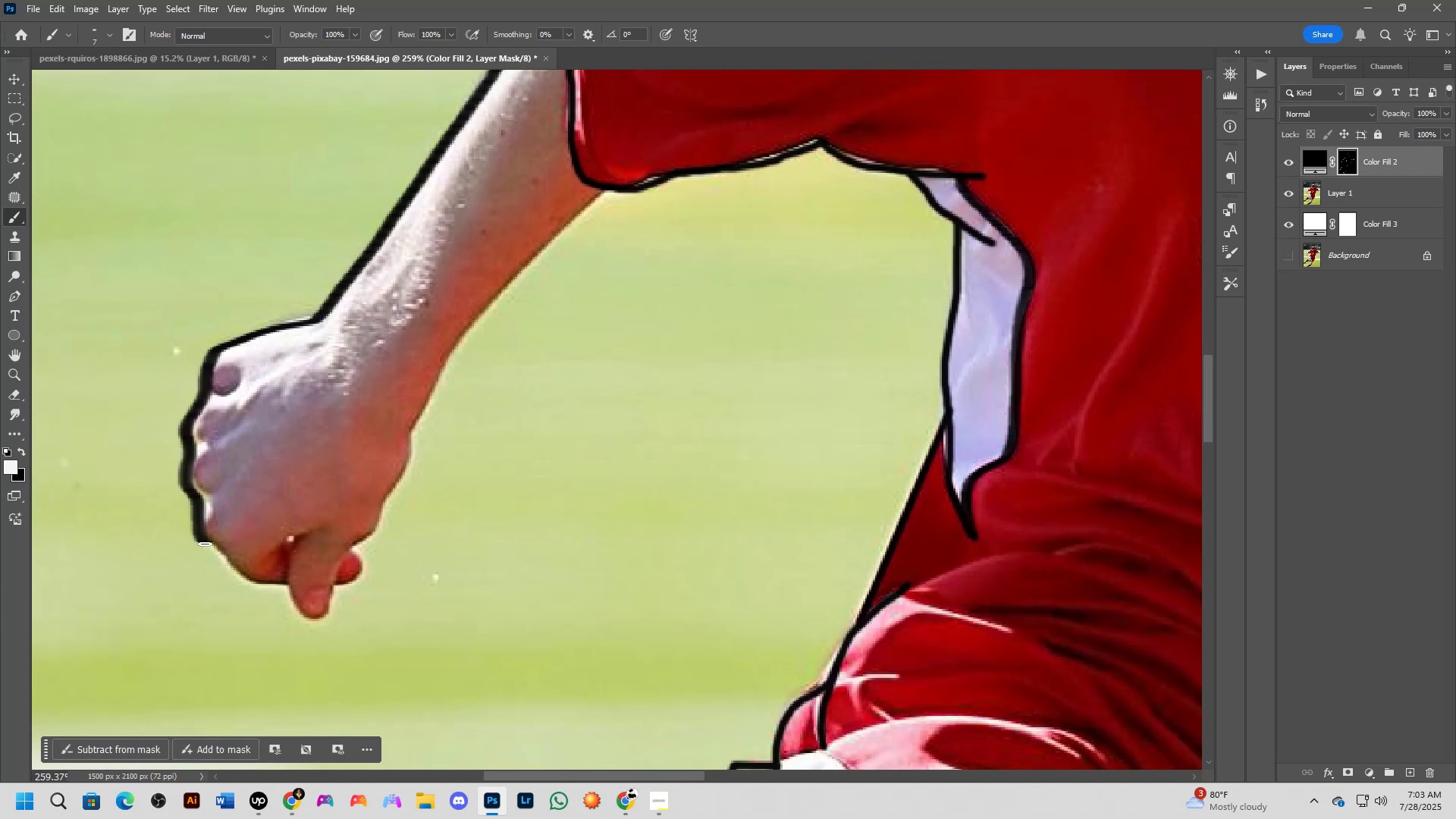 
left_click_drag(start_coordinate=[205, 543], to_coordinate=[287, 585])
 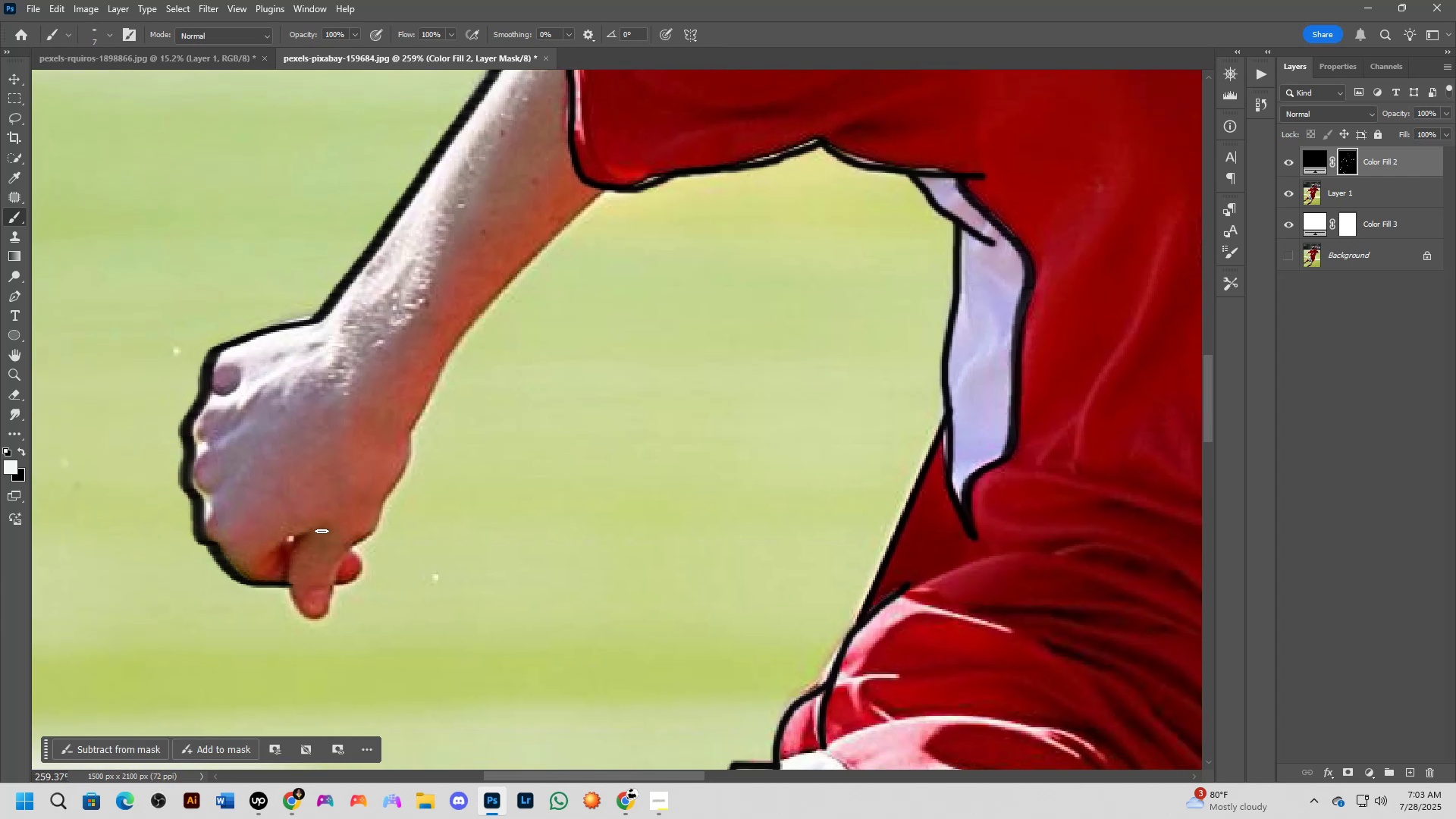 
left_click_drag(start_coordinate=[323, 529], to_coordinate=[286, 551])
 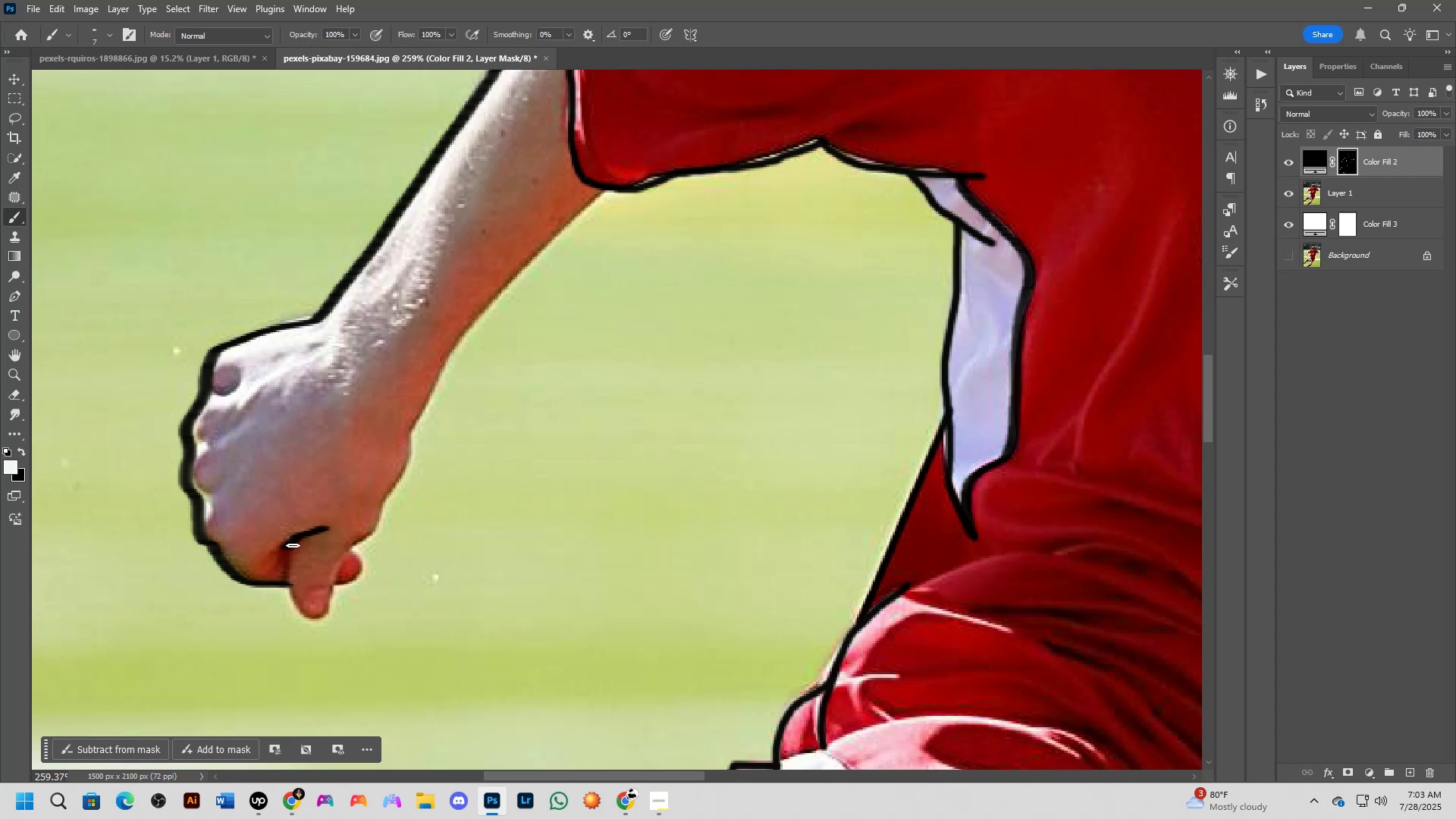 
hold_key(key=AltLeft, duration=0.37)
 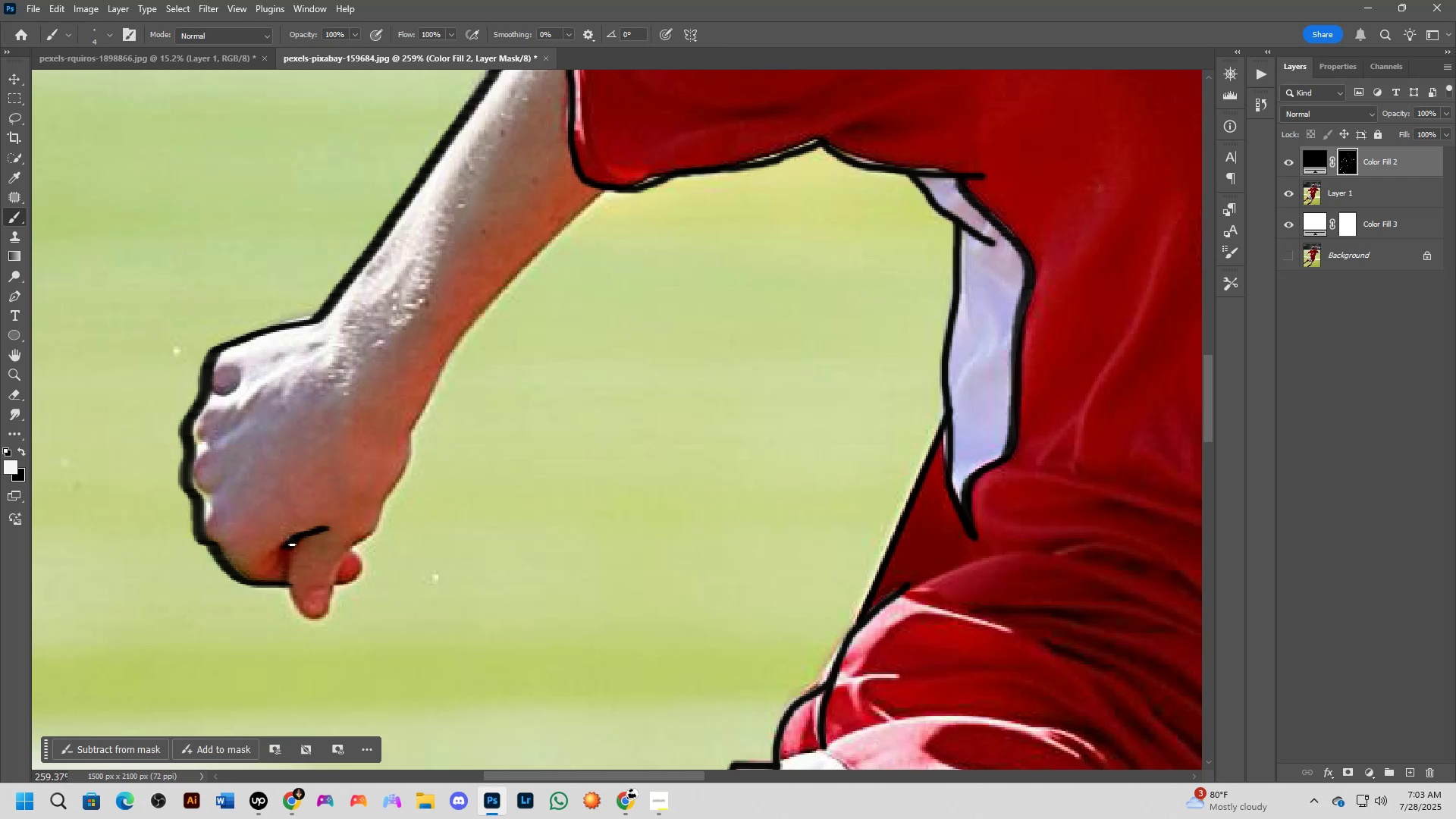 
left_click_drag(start_coordinate=[292, 544], to_coordinate=[390, 507])
 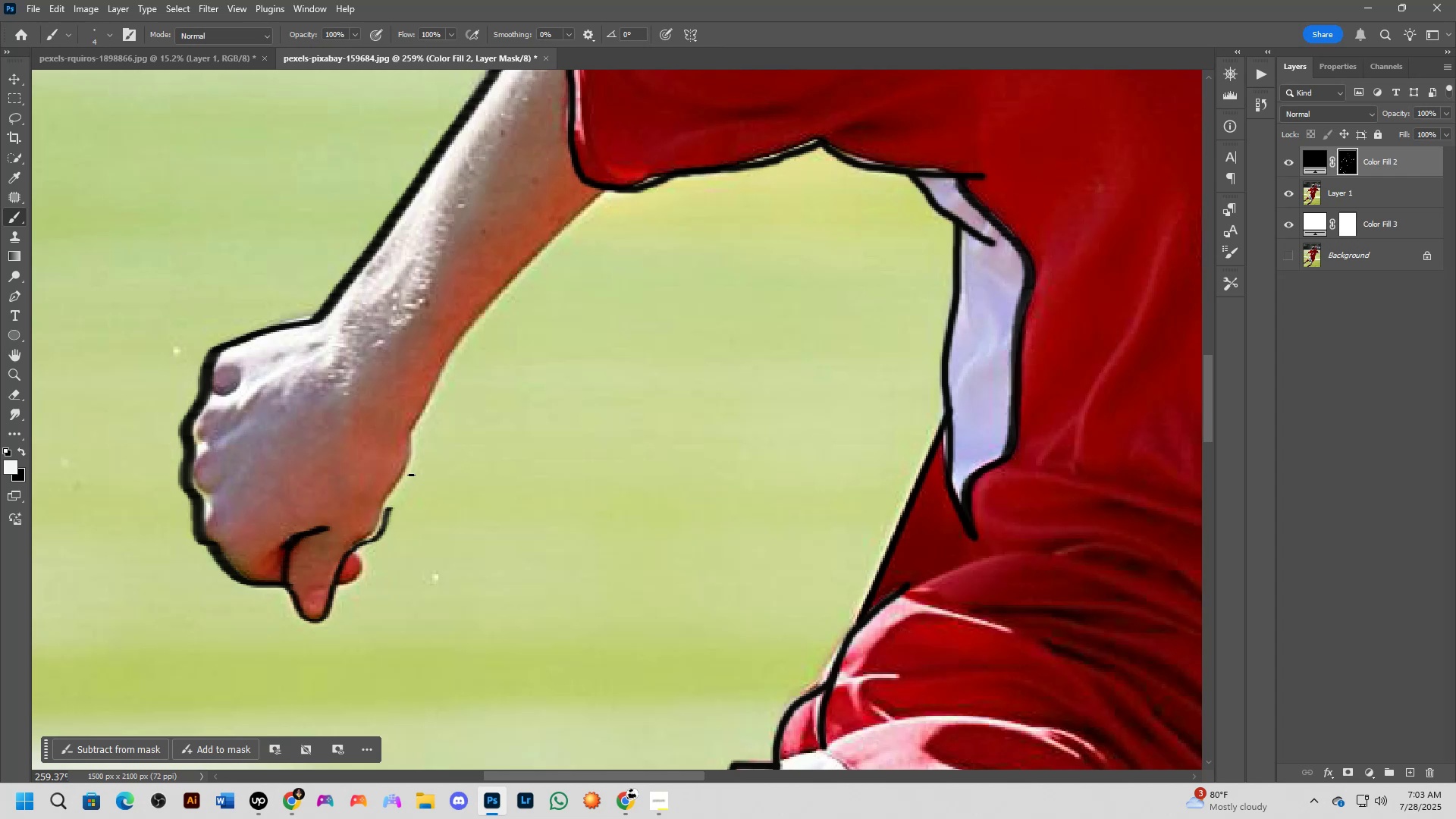 
key(Control+ControlLeft)
 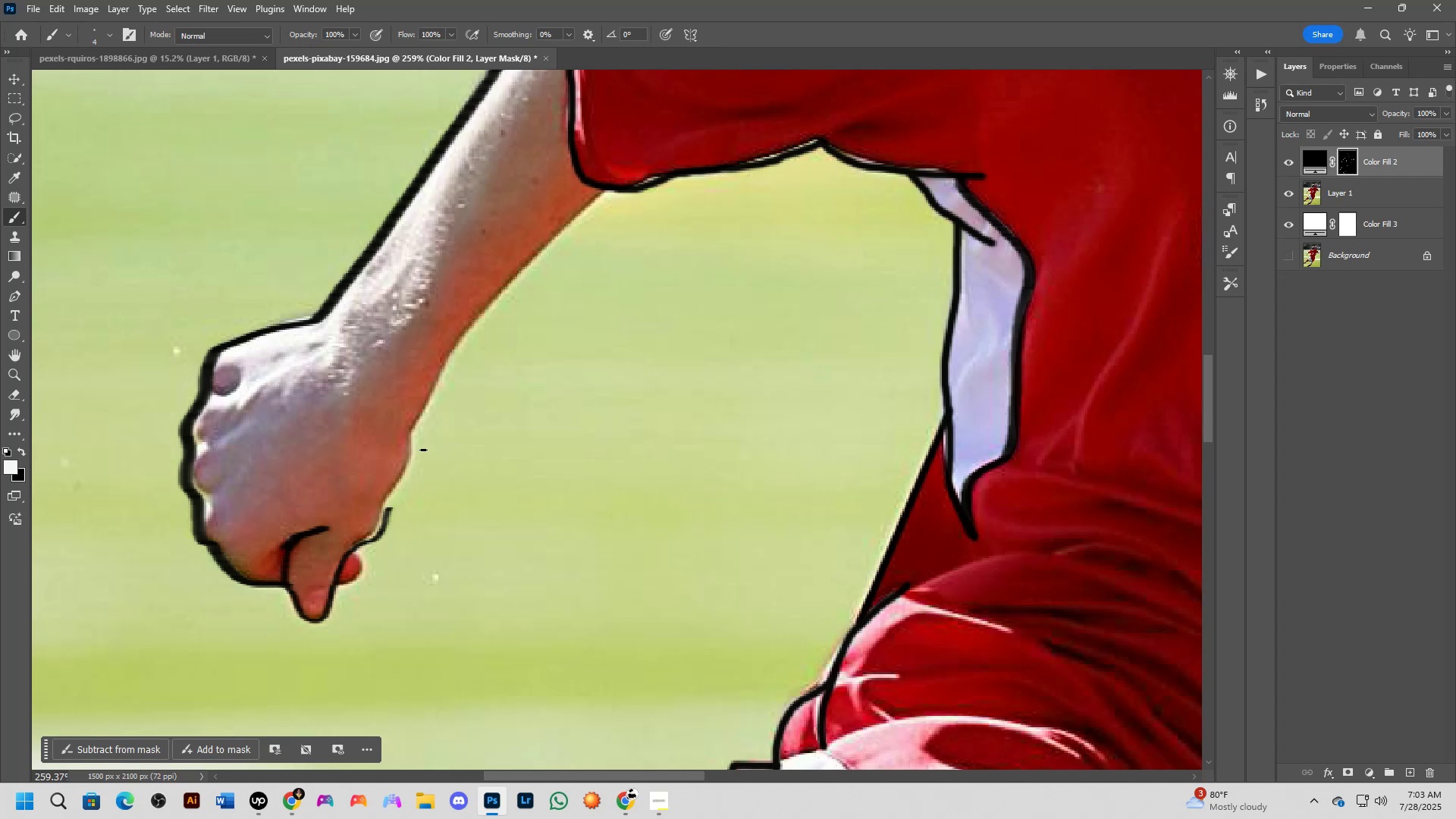 
key(Control+Z)
 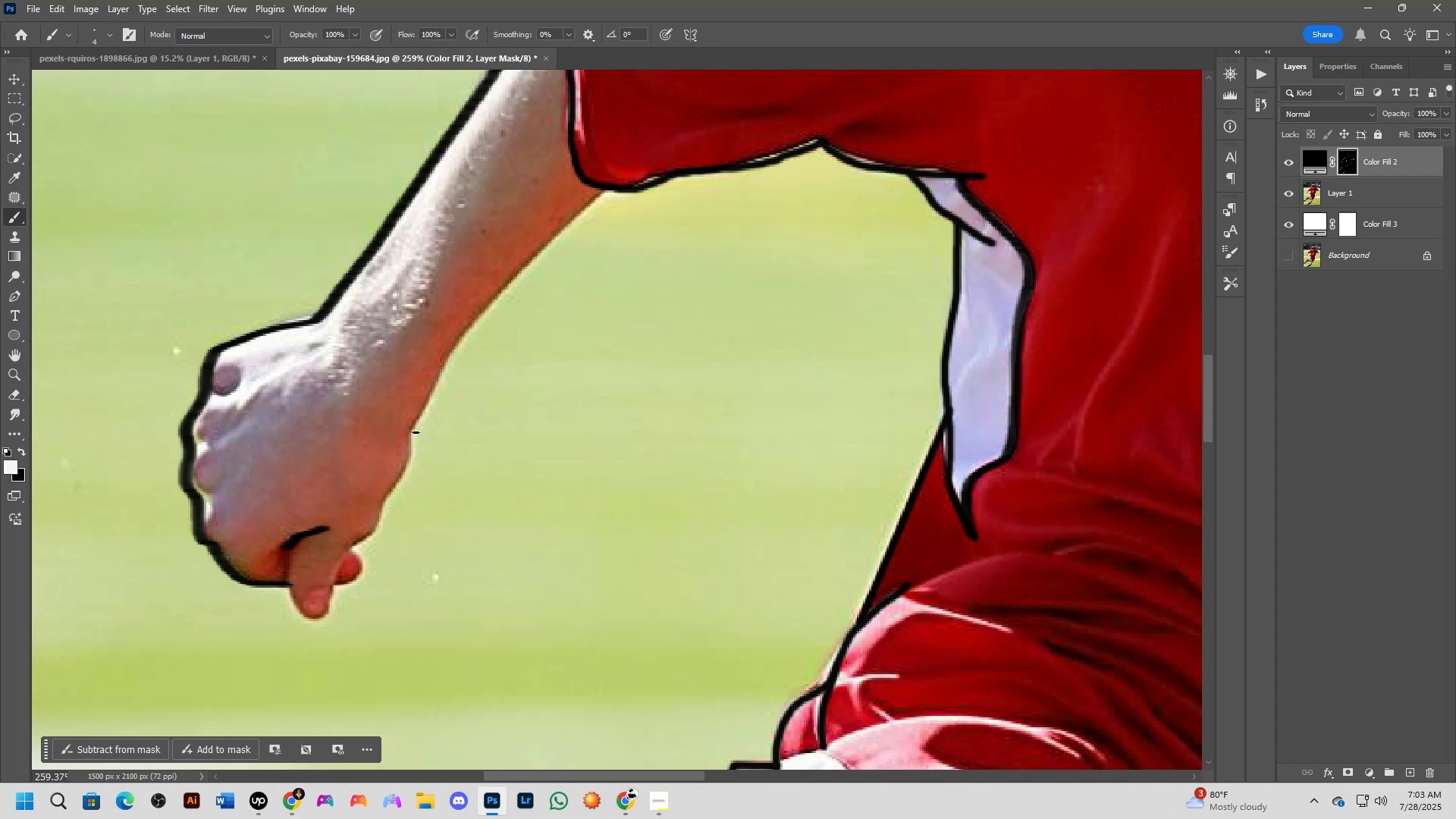 
left_click_drag(start_coordinate=[413, 431], to_coordinate=[299, 537])
 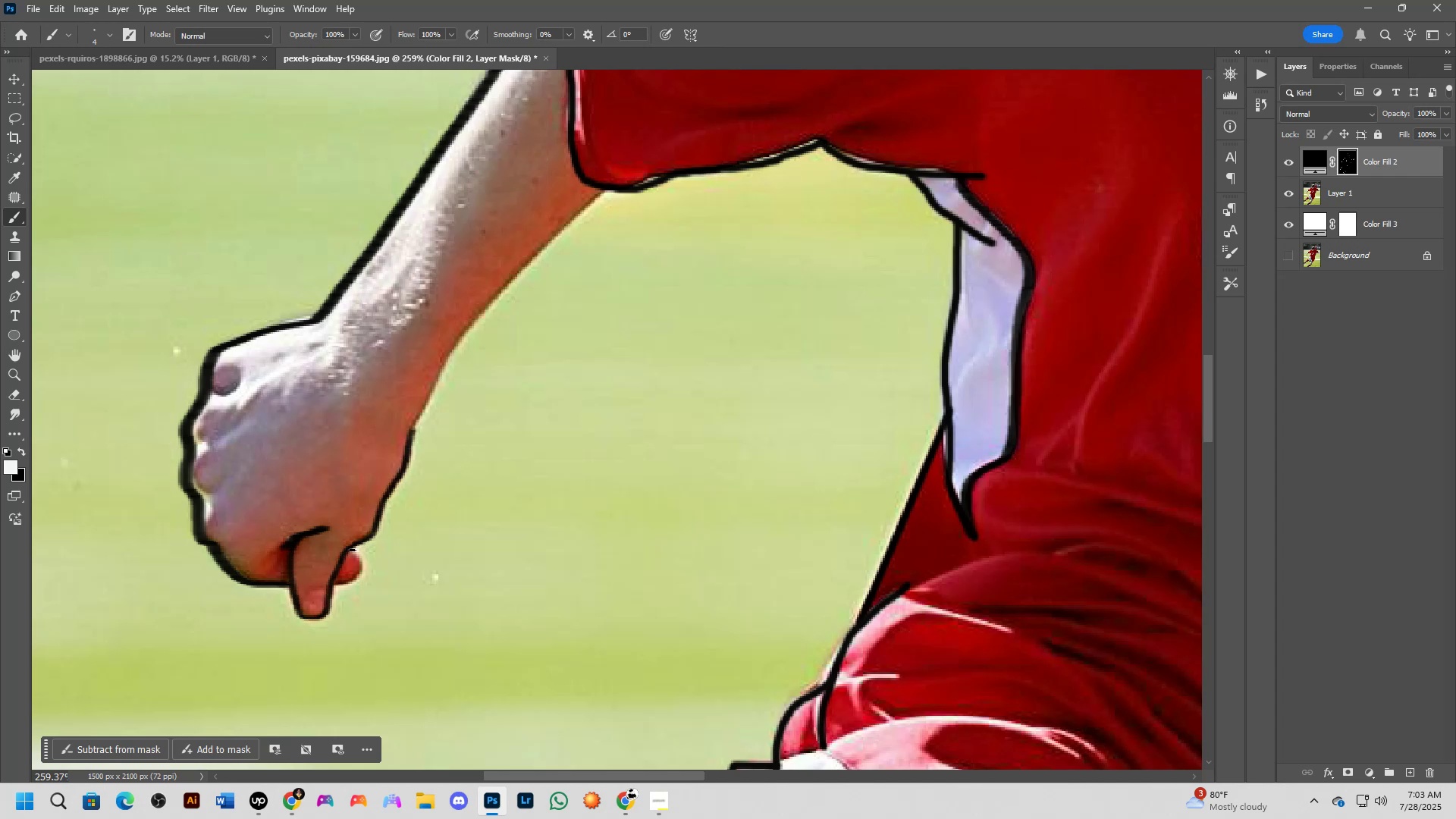 
left_click_drag(start_coordinate=[350, 549], to_coordinate=[334, 584])
 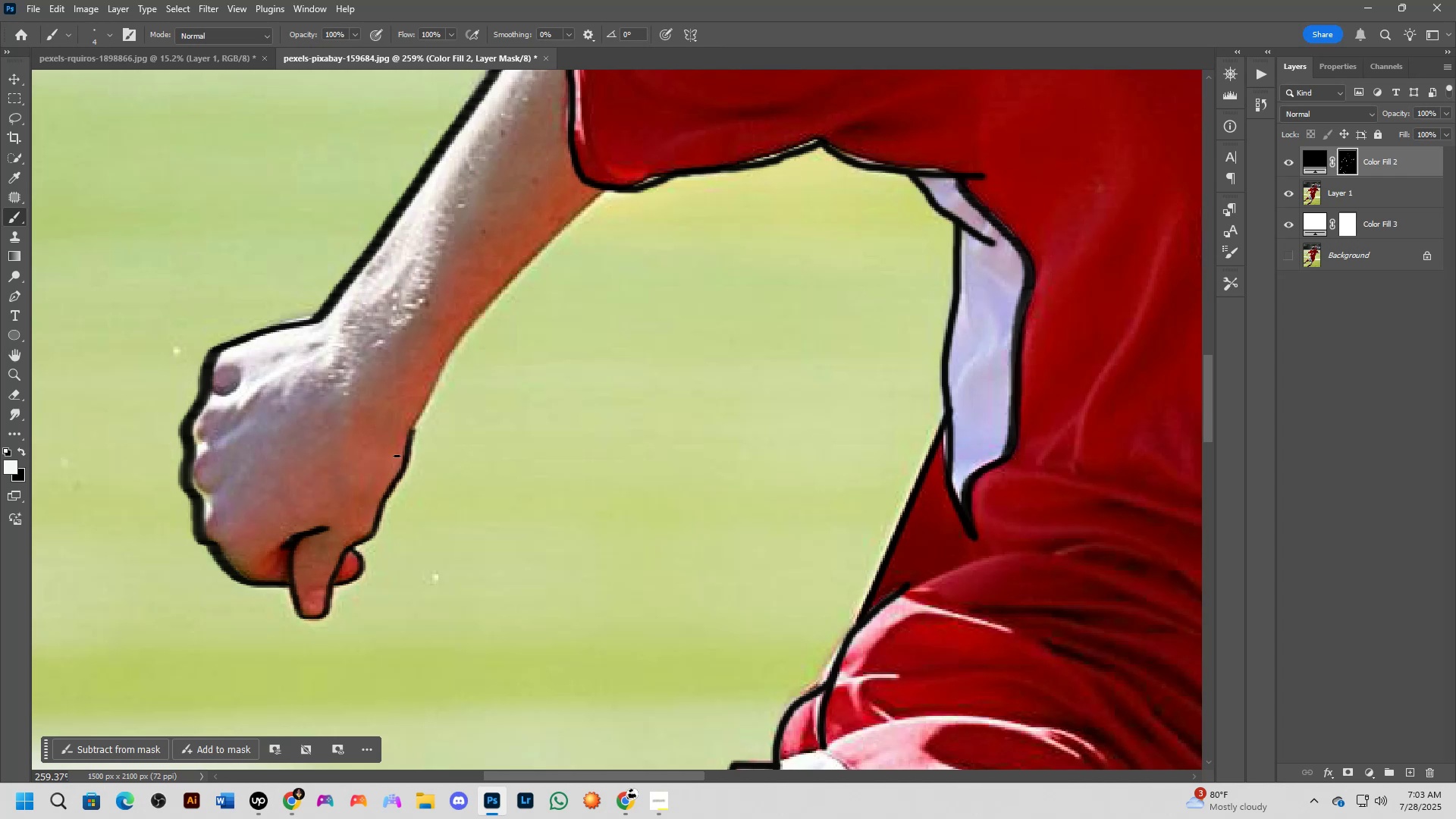 
hold_key(key=Space, duration=0.48)
 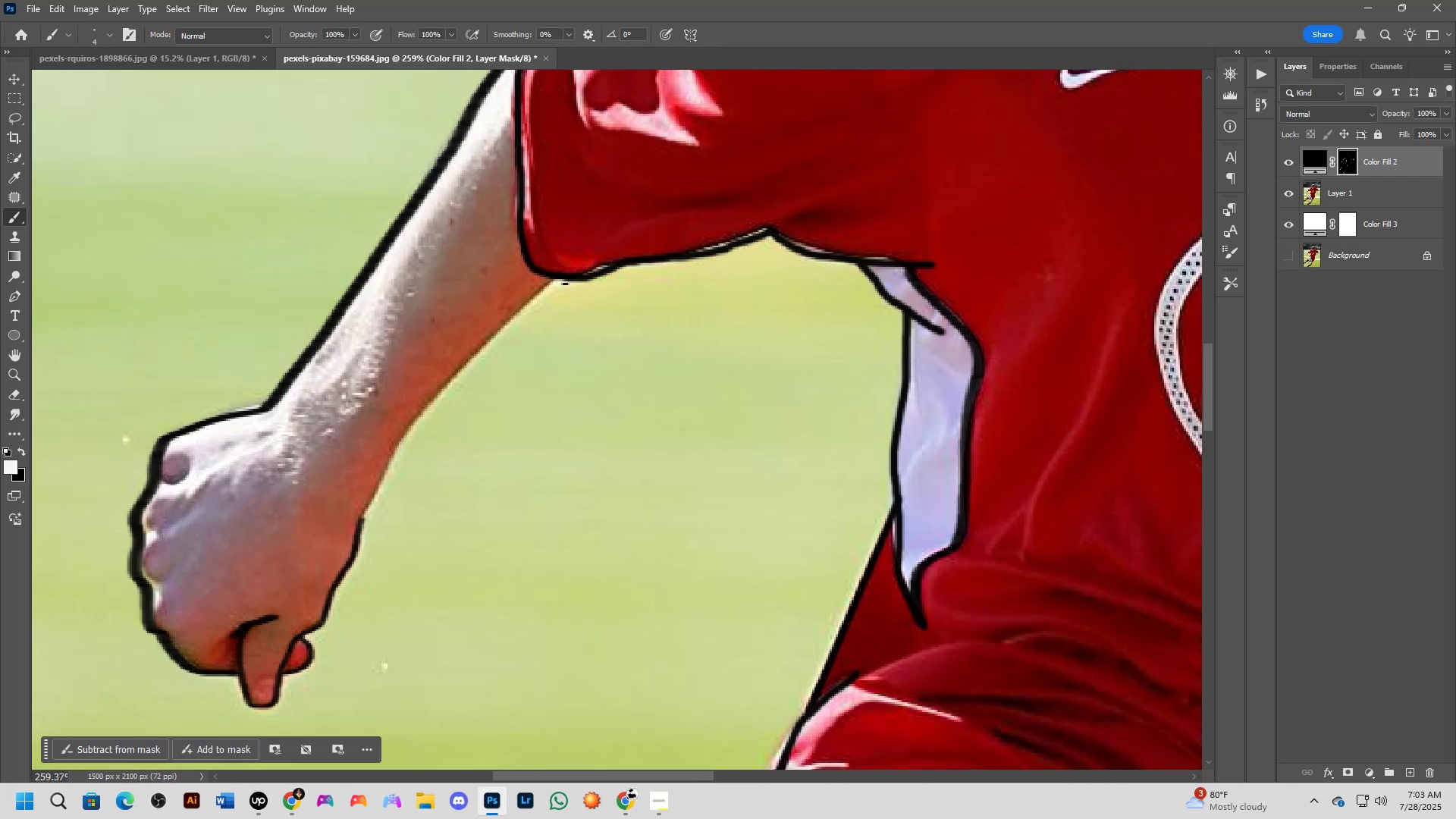 
left_click_drag(start_coordinate=[529, 329], to_coordinate=[478, 418])
 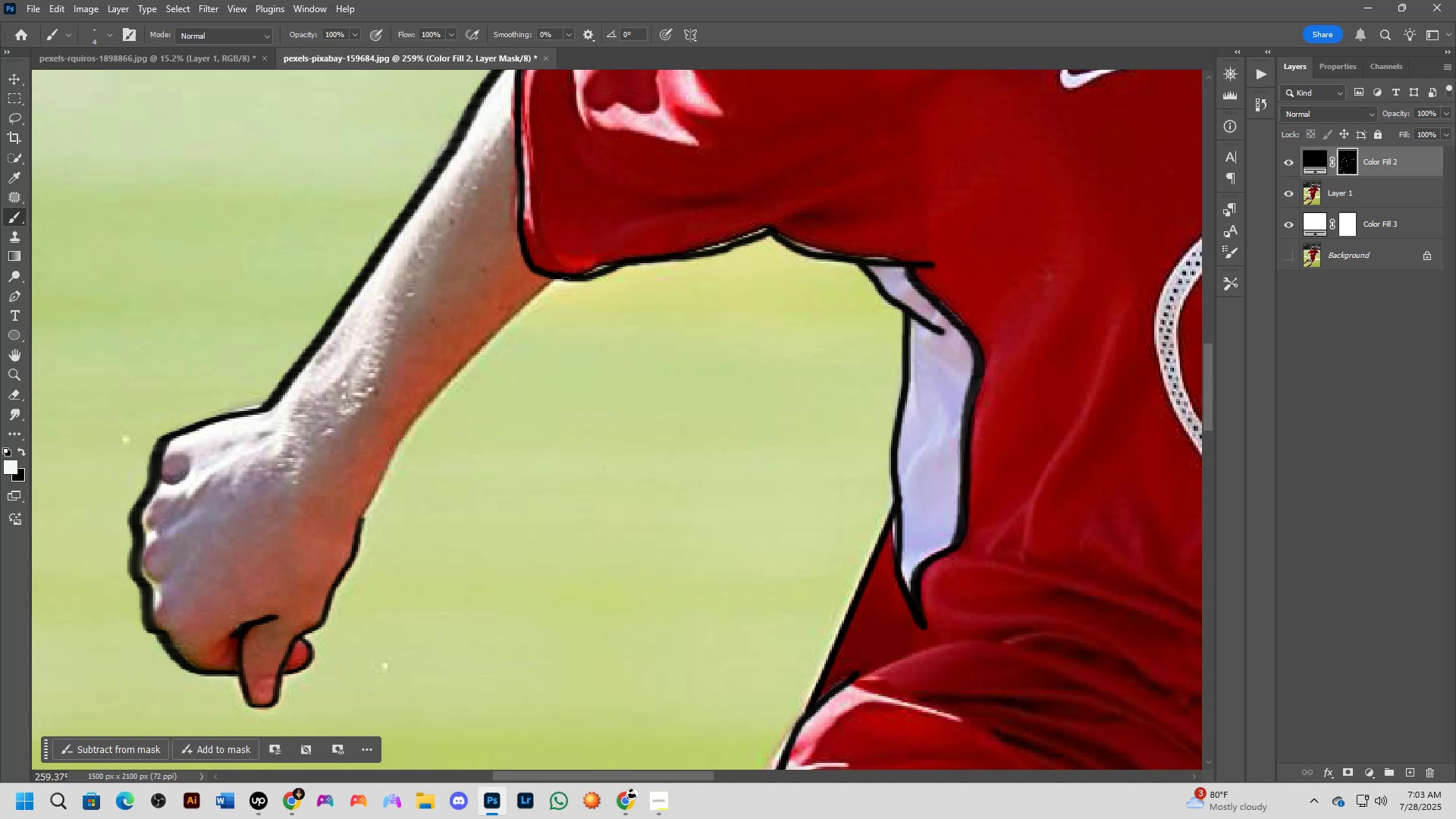 
left_click_drag(start_coordinate=[566, 278], to_coordinate=[531, 302])
 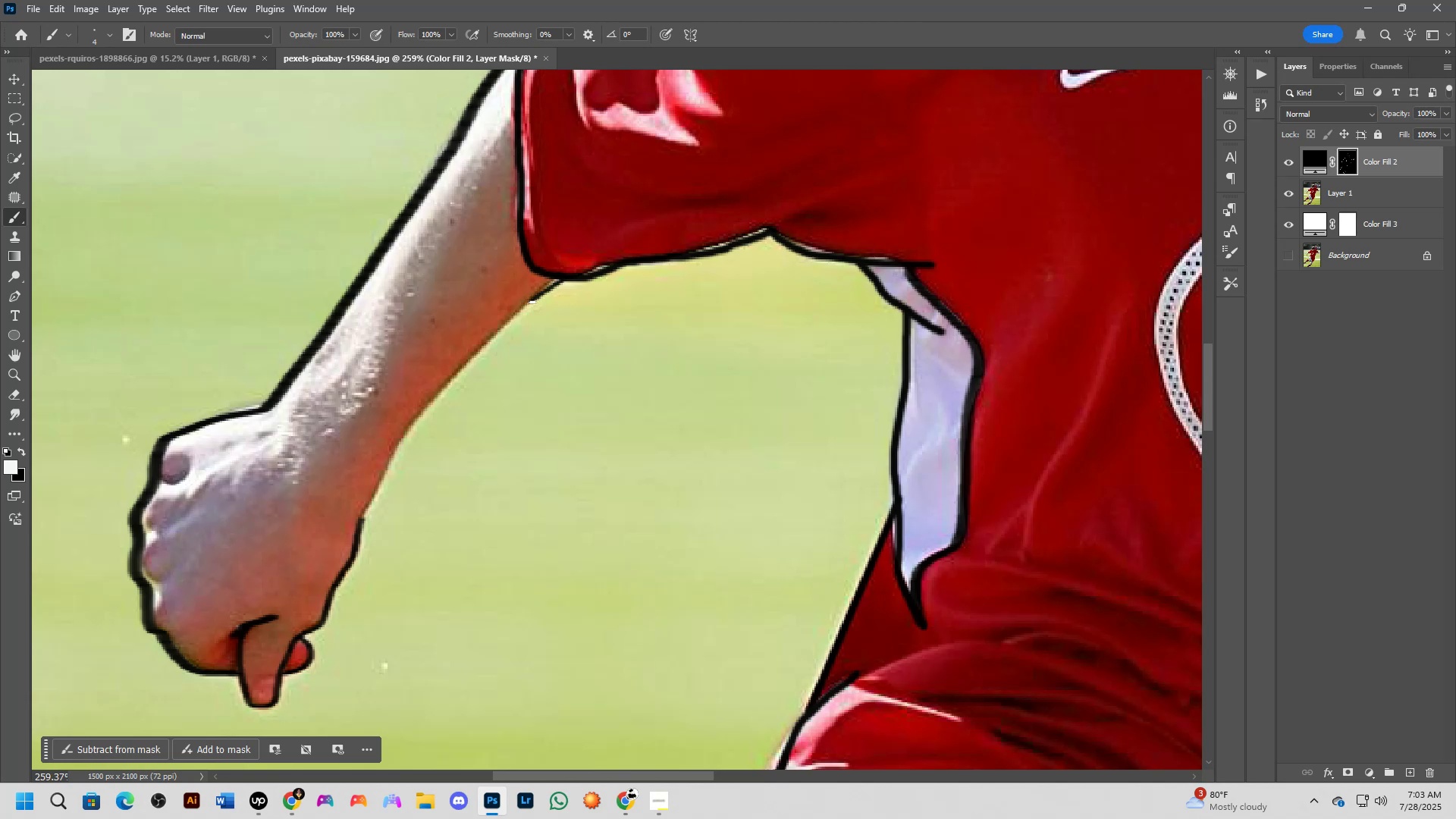 
key(Control+ControlLeft)
 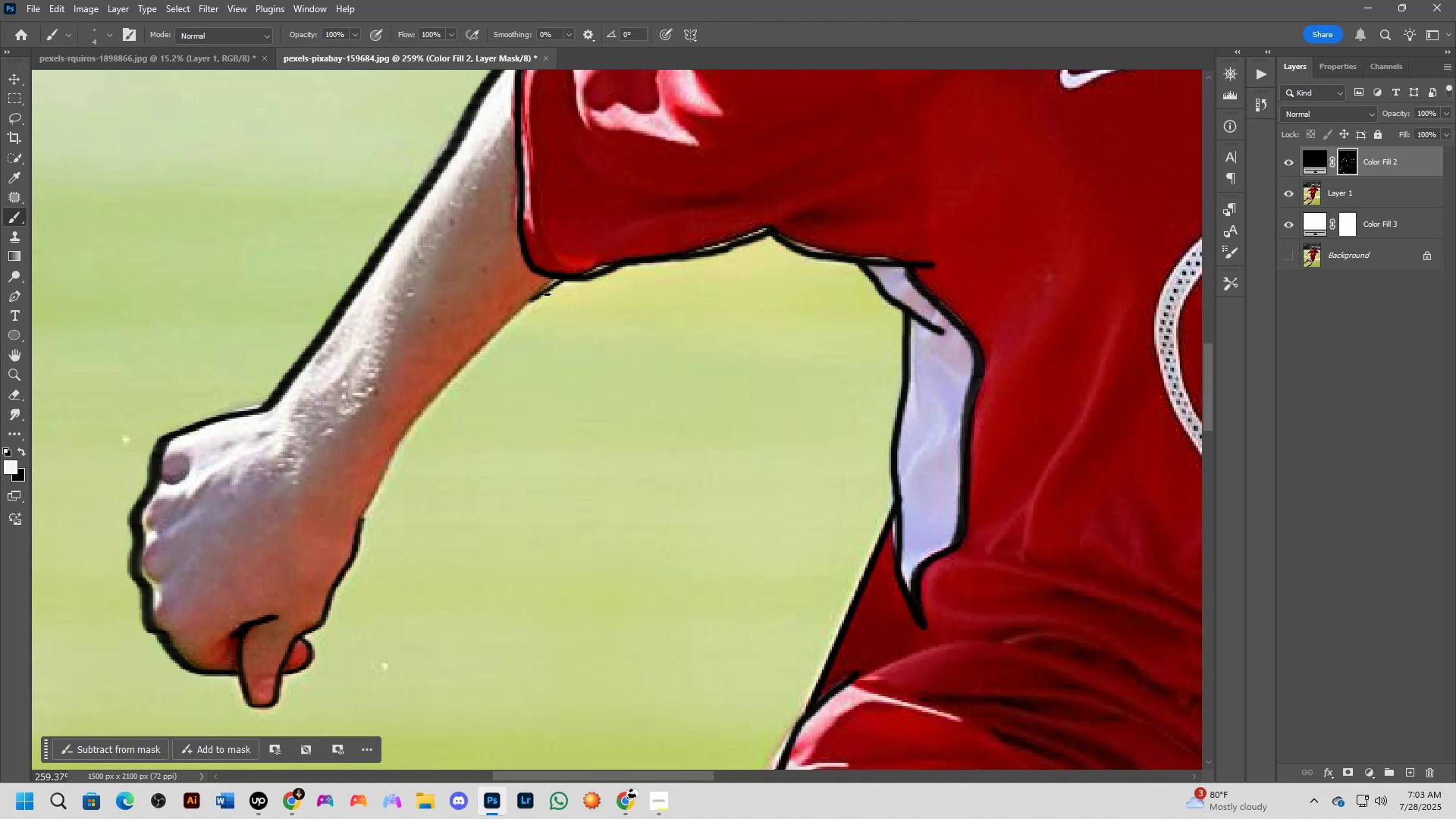 
key(Control+Z)
 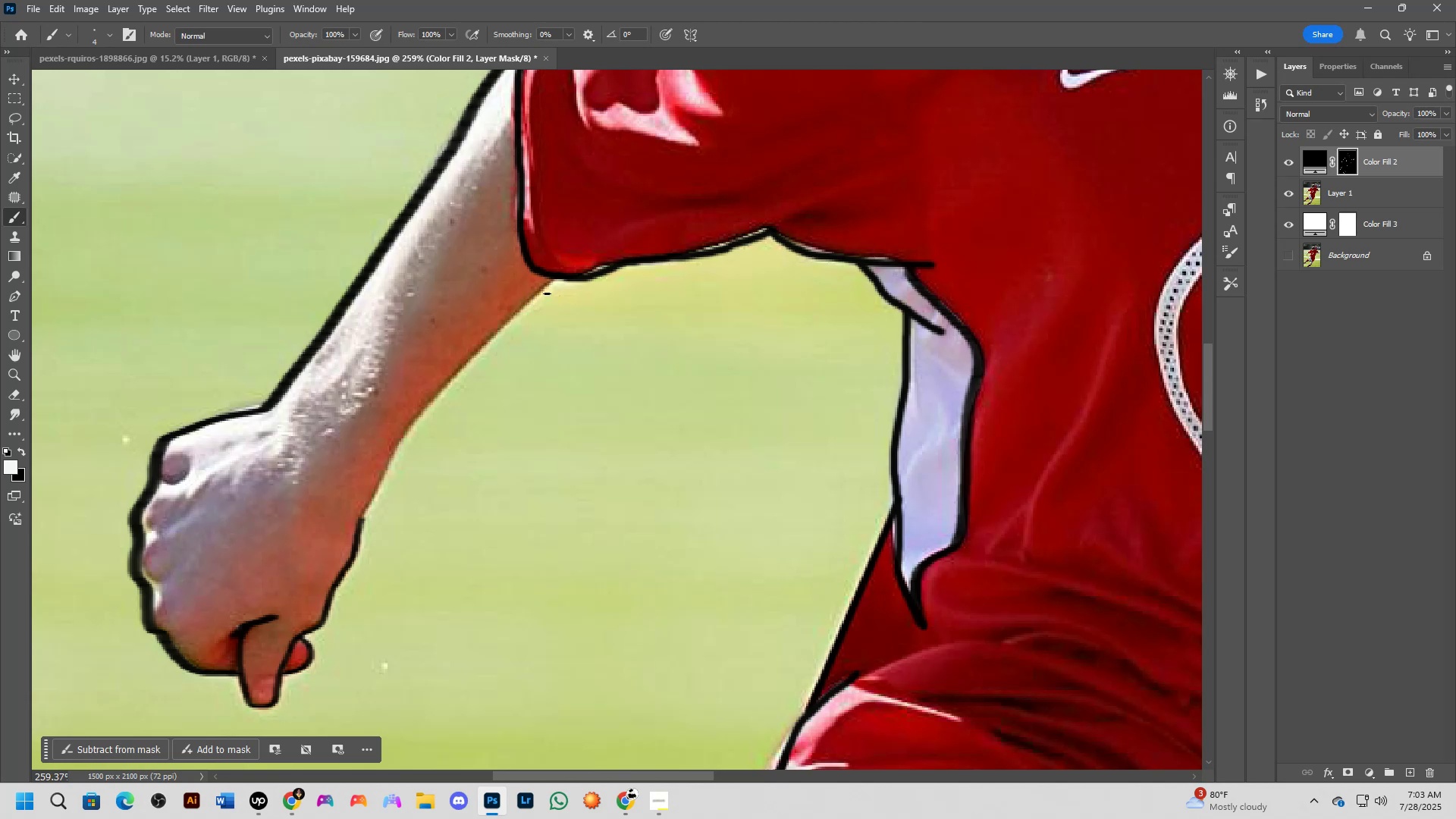 
hold_key(key=AltLeft, duration=0.34)
 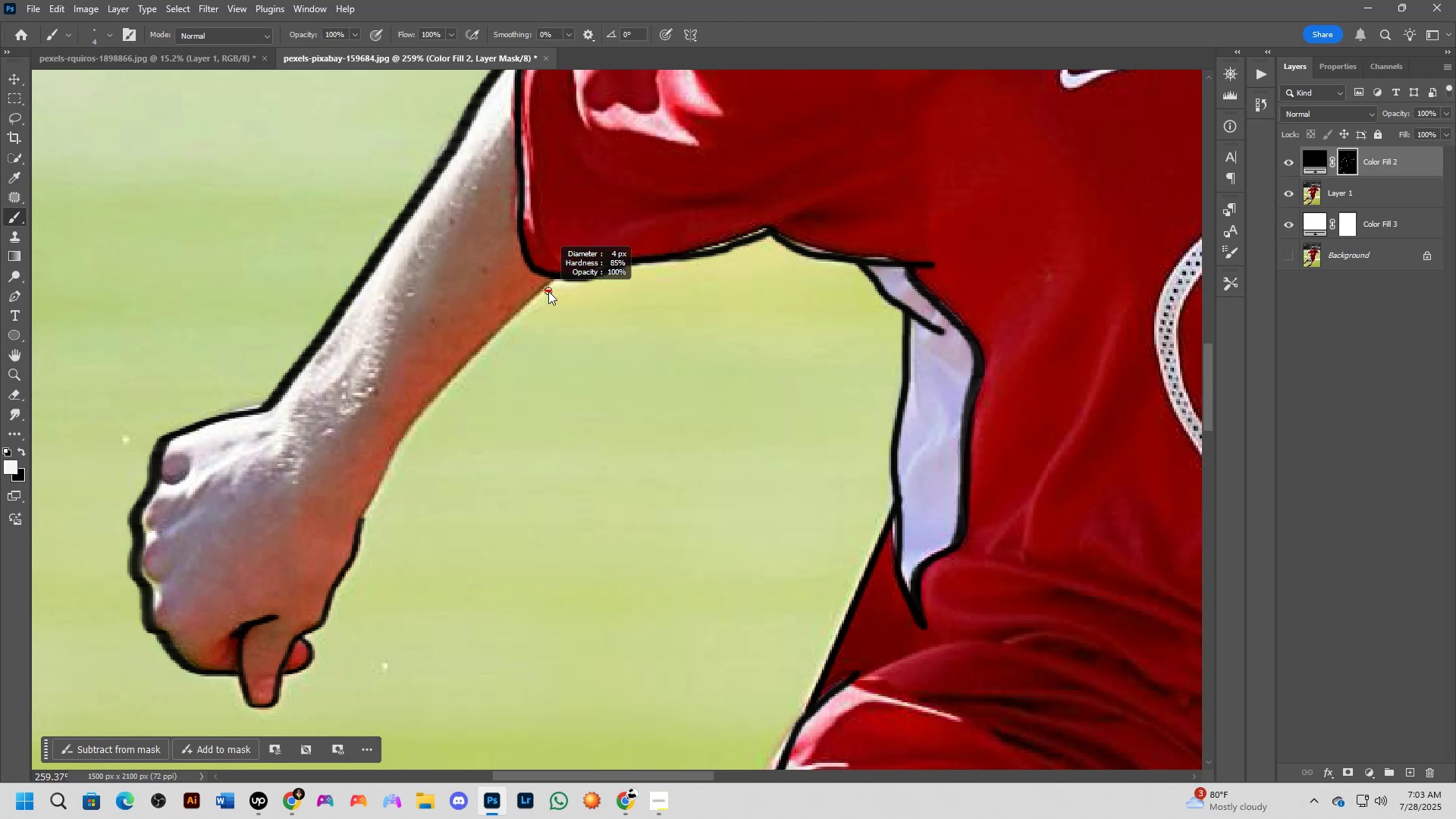 
right_click([548, 291])
 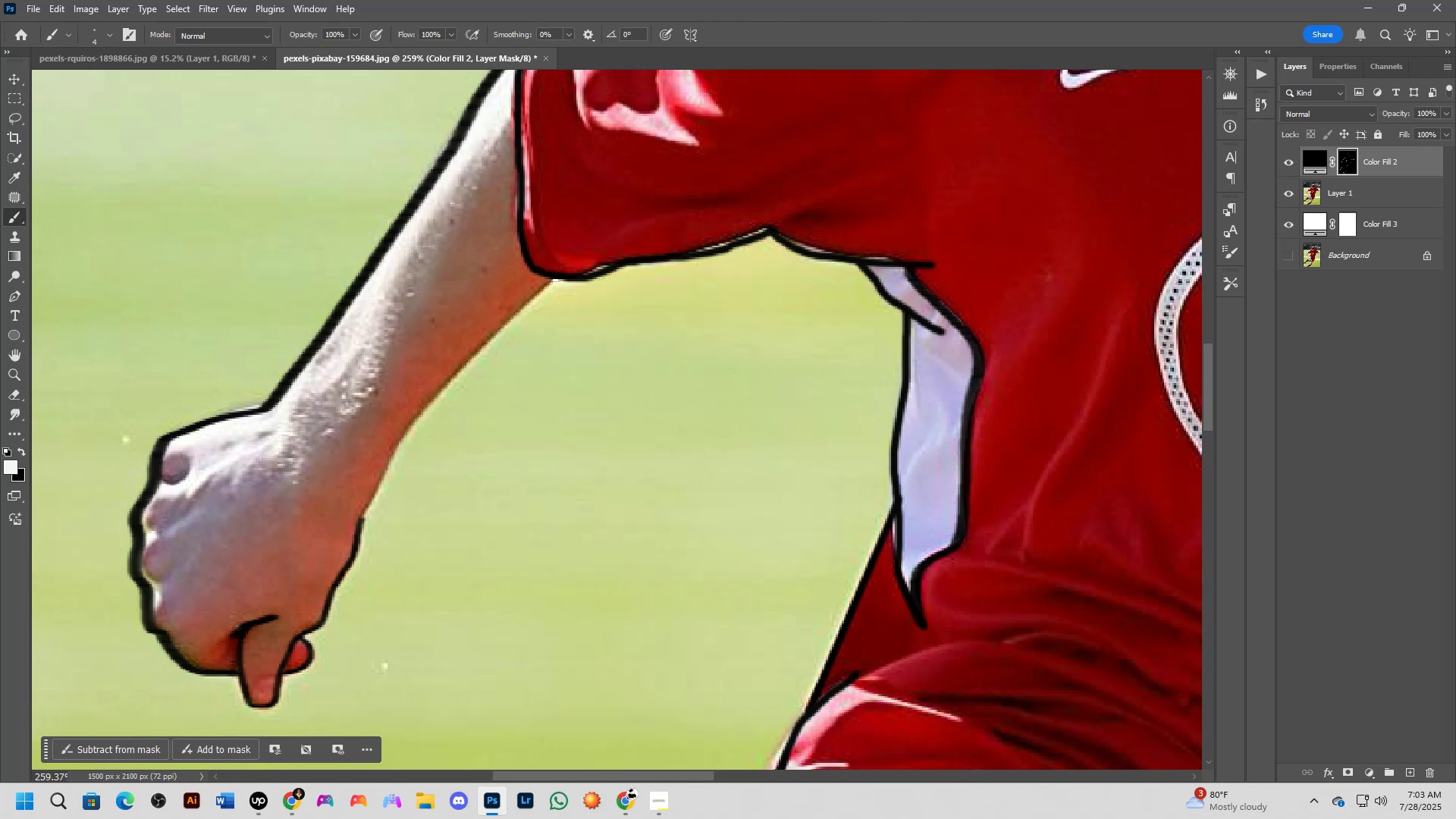 
left_click([556, 279])
 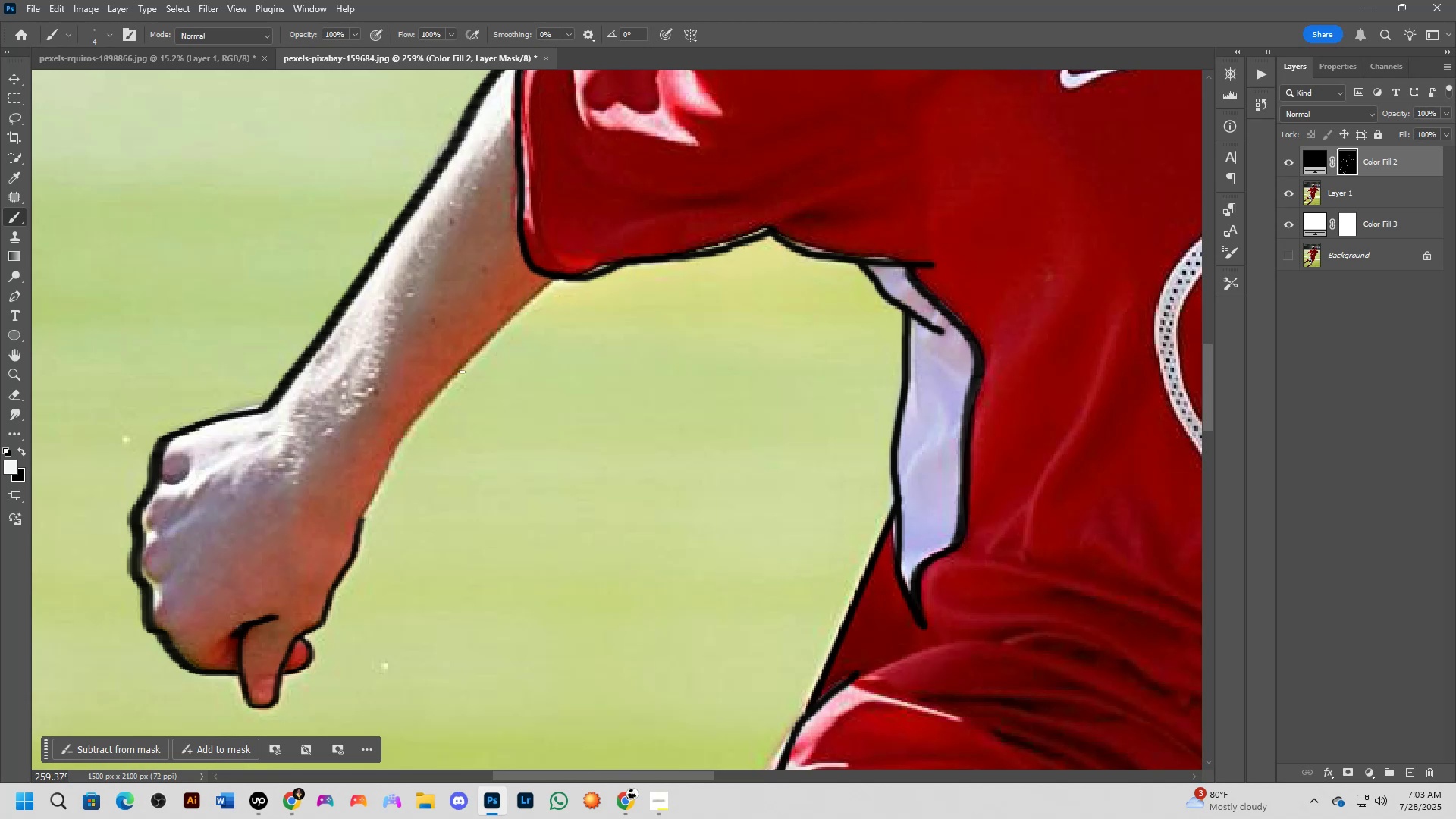 
hold_key(key=ShiftLeft, duration=0.64)
left_click([399, 440])
 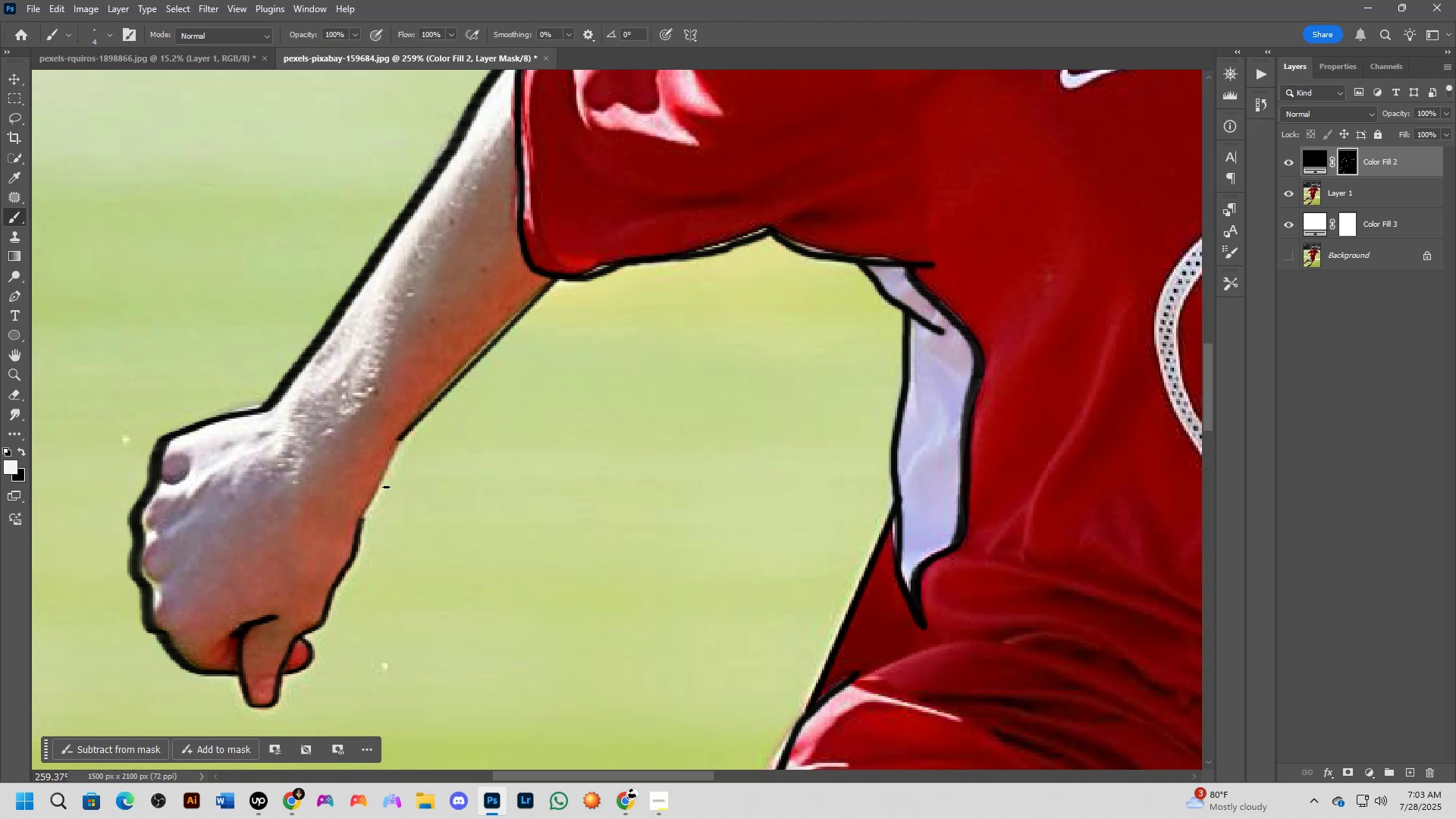 
key(Control+ControlLeft)
 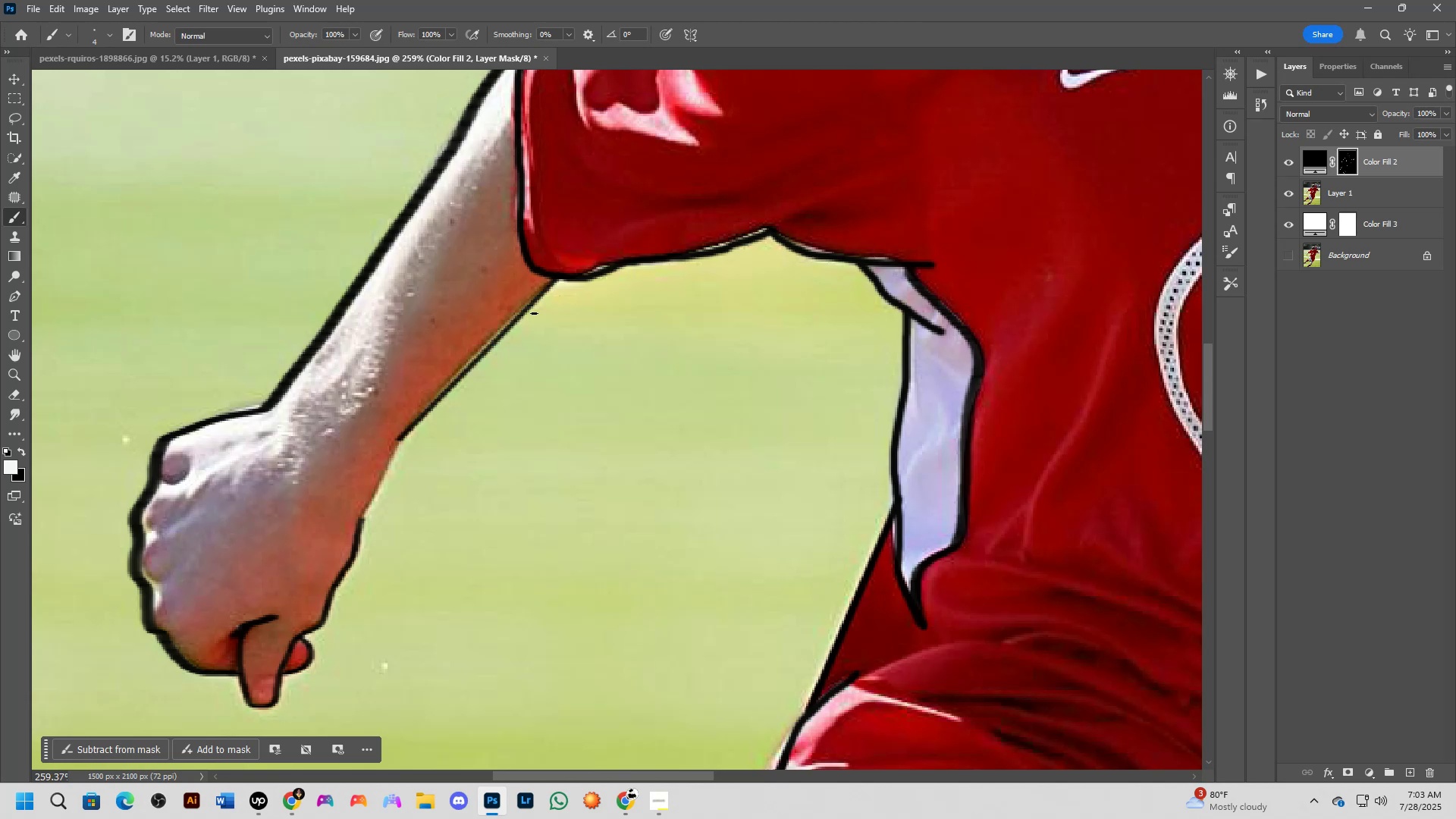 
key(Control+Z)
 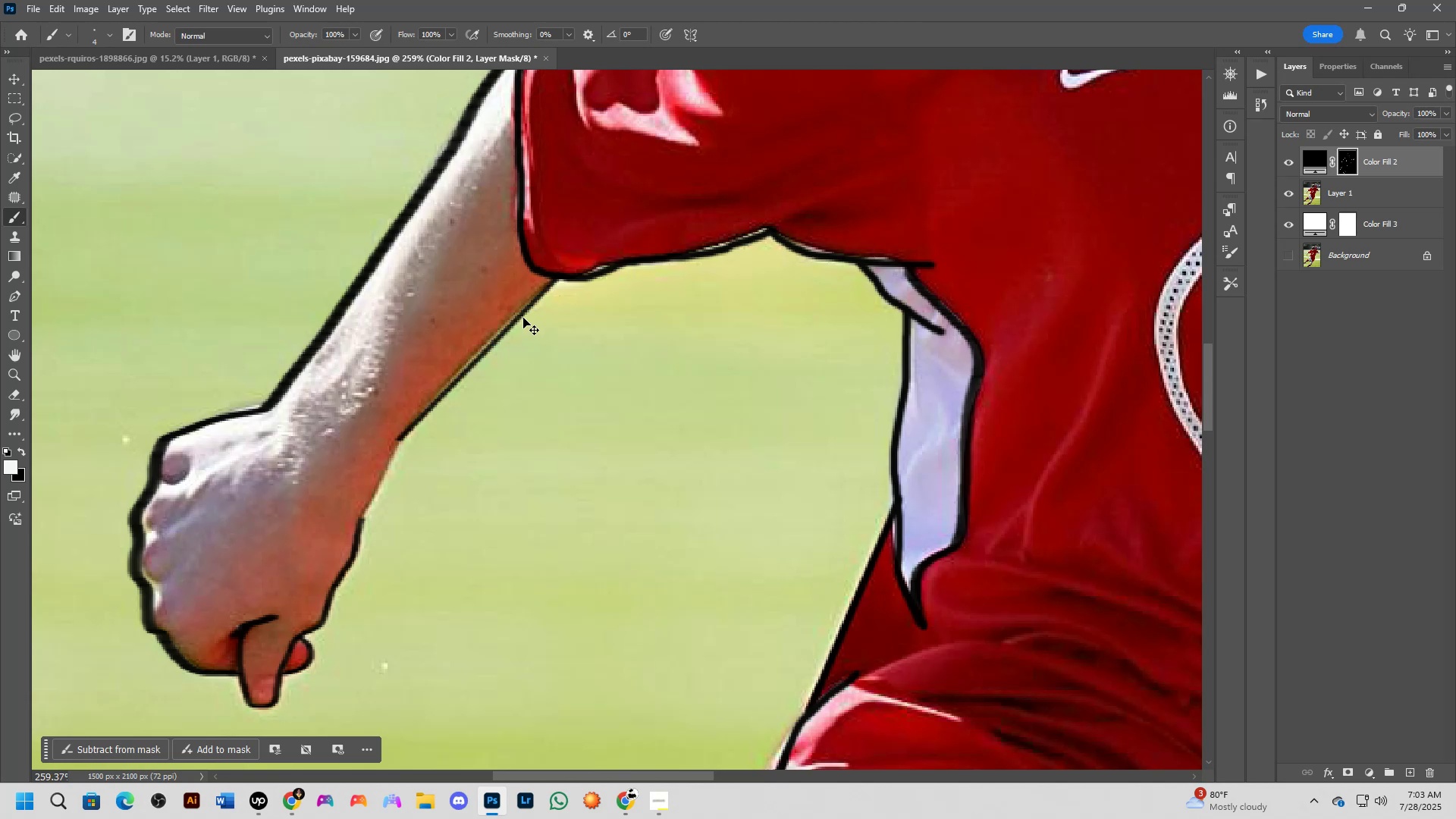 
scroll: coordinate [522, 314], scroll_direction: up, amount: 4.0
 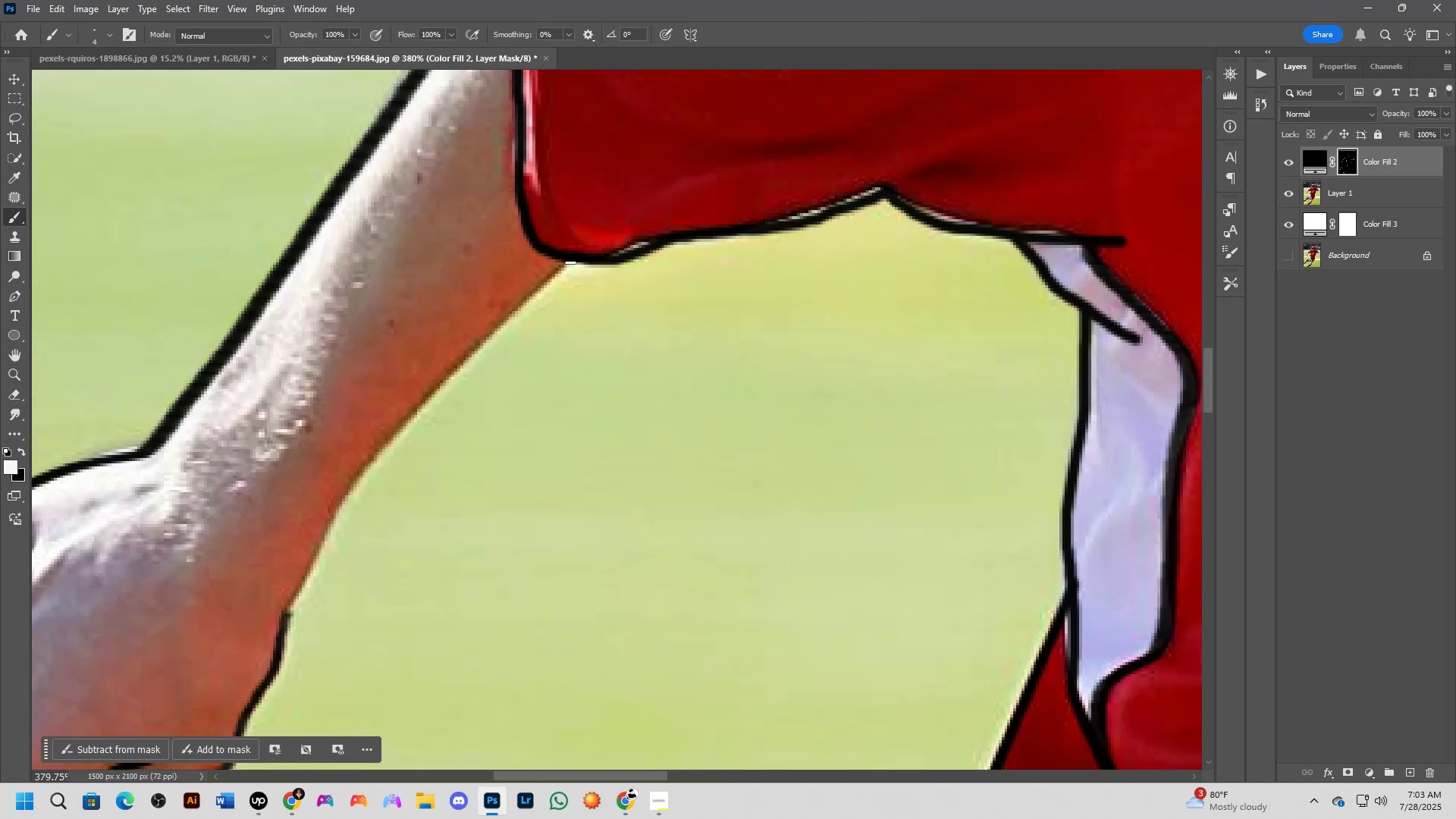 
key(Control+ControlLeft)
 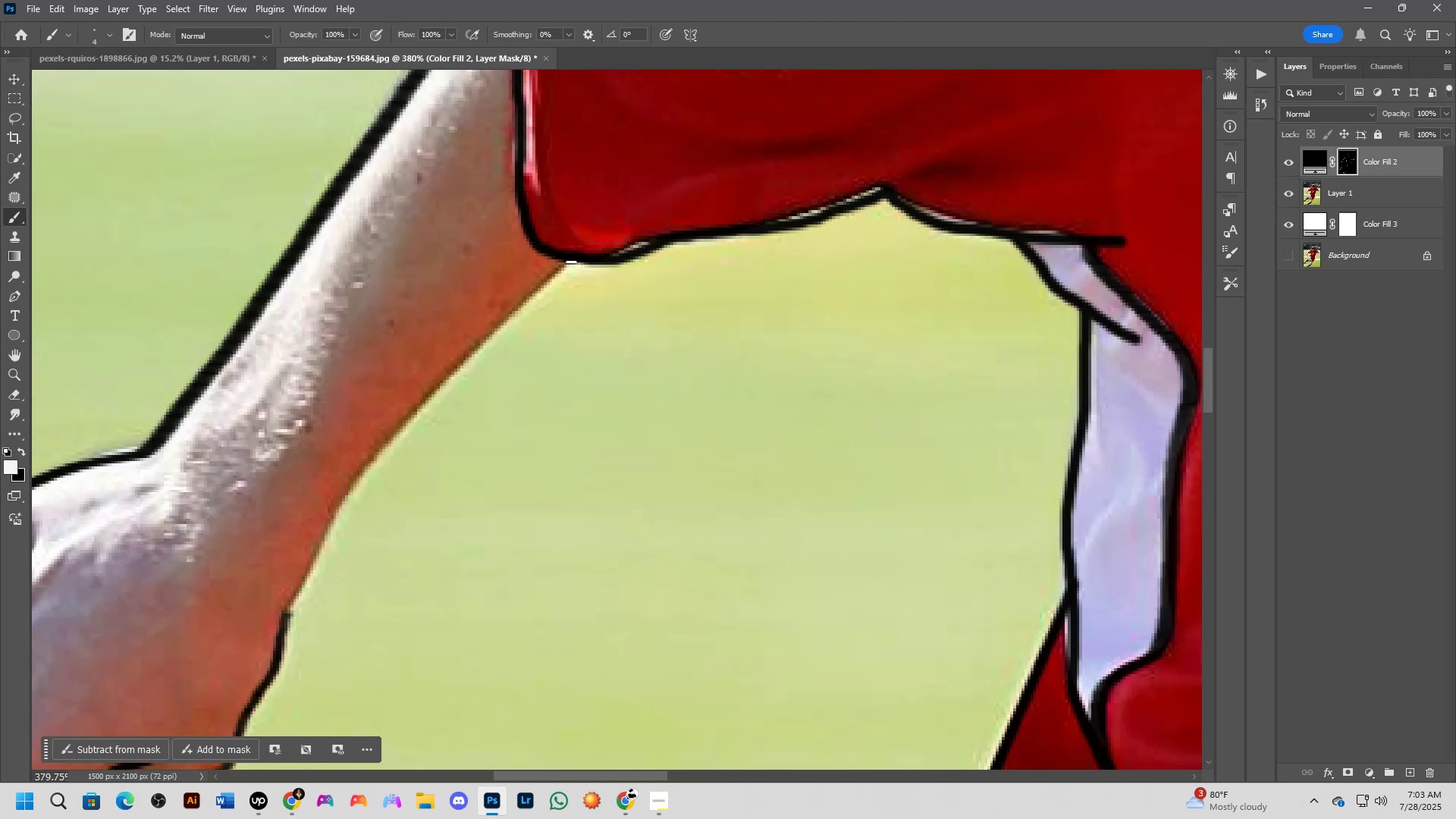 
key(Control+Z)
 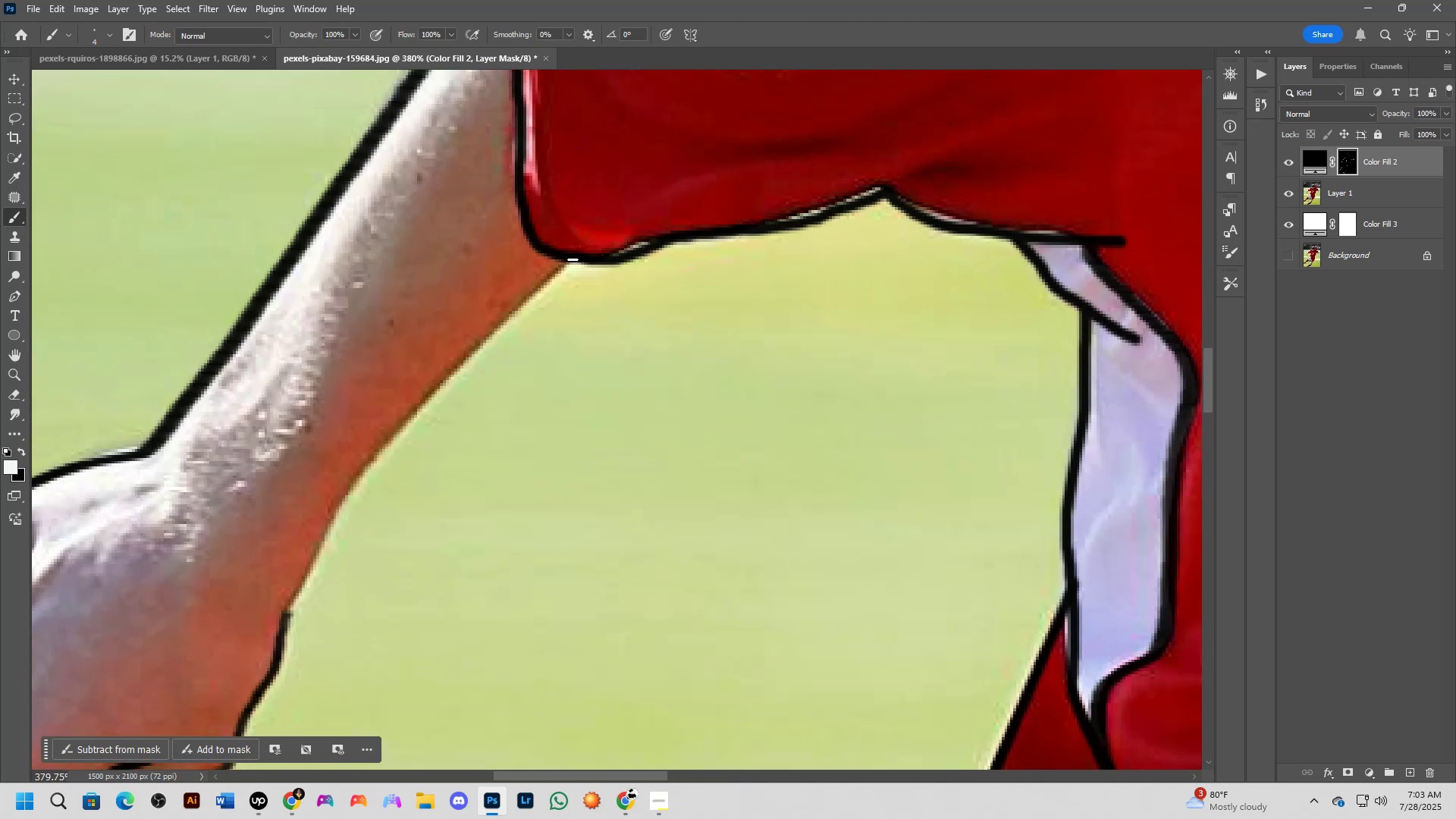 
left_click_drag(start_coordinate=[573, 259], to_coordinate=[285, 635])
 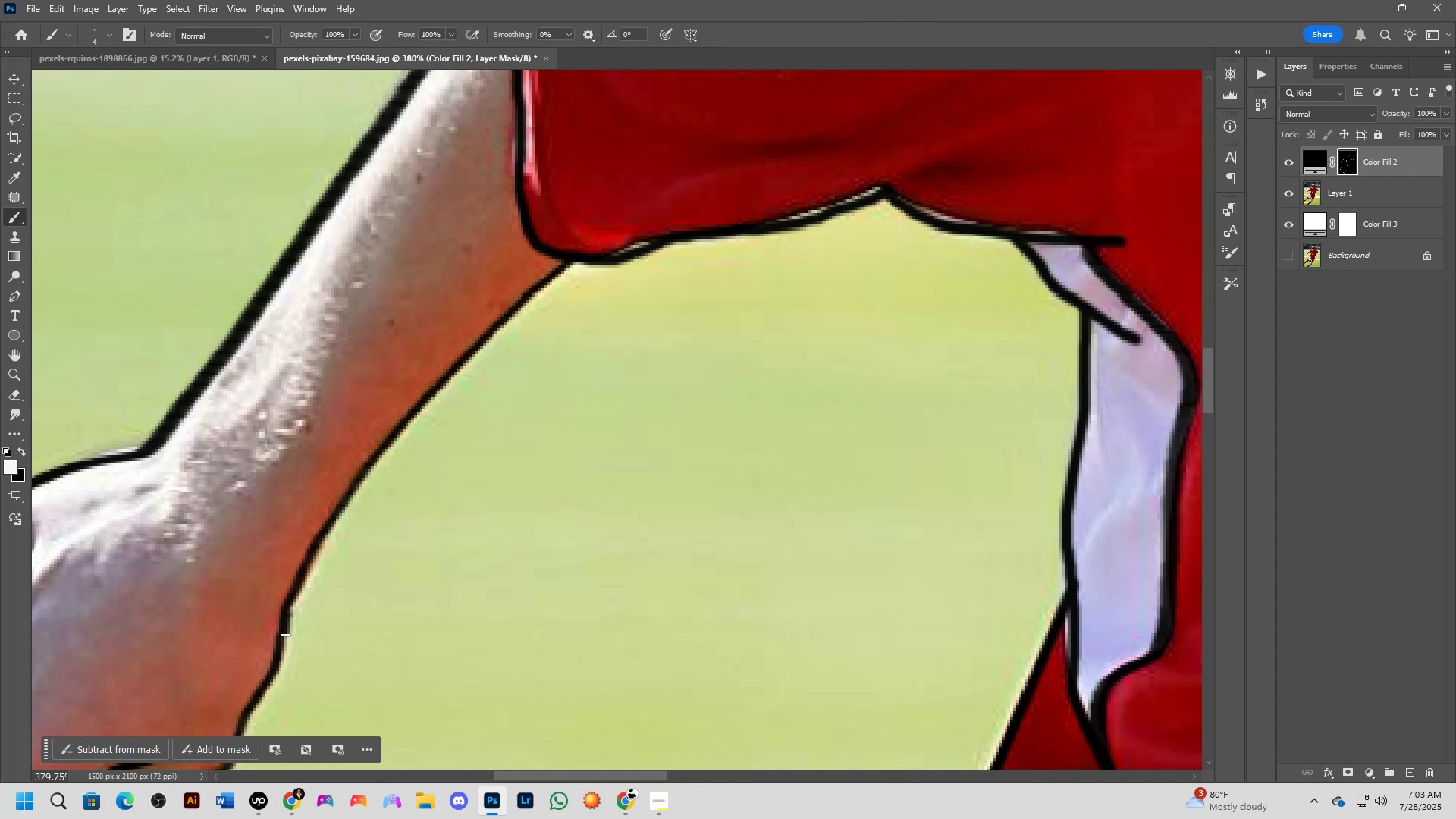 
hold_key(key=ShiftLeft, duration=0.4)
scroll: coordinate [406, 514], scroll_direction: down, amount: 5.0
 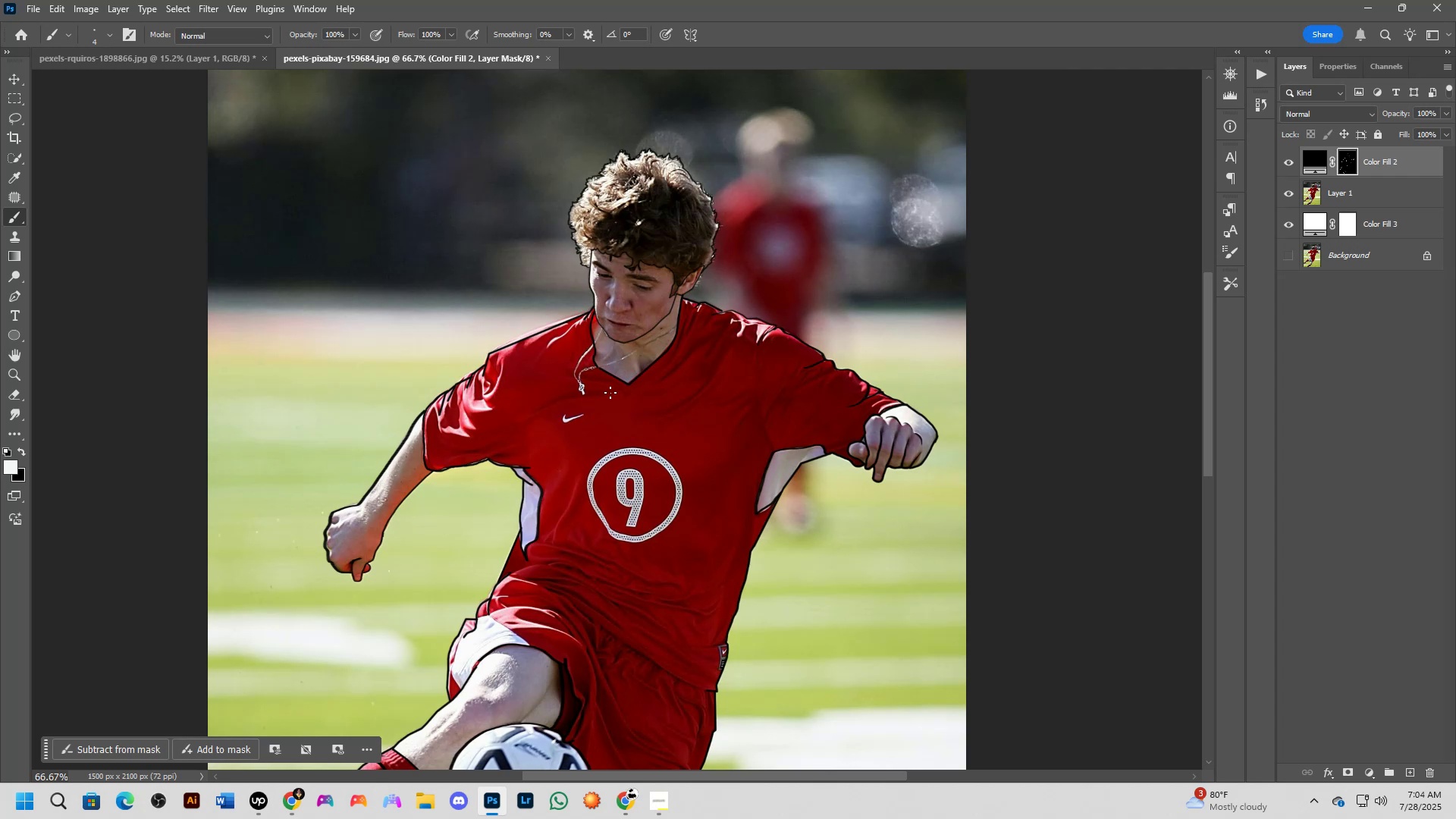 
wait(46.01)
 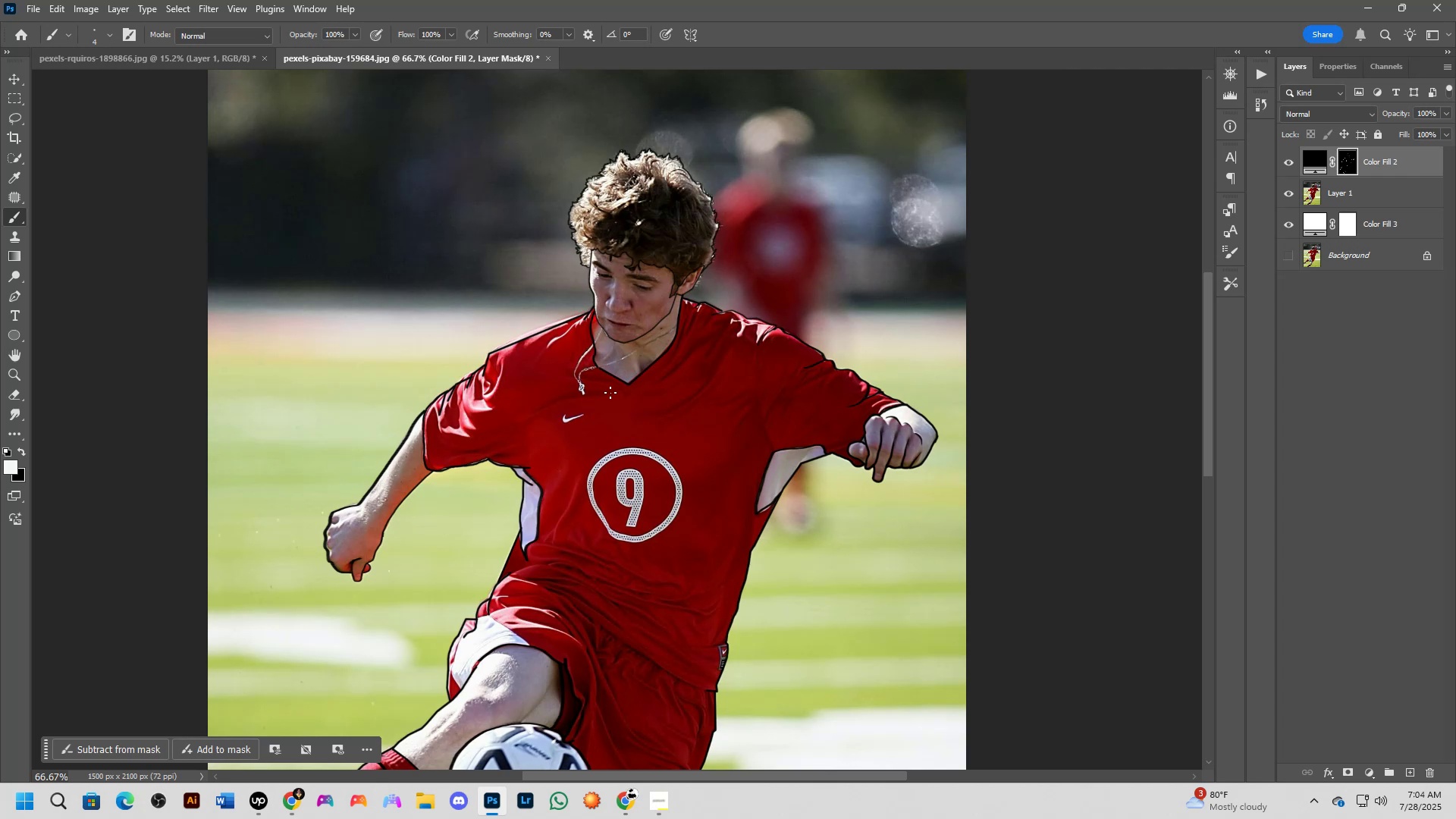 
scroll: coordinate [764, 446], scroll_direction: down, amount: 7.0
 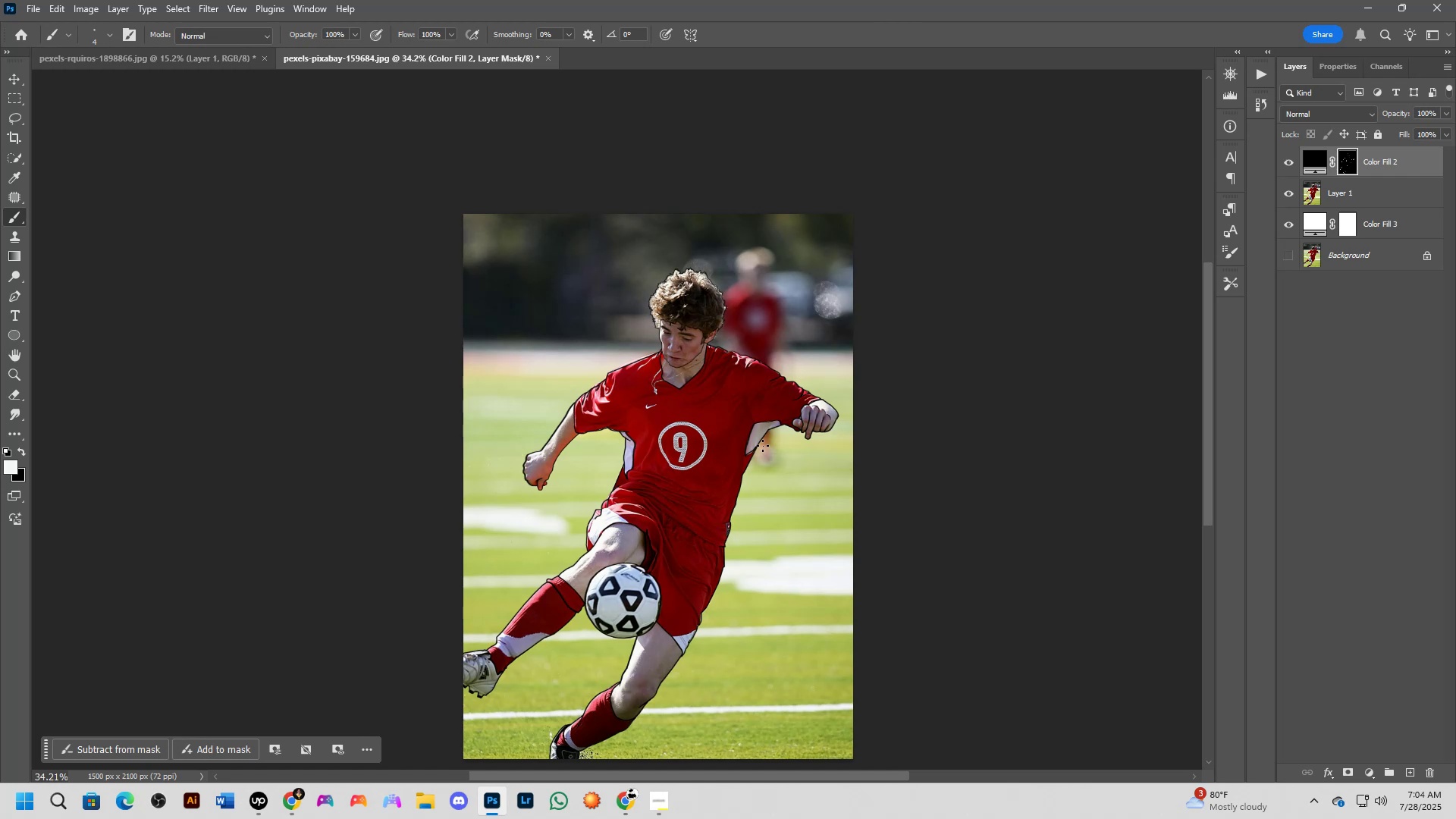 
wait(26.85)
 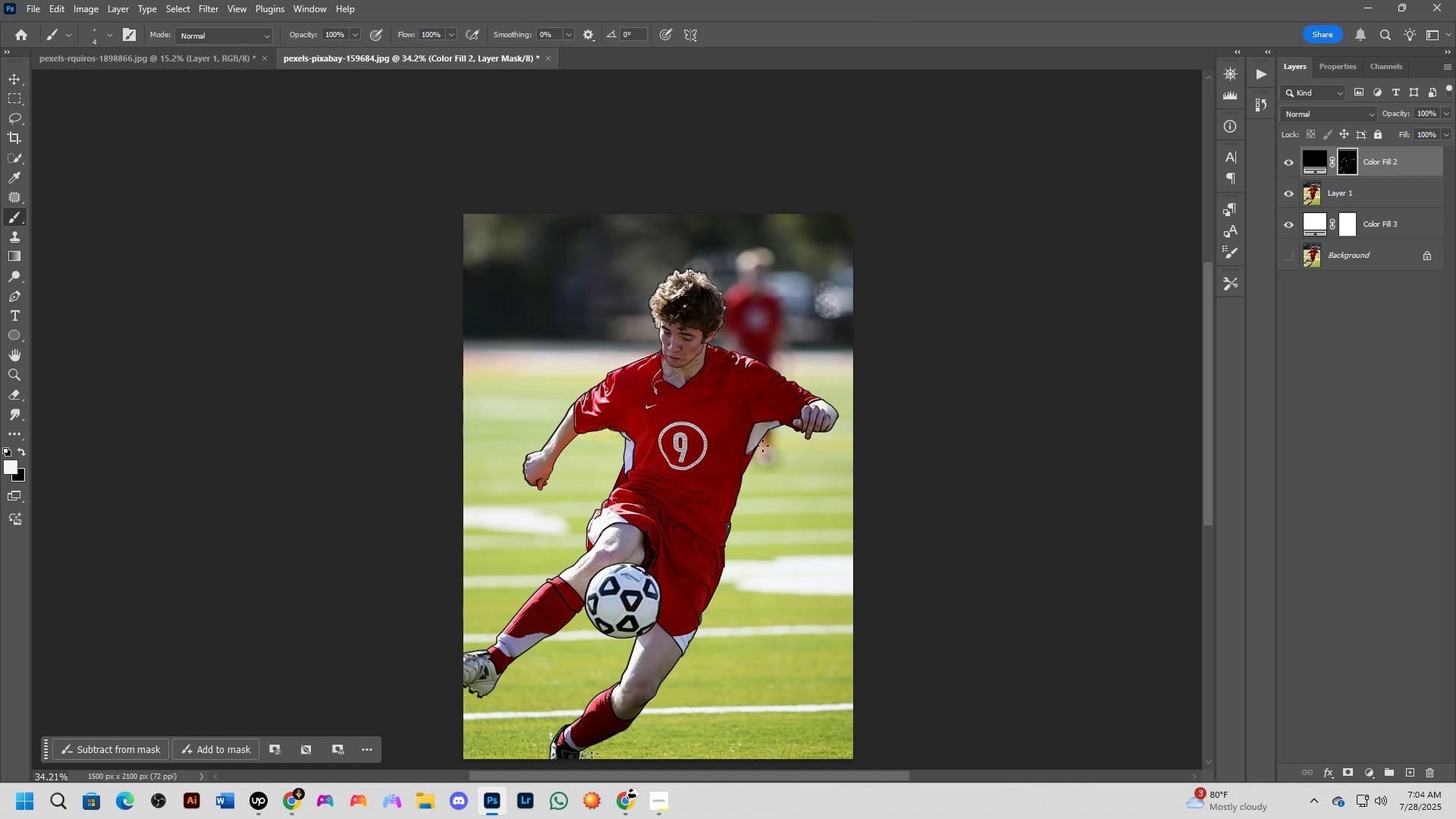 
hold_key(key=ShiftLeft, duration=0.66)
scroll: coordinate [774, 532], scroll_direction: up, amount: 5.0
 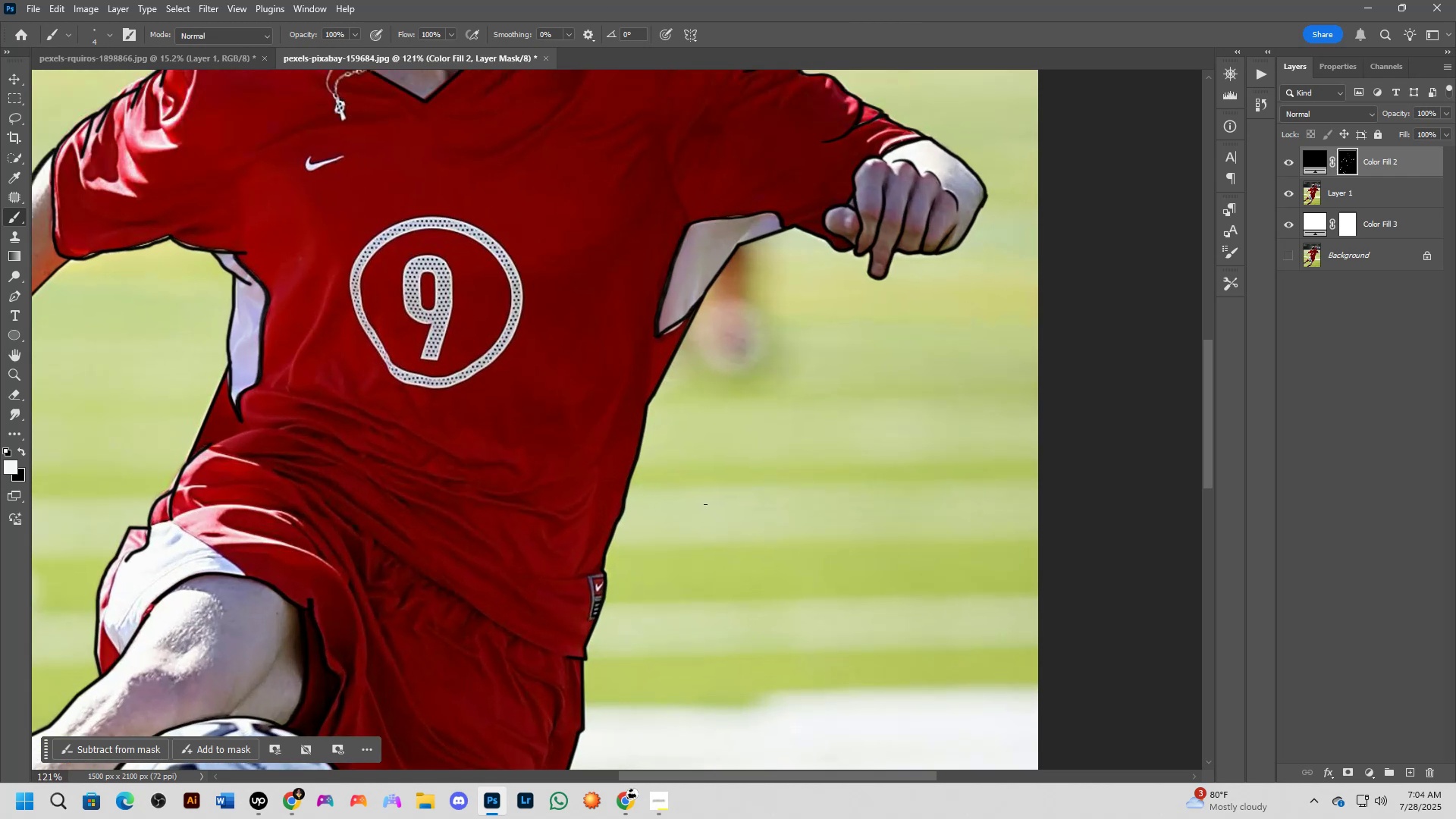 
scroll: coordinate [582, 374], scroll_direction: down, amount: 6.0
 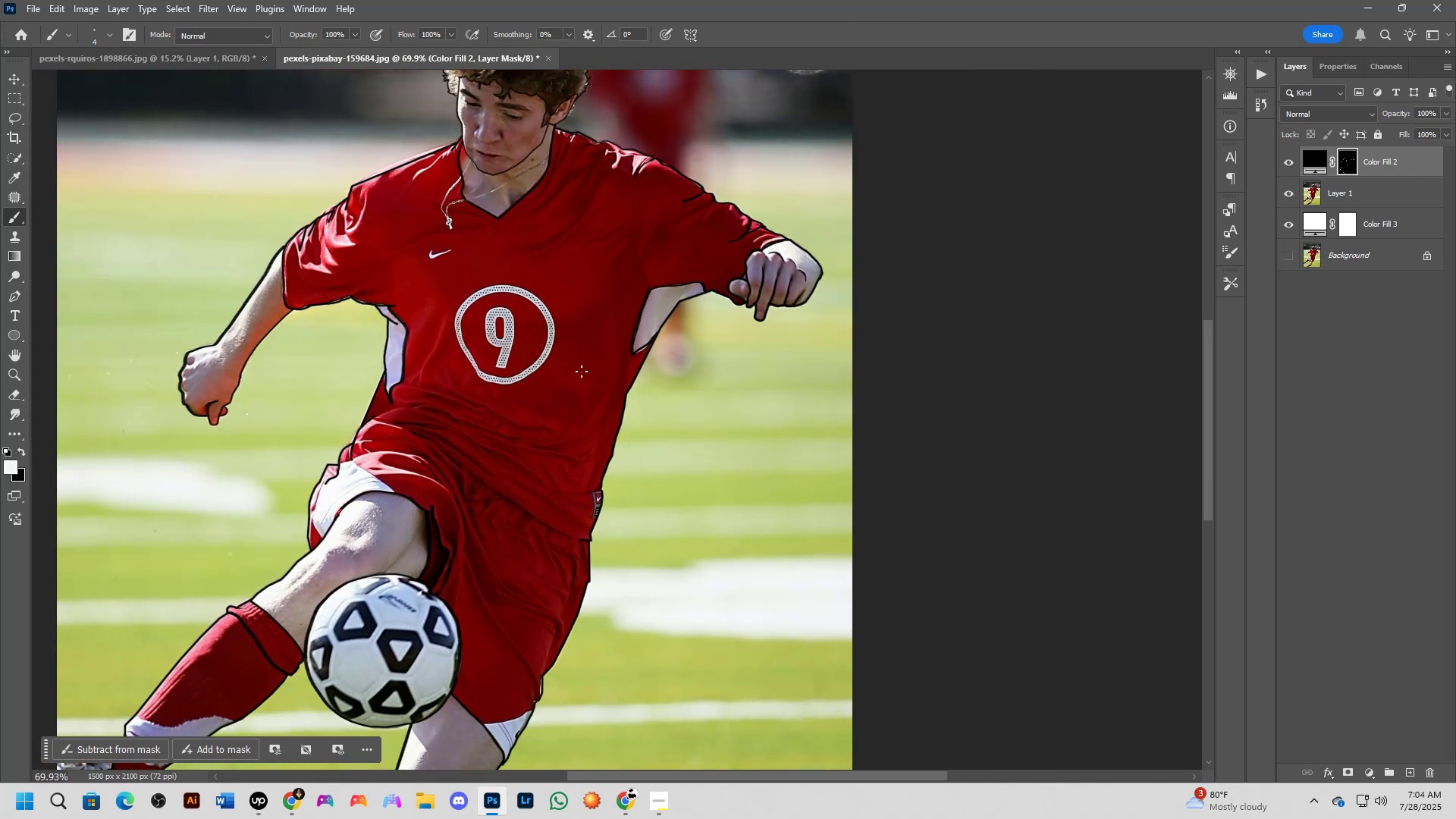 
hold_key(key=Space, duration=0.7)
 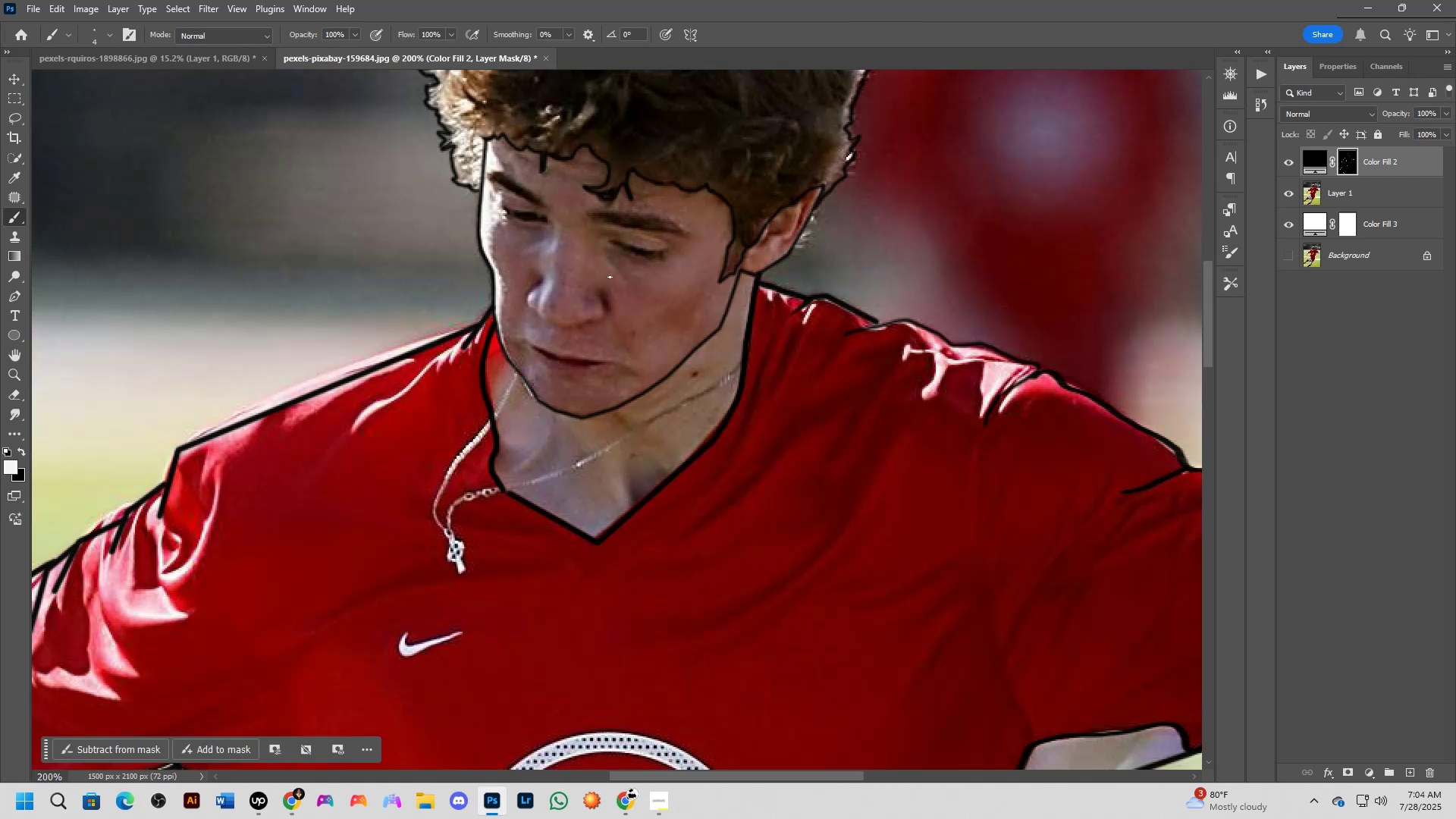 
left_click_drag(start_coordinate=[549, 320], to_coordinate=[656, 447])
 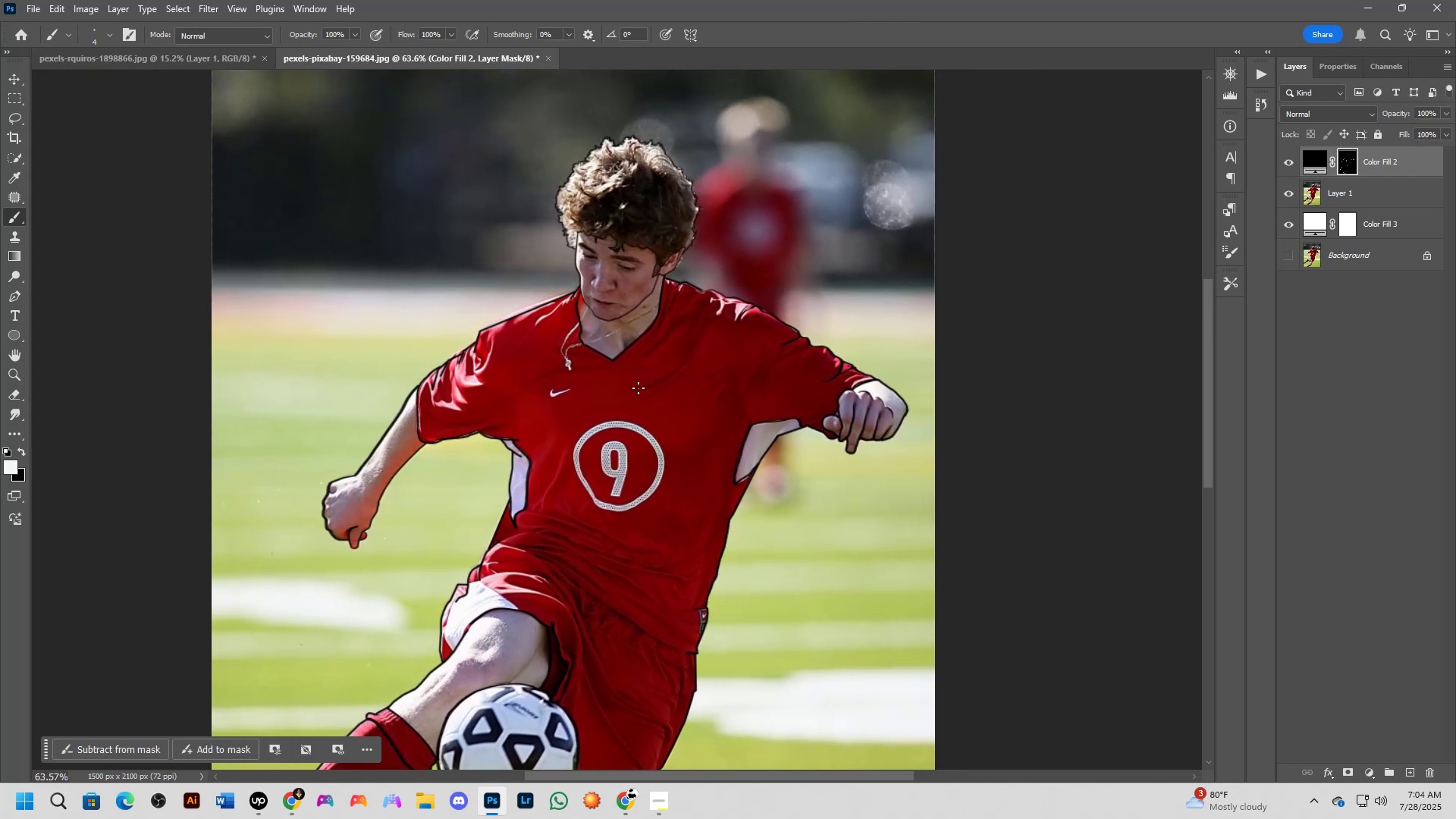 
key(Shift+ShiftLeft)
 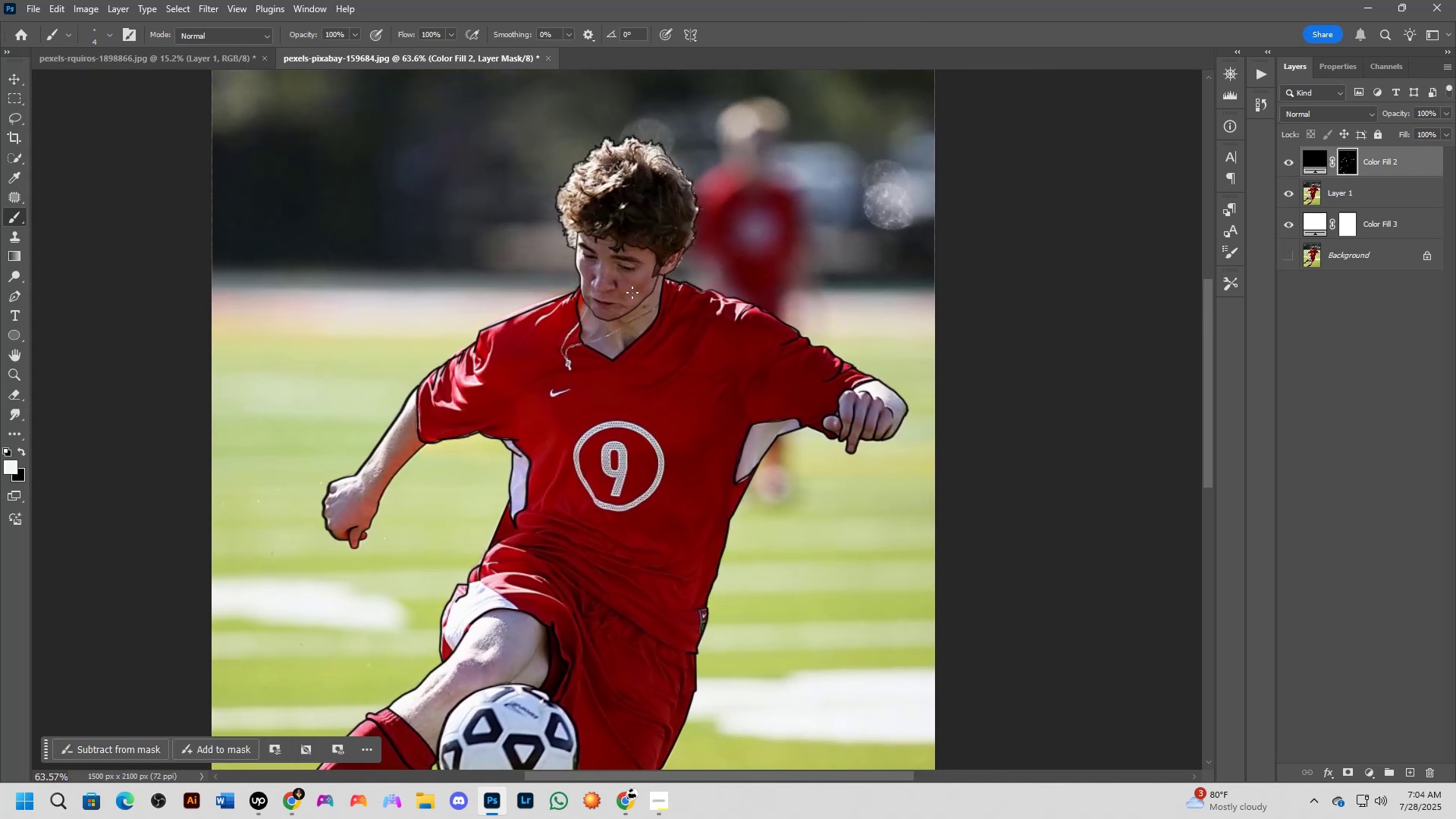 
scroll: coordinate [548, 297], scroll_direction: up, amount: 9.0
 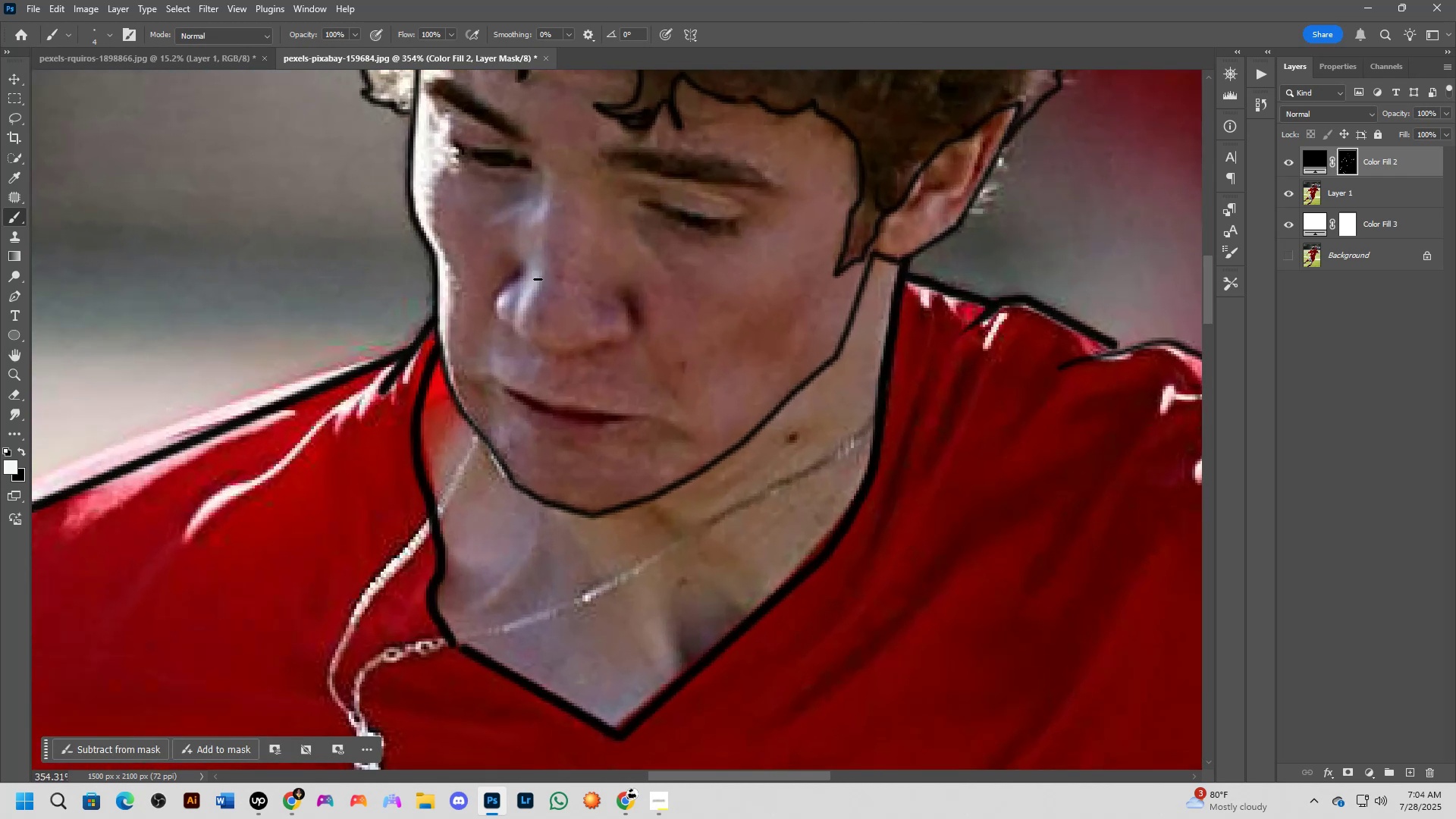 
hold_key(key=Space, duration=0.55)
 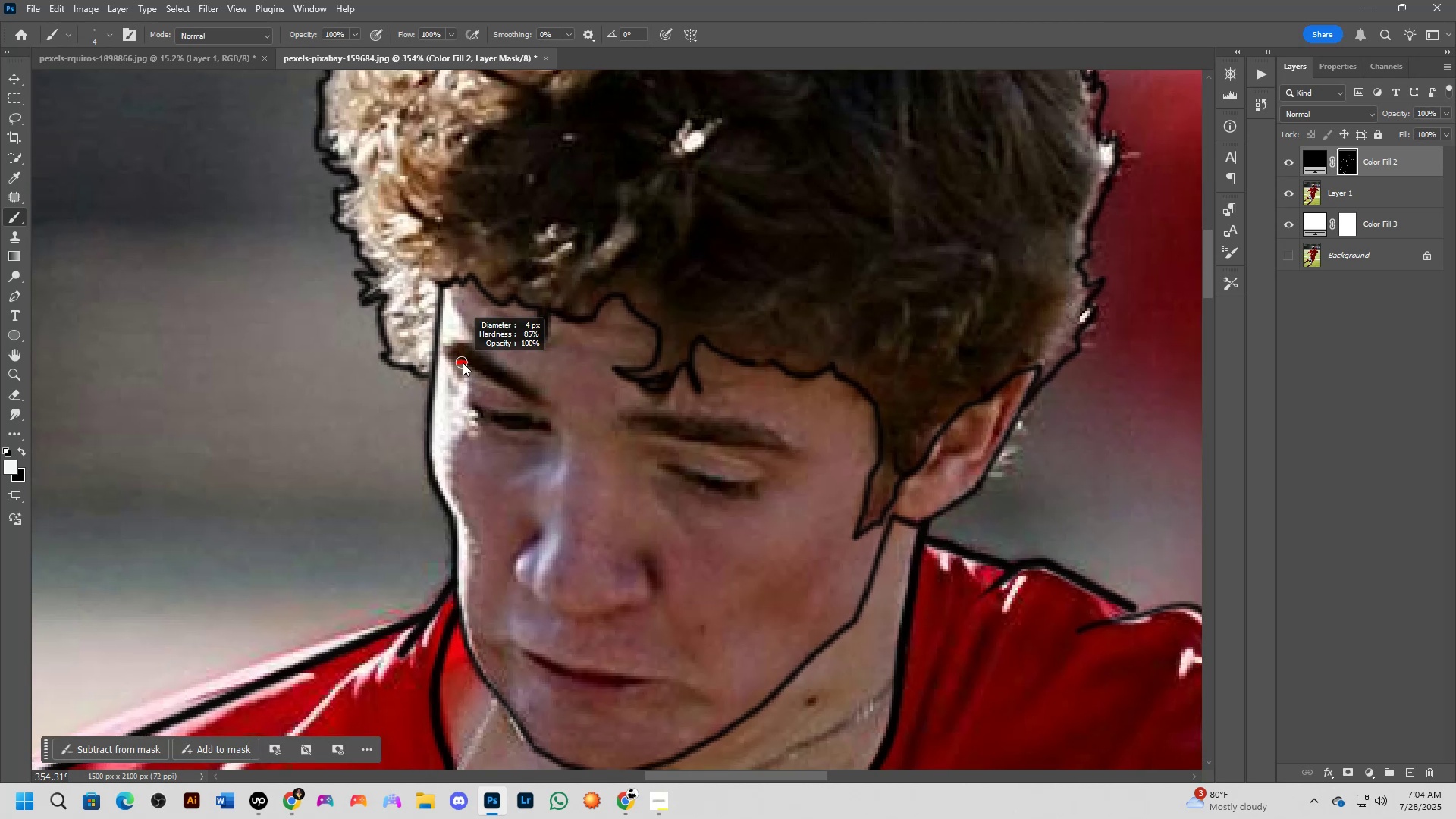 
left_click_drag(start_coordinate=[469, 152], to_coordinate=[488, 416])
 